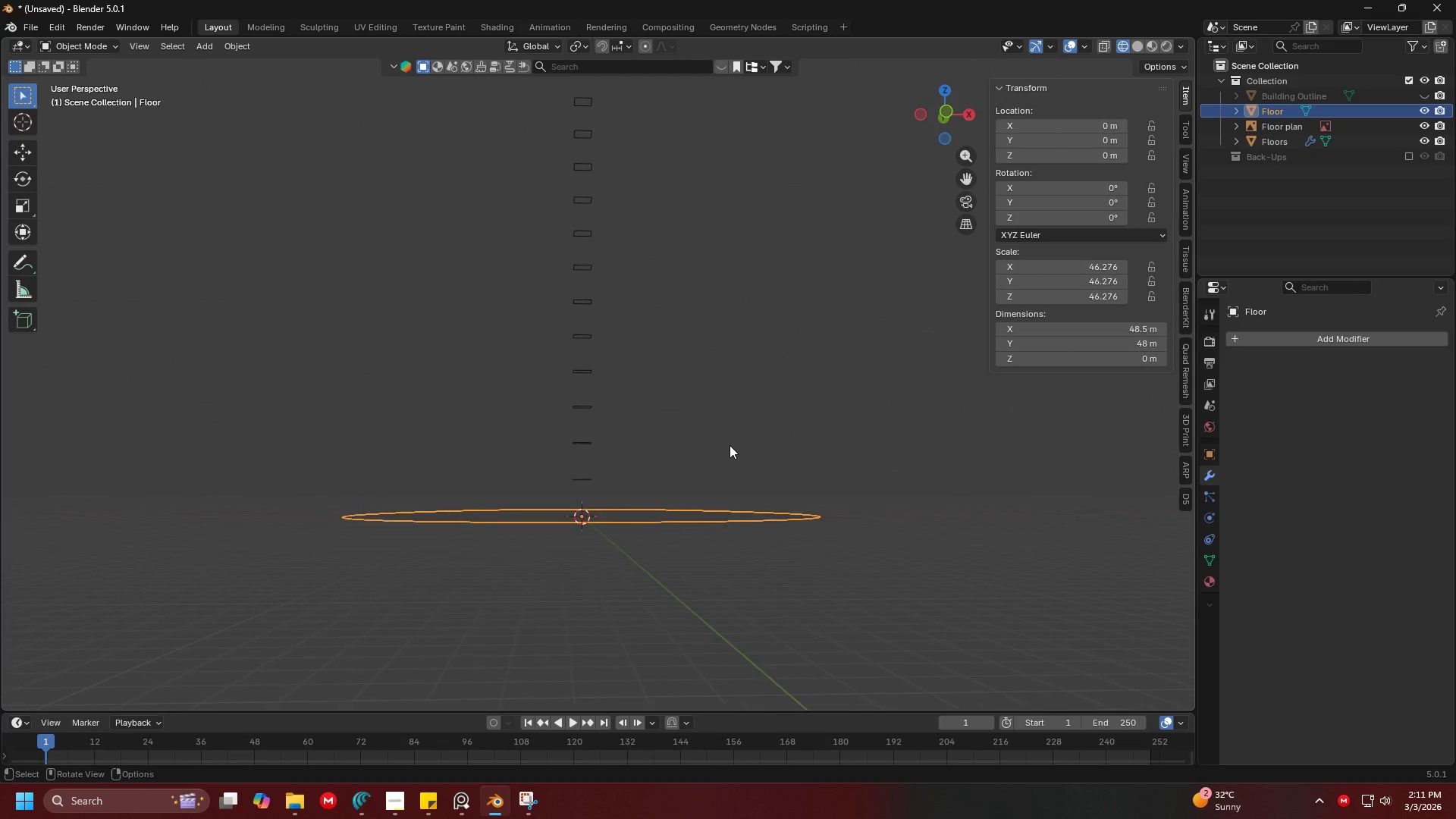 
hold_key(key=ShiftLeft, duration=0.95)
left_click([583, 441])
 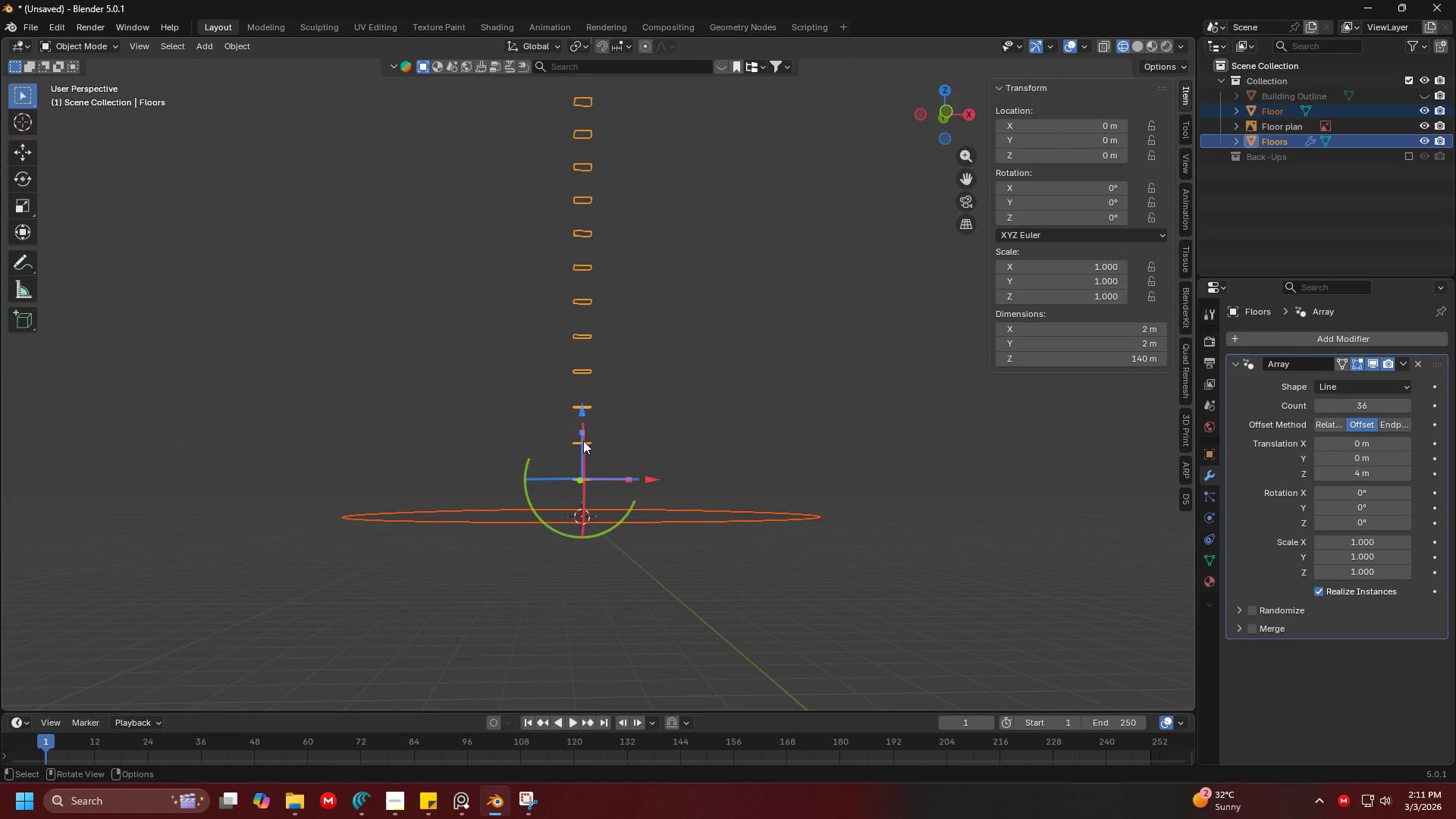 
key(Control+J)
 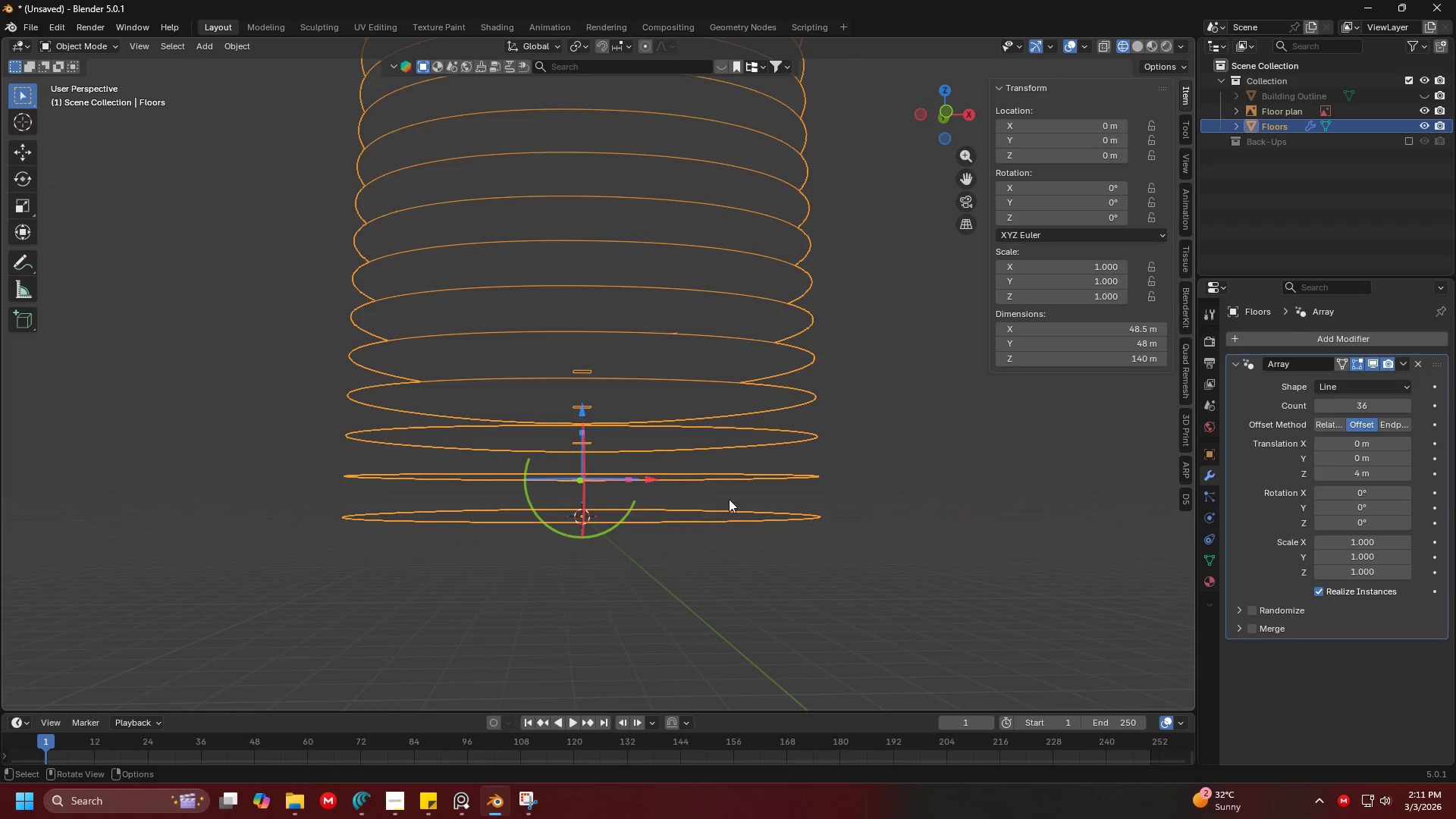 
scroll: coordinate [699, 532], scroll_direction: down, amount: 2.0
 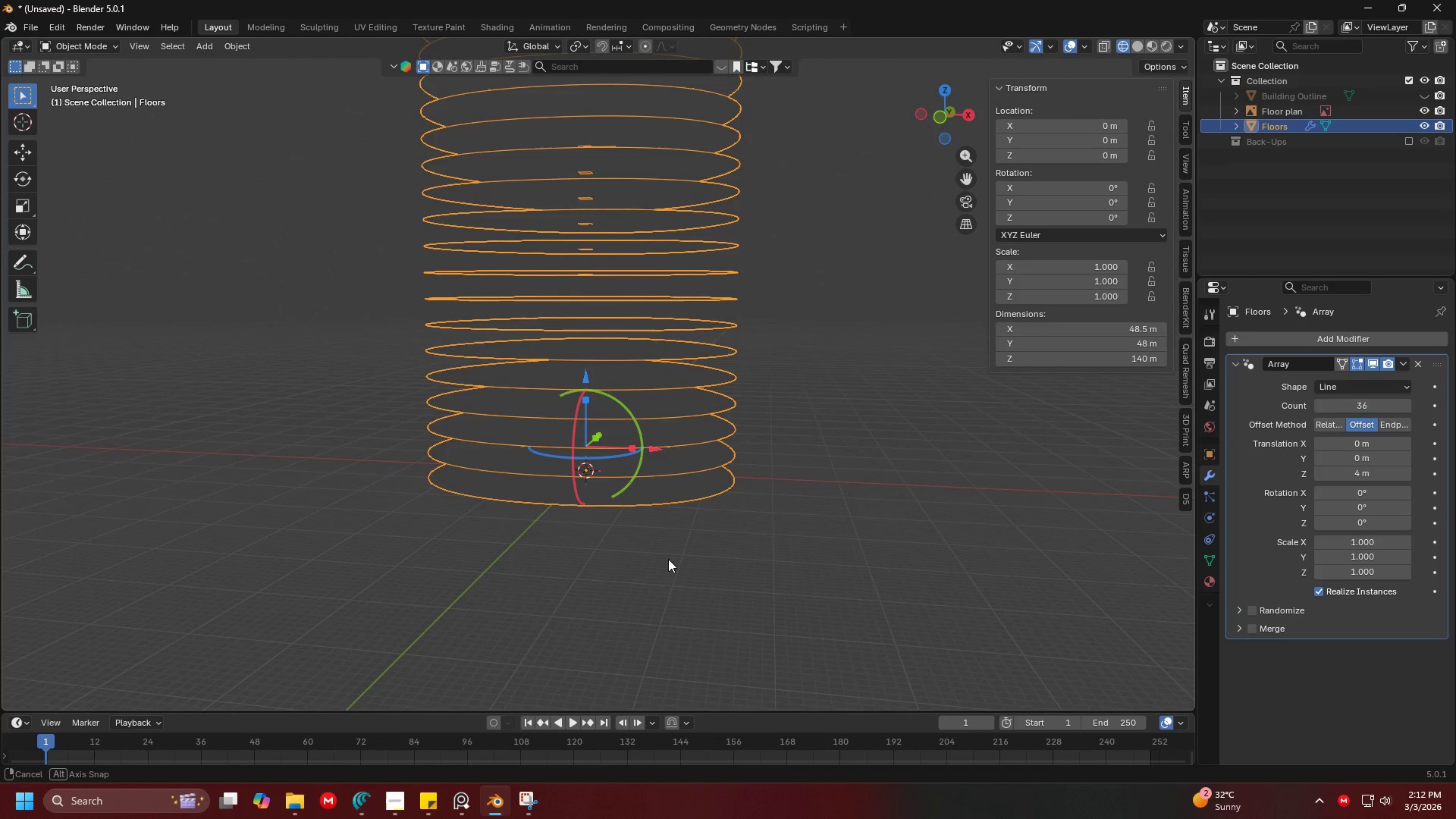 
wait(16.57)
 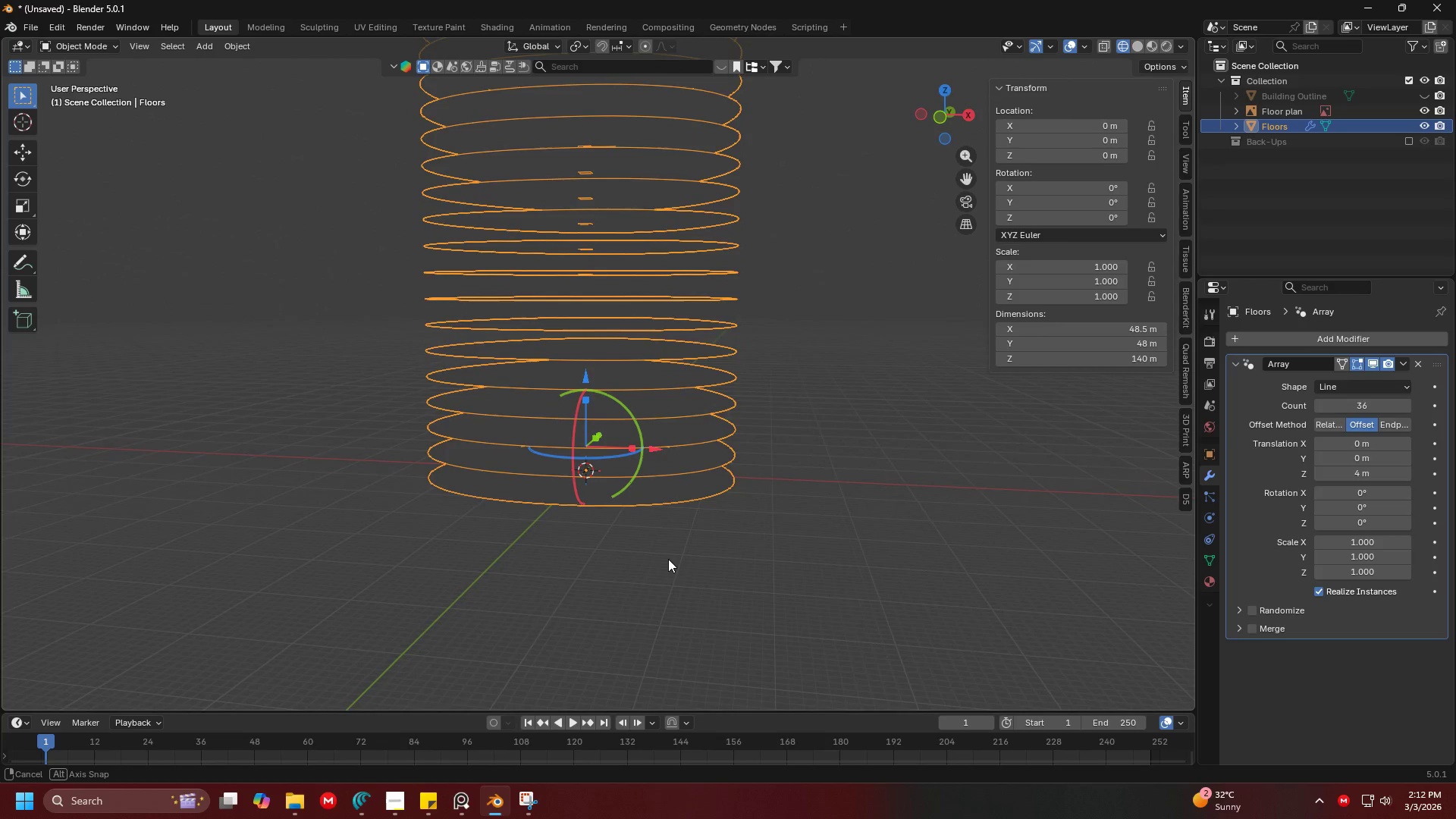 
scroll: coordinate [736, 505], scroll_direction: up, amount: 4.0
 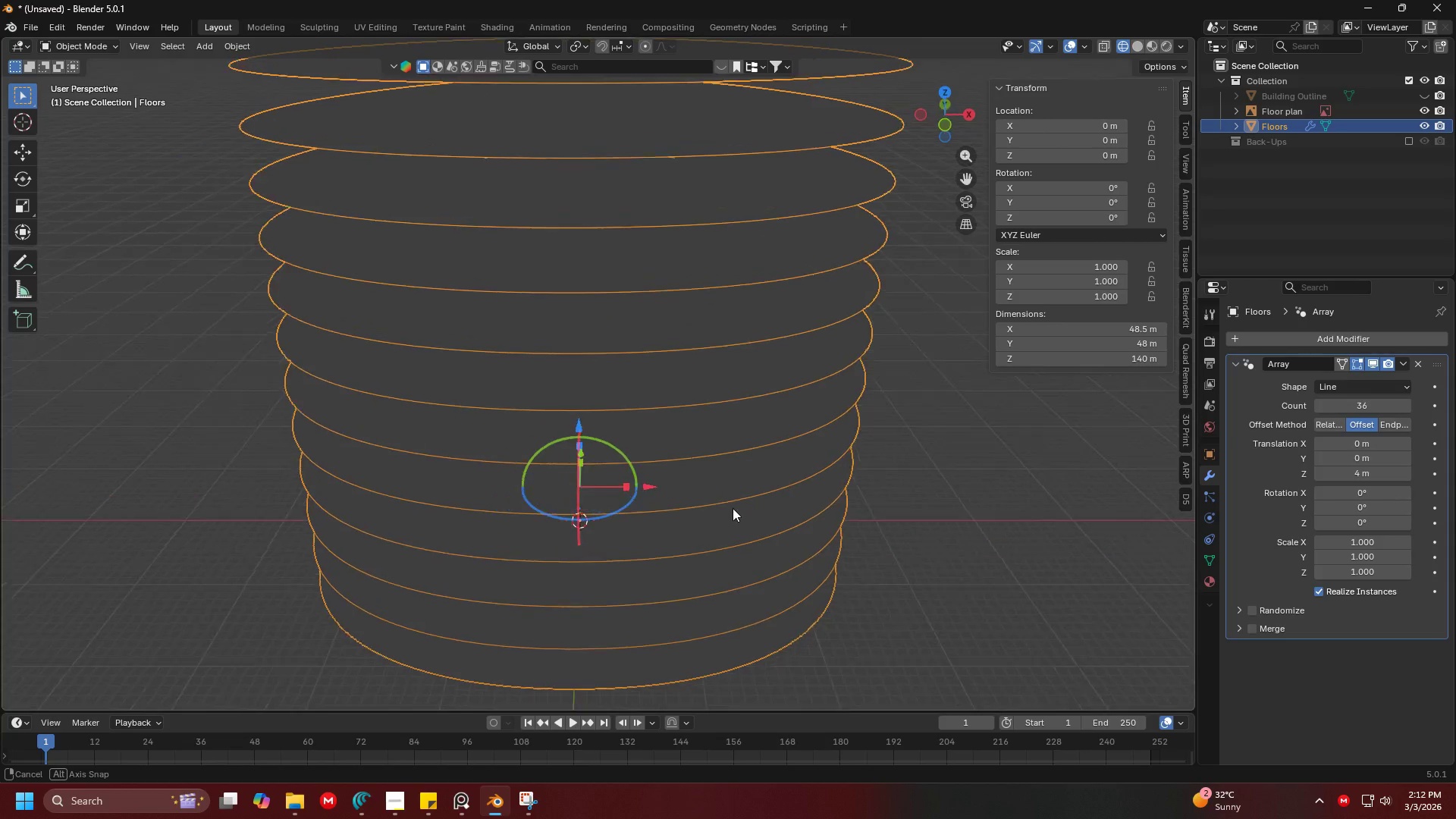 
hold_key(key=ShiftLeft, duration=0.33)
scroll: coordinate [795, 528], scroll_direction: down, amount: 3.0
 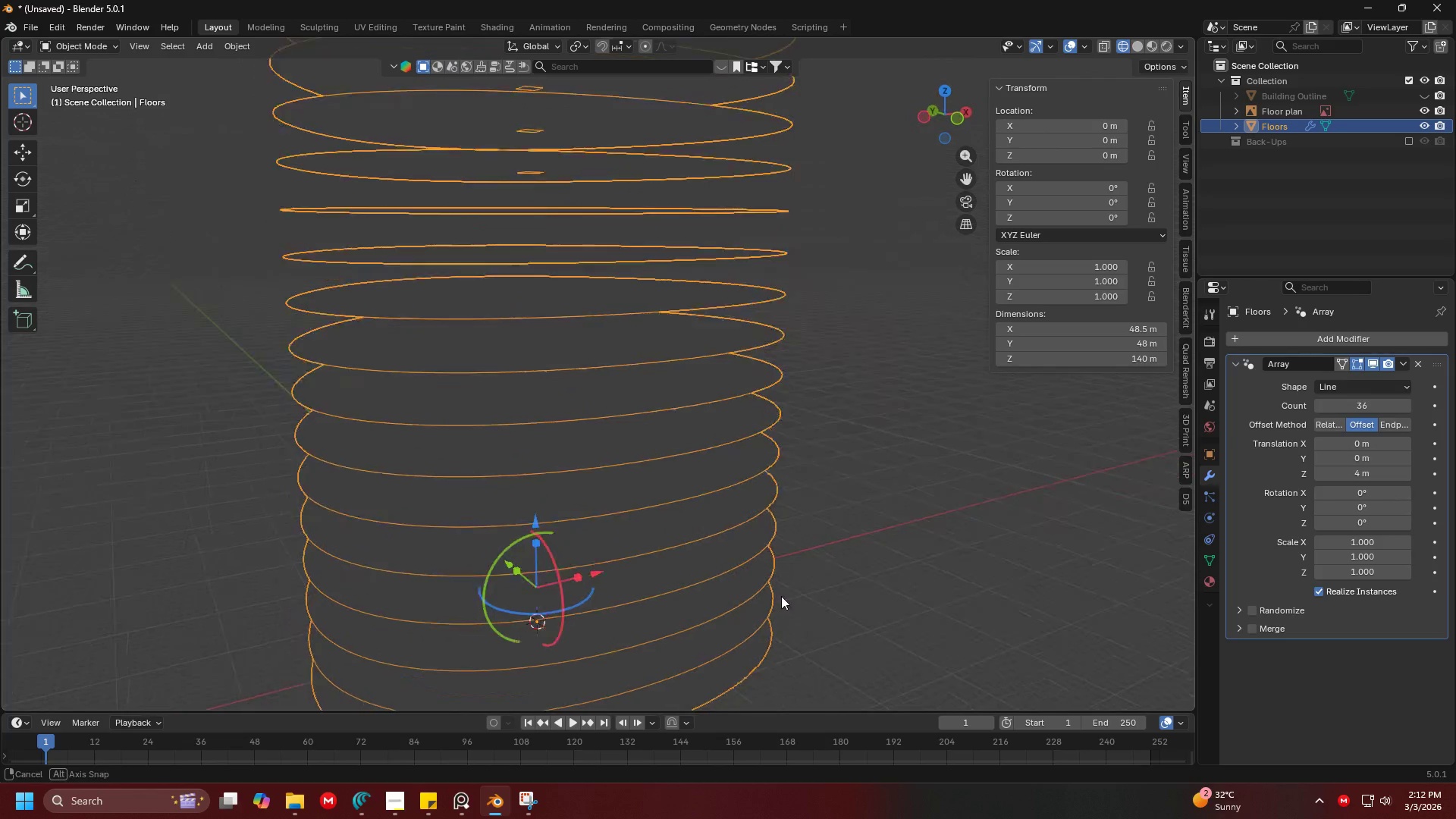 
key(Shift+ShiftLeft)
 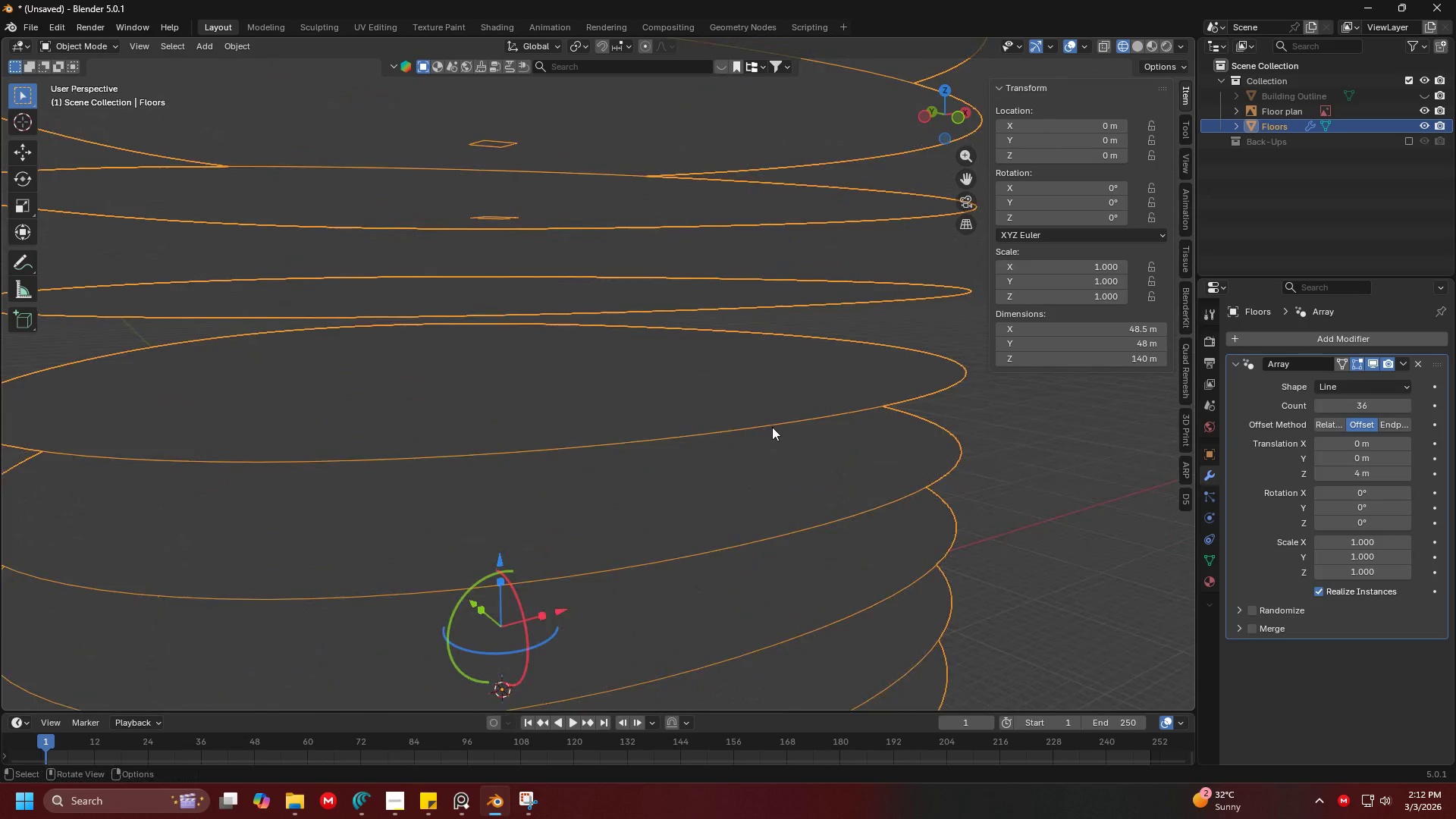 
scroll: coordinate [796, 576], scroll_direction: up, amount: 3.0
 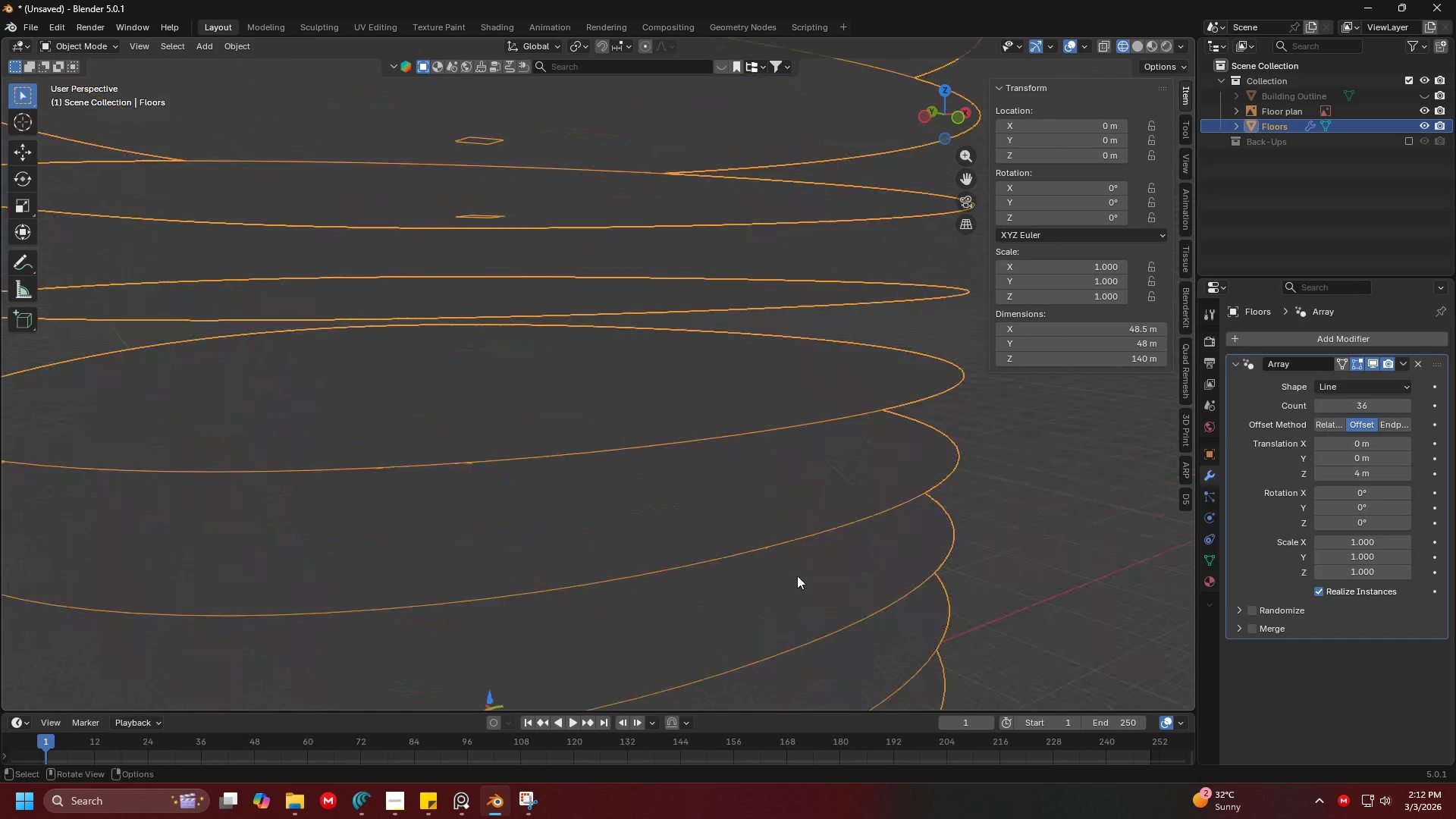 
key(Tab)
 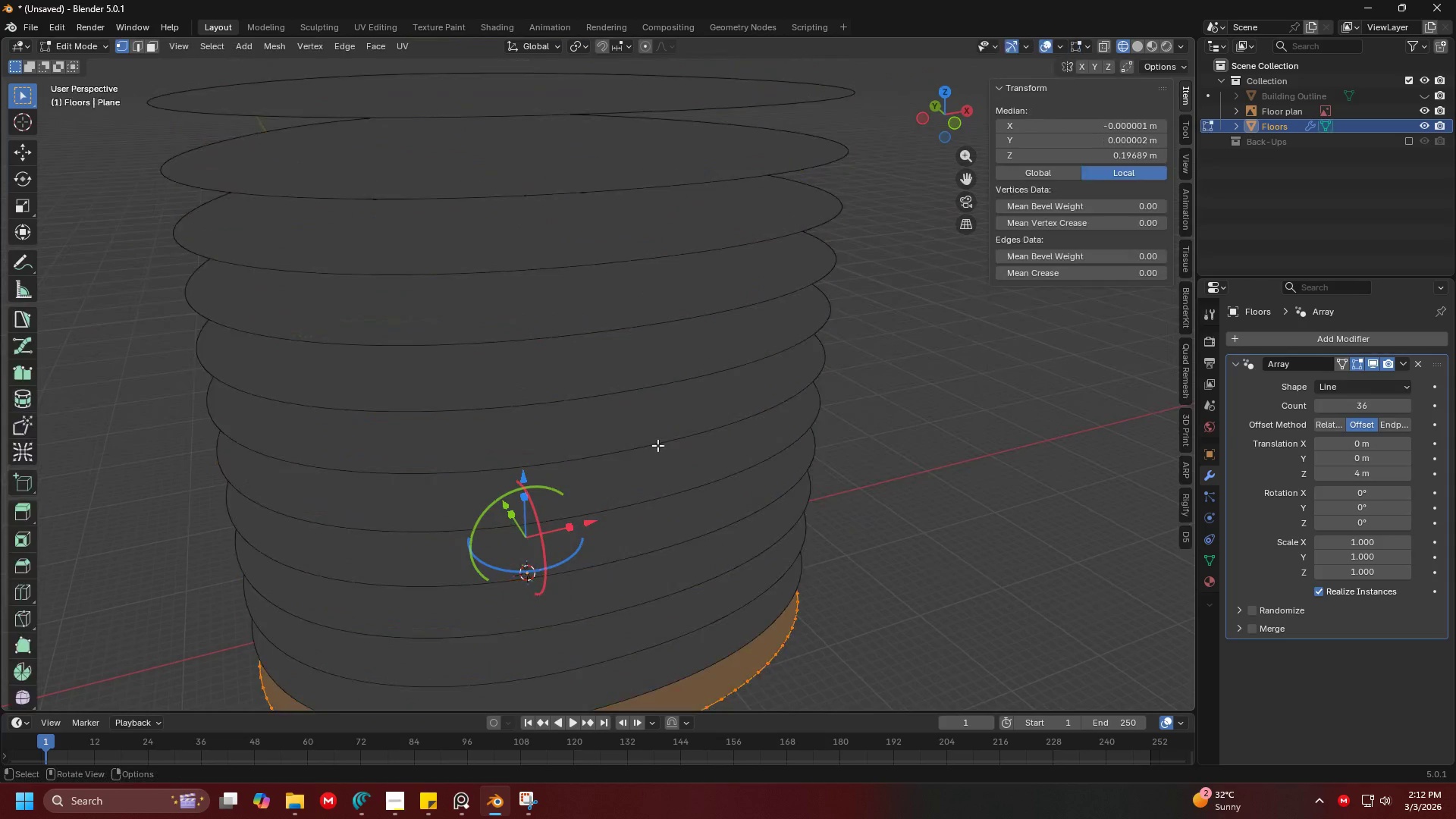 
scroll: coordinate [764, 441], scroll_direction: down, amount: 2.0
 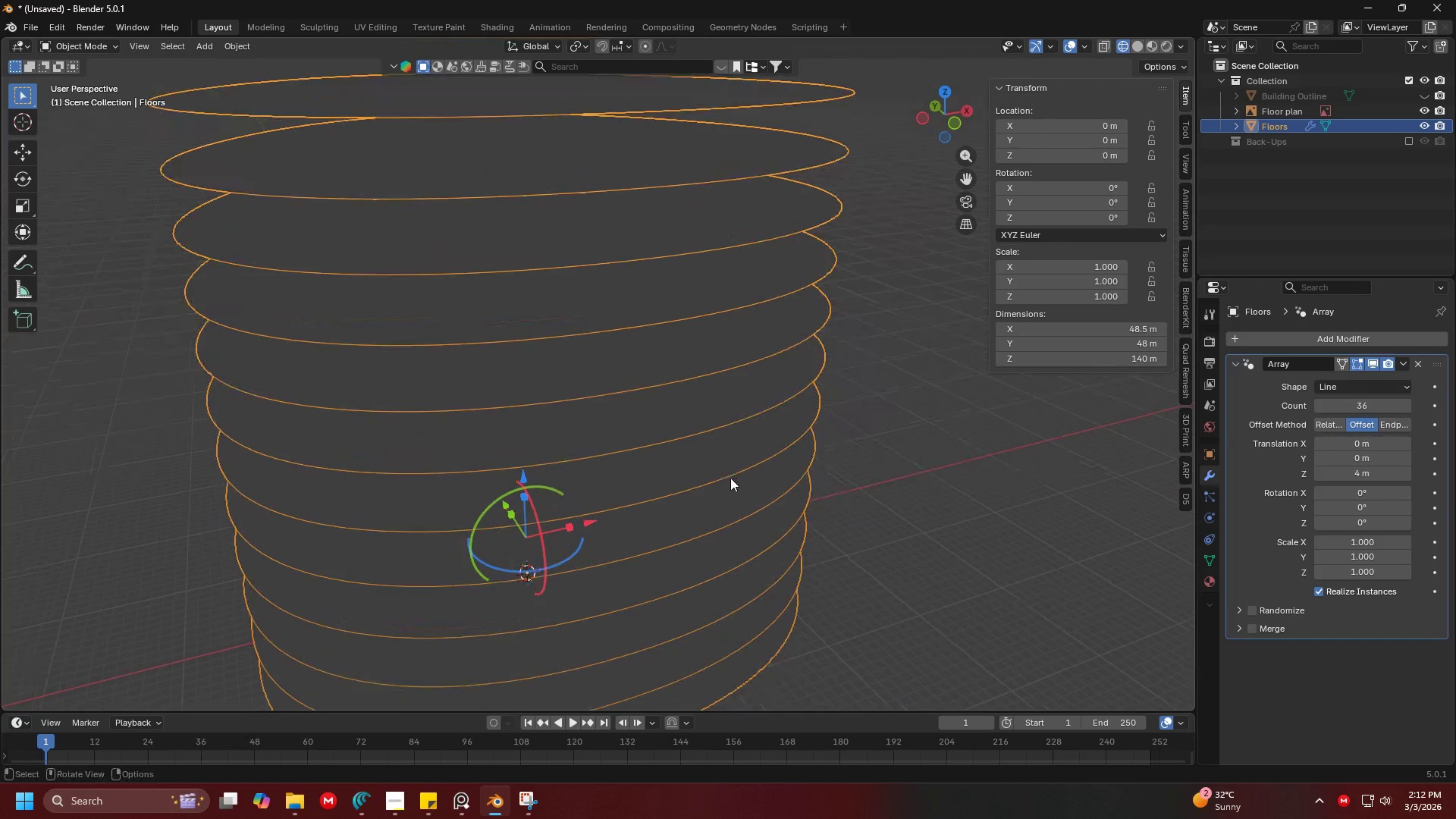 
key(Shift+ShiftLeft)
 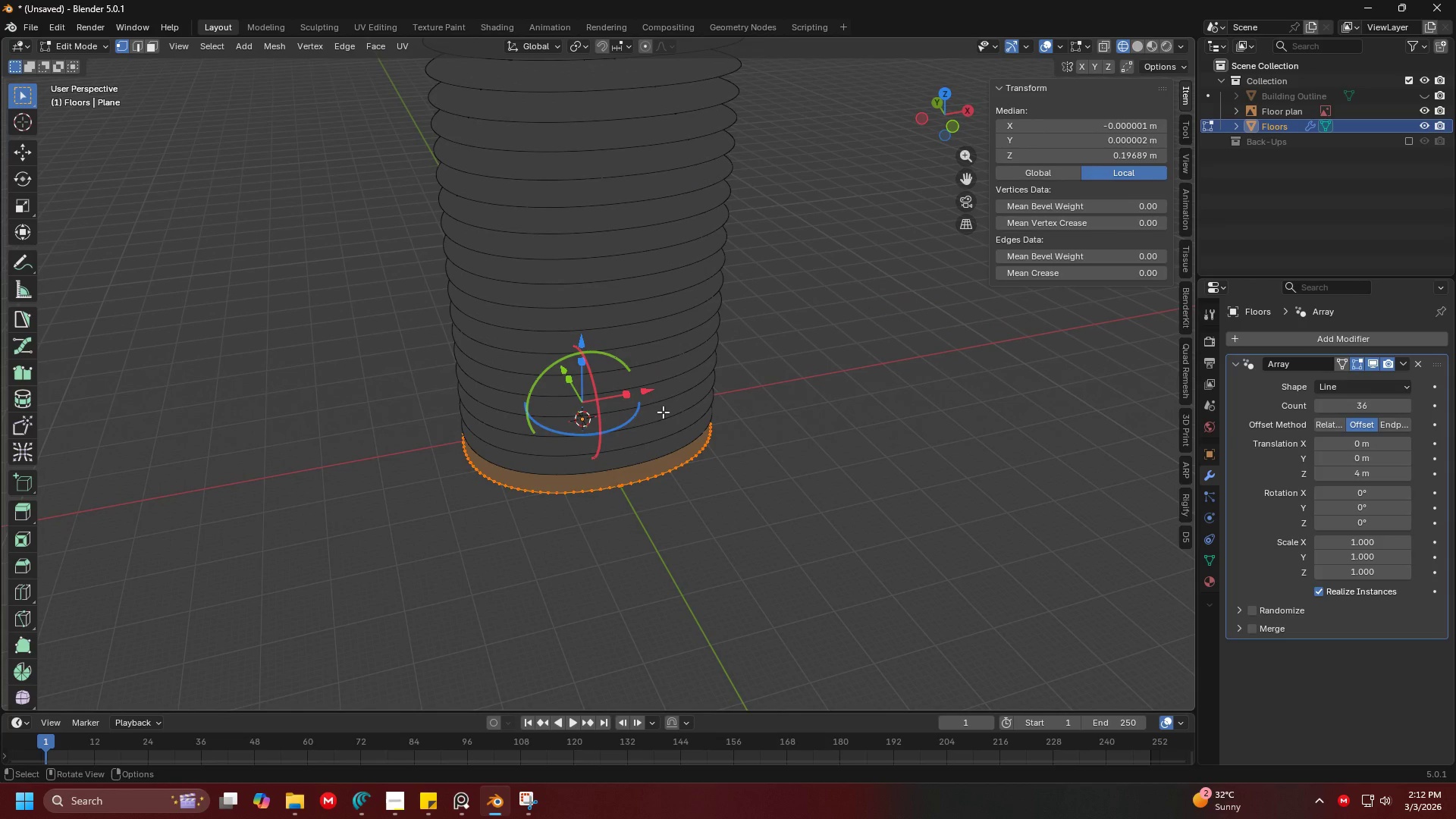 
scroll: coordinate [648, 450], scroll_direction: down, amount: 4.0
 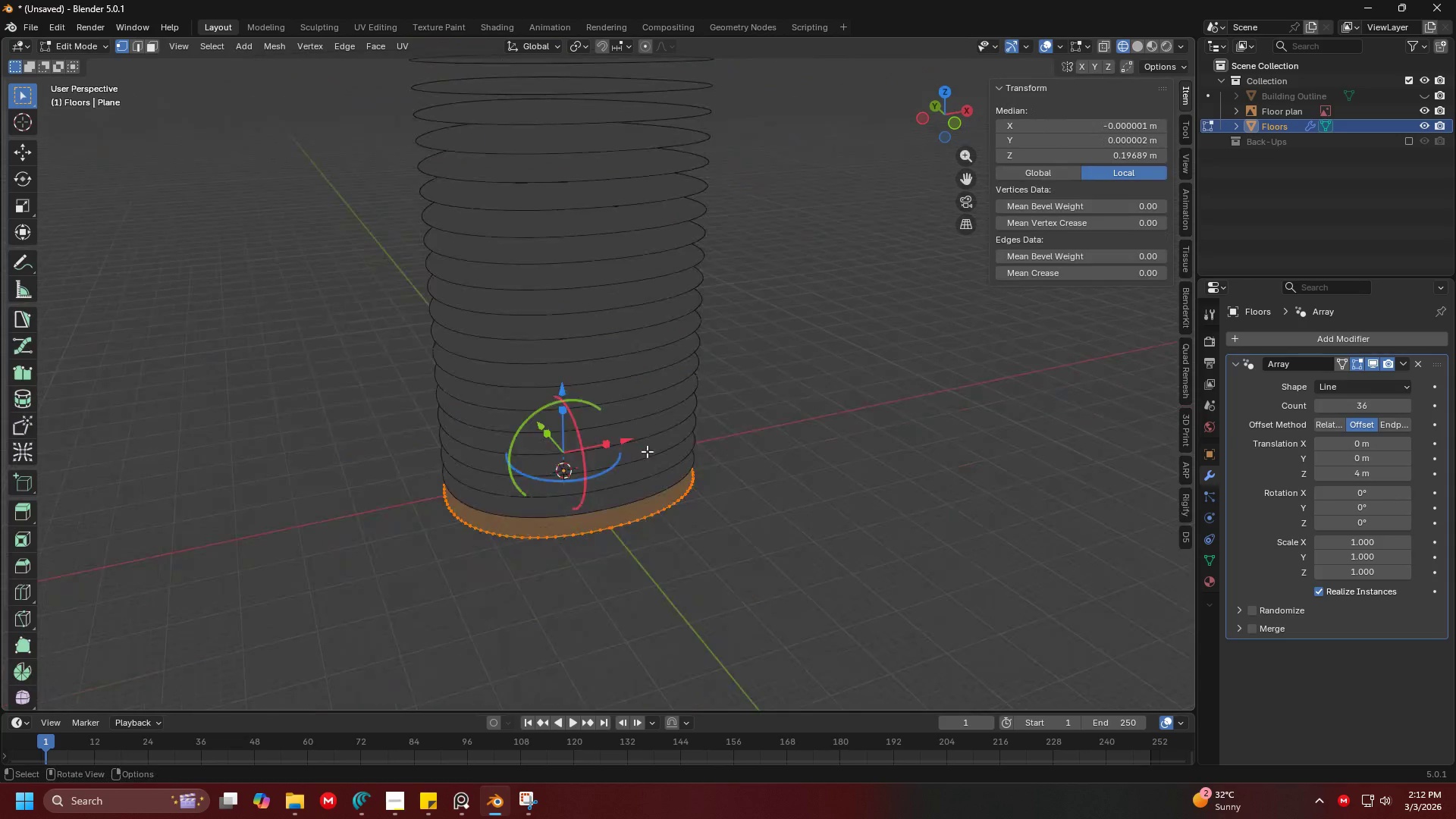 
key(7)
 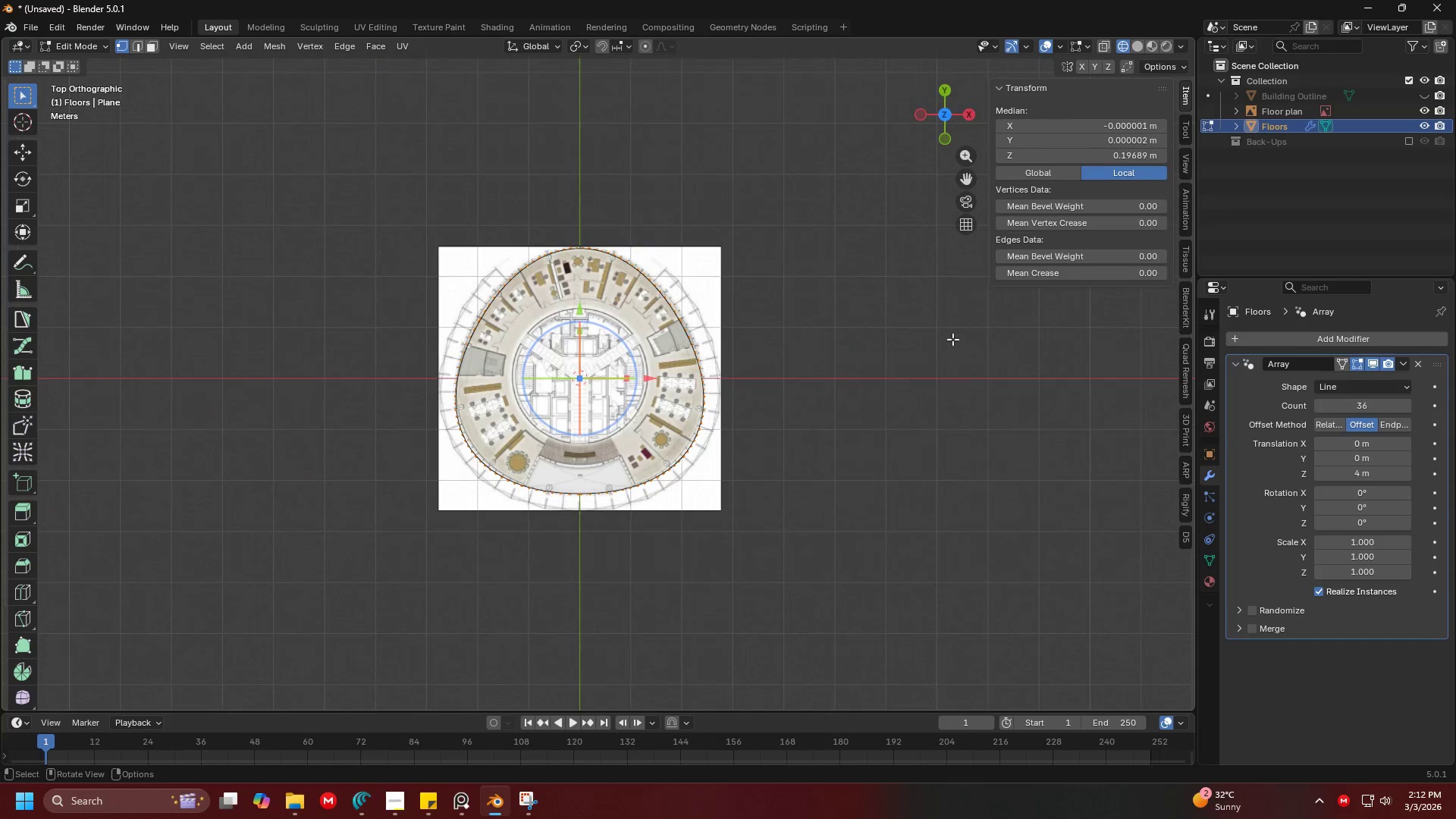 
hold_key(key=ShiftLeft, duration=0.33)
 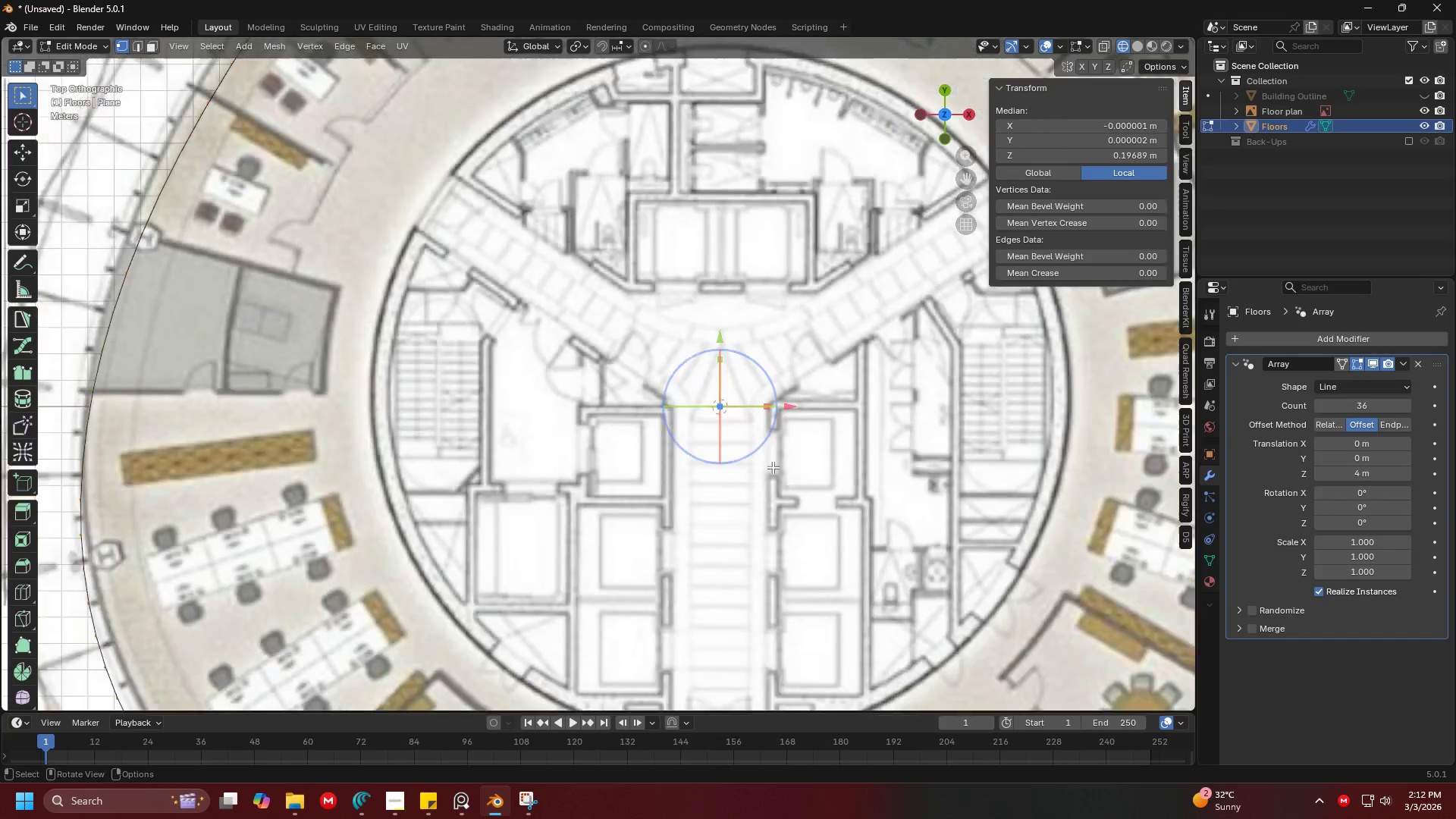 
scroll: coordinate [772, 468], scroll_direction: up, amount: 8.0
 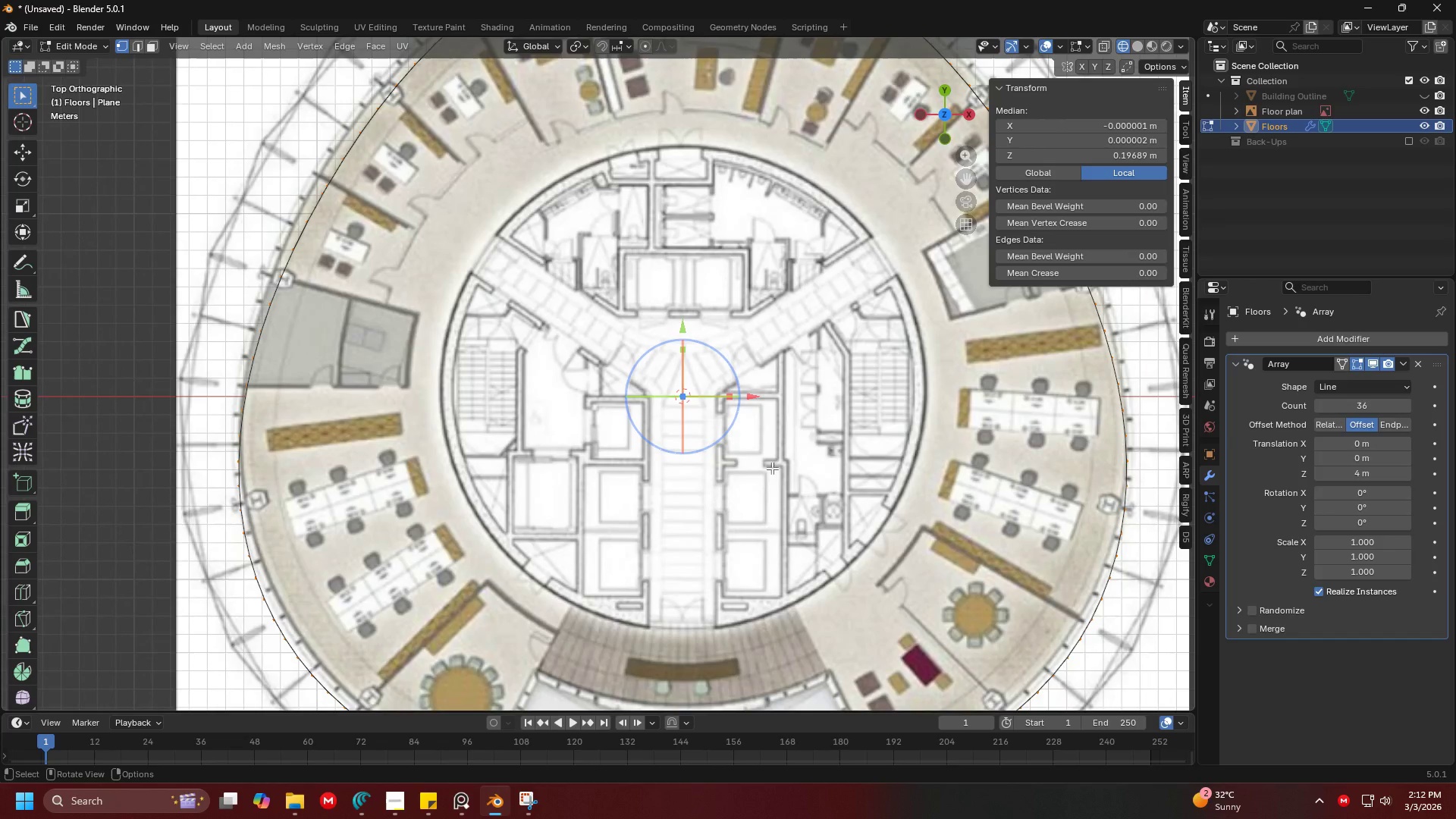 
hold_key(key=ControlLeft, duration=0.64)
 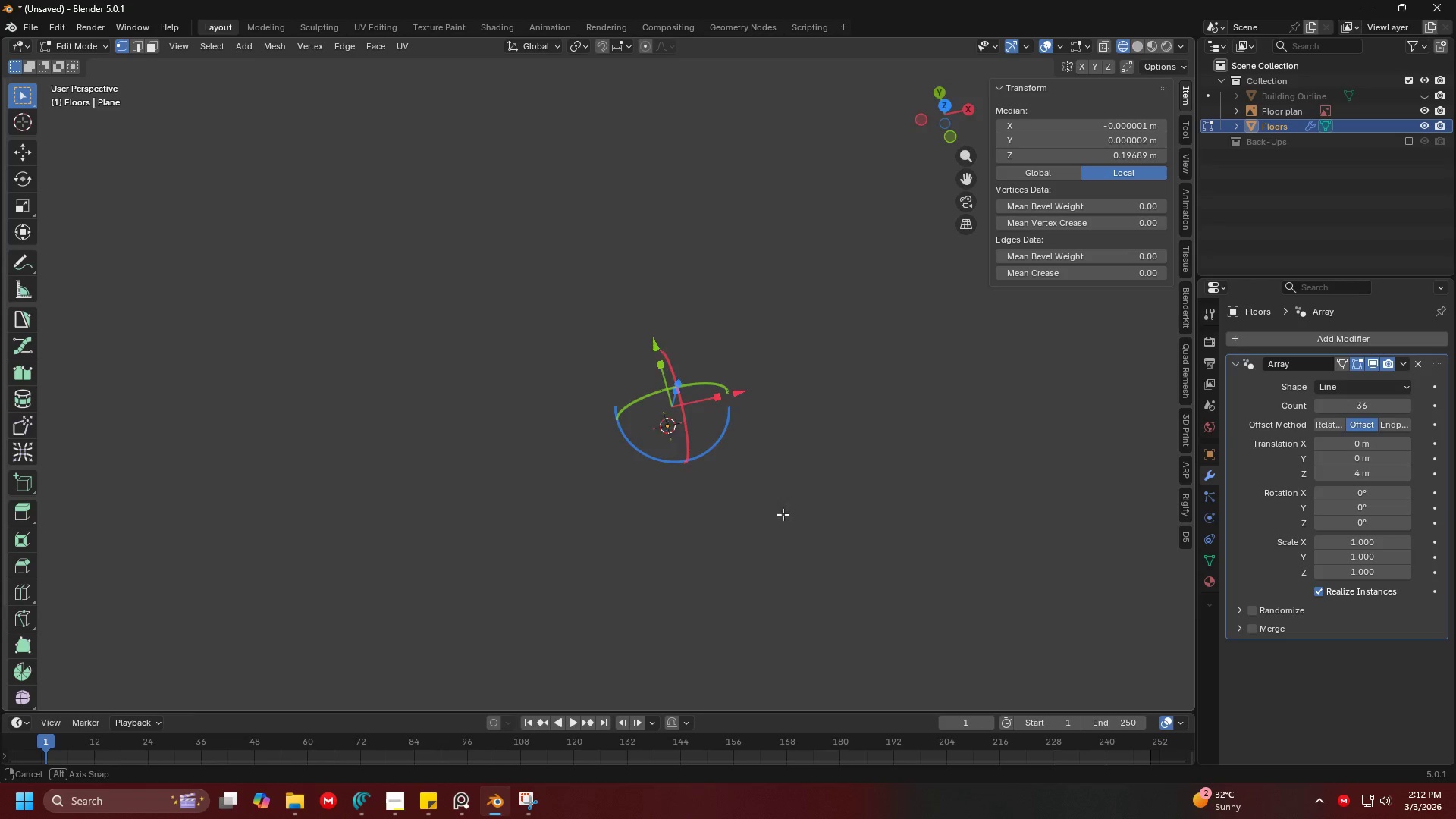 
scroll: coordinate [800, 471], scroll_direction: up, amount: 5.0
 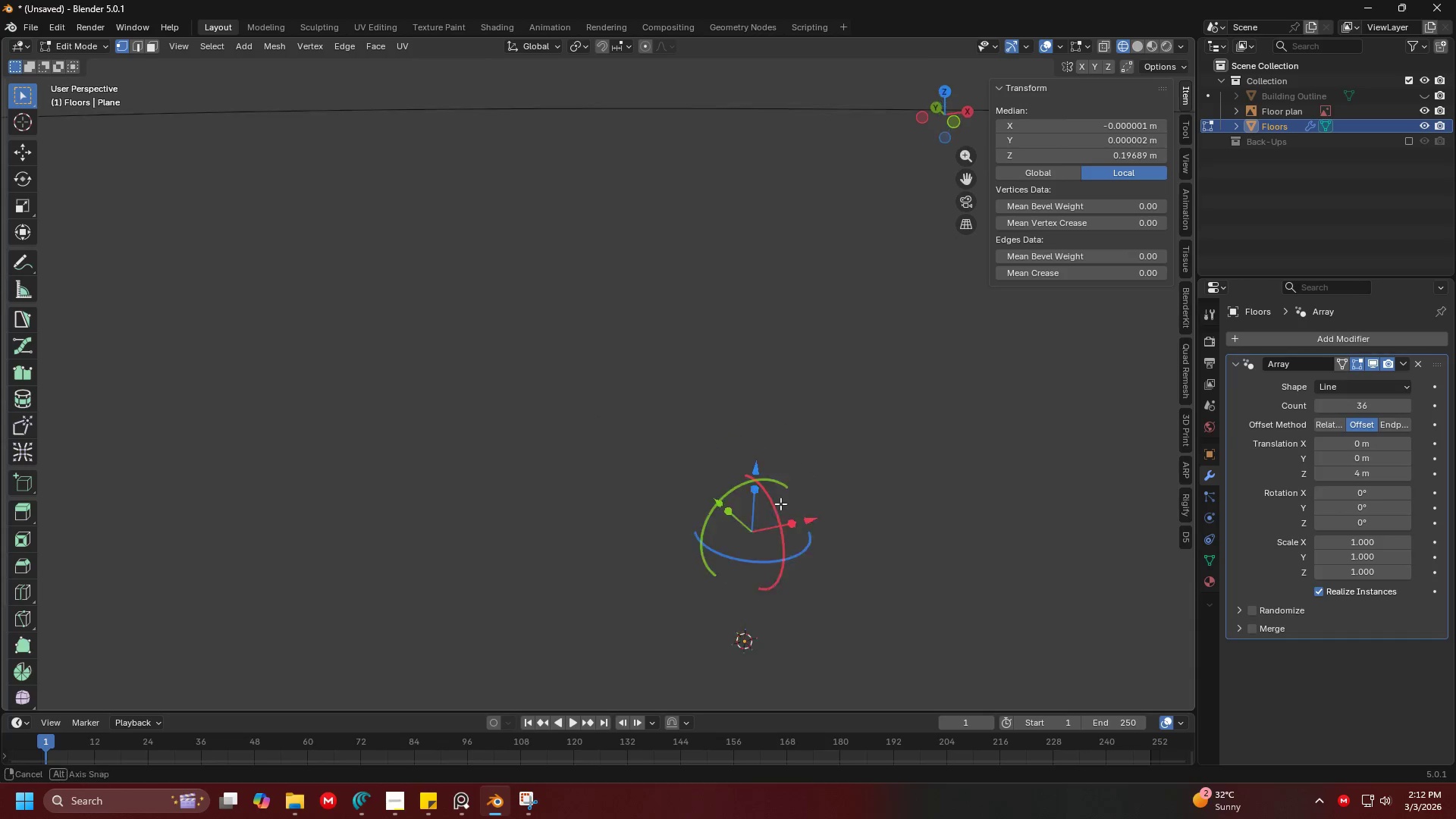 
key(Shift+ShiftLeft)
 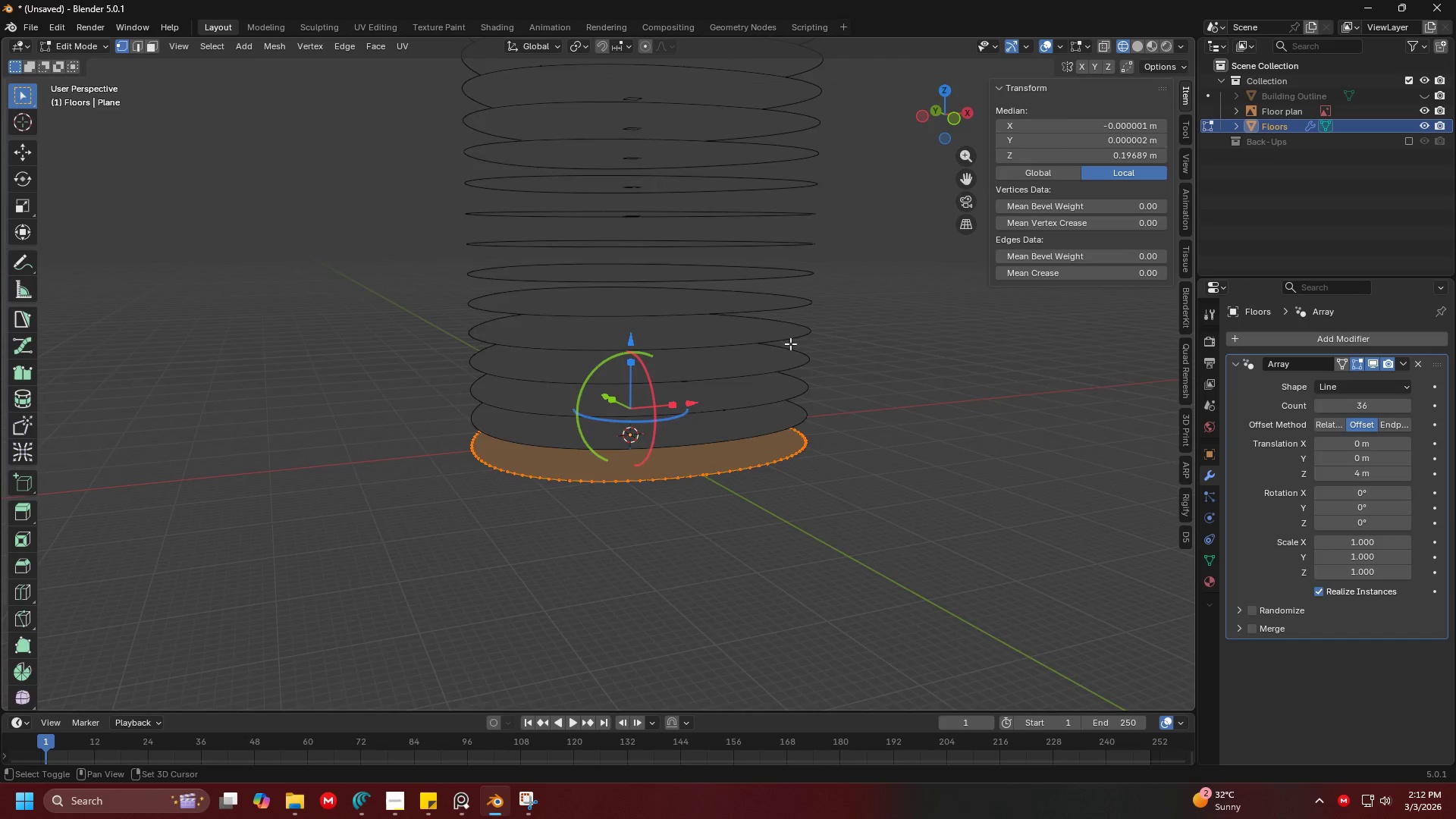 
key(Shift+ShiftLeft)
 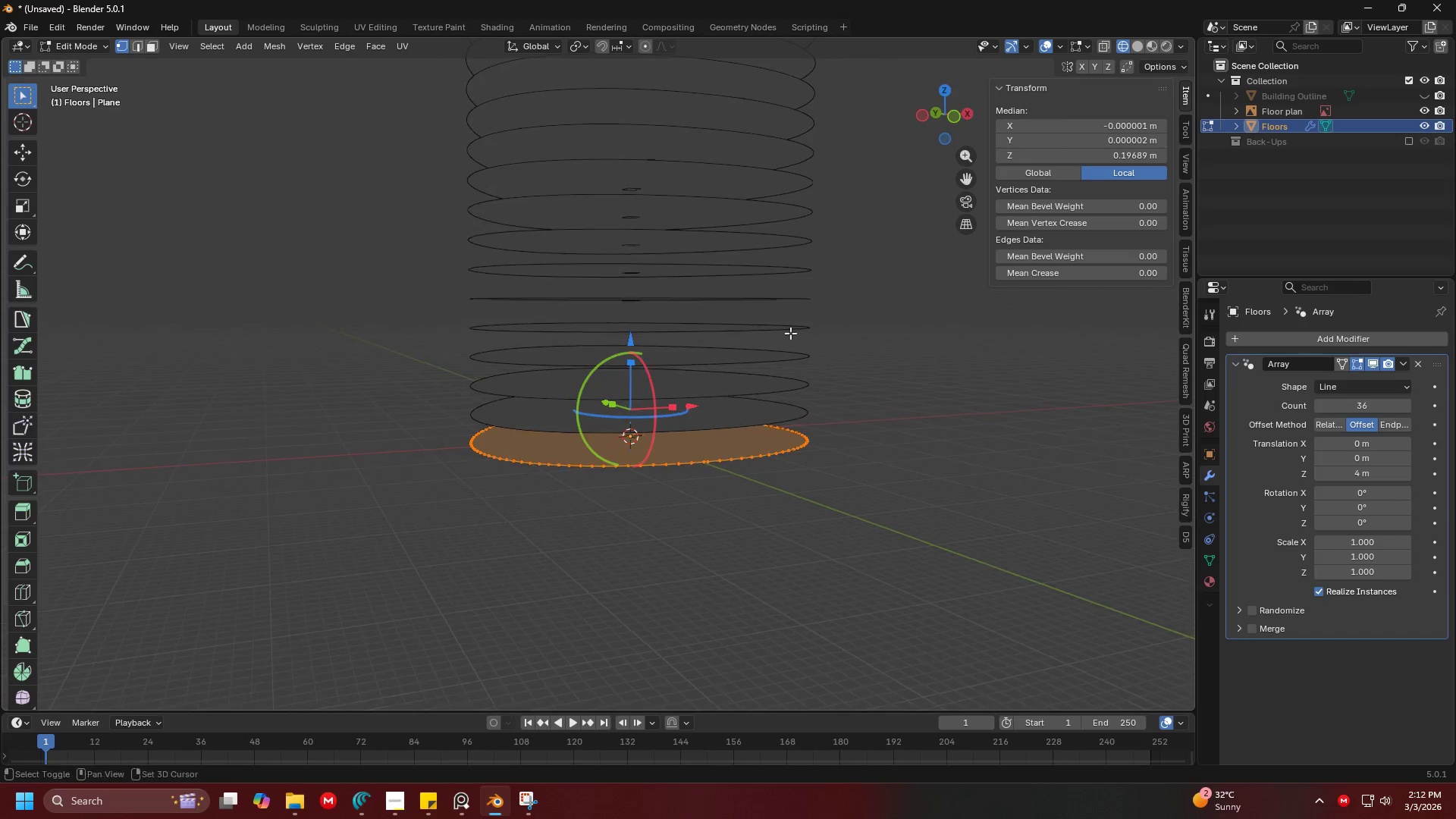 
scroll: coordinate [781, 493], scroll_direction: down, amount: 9.0
 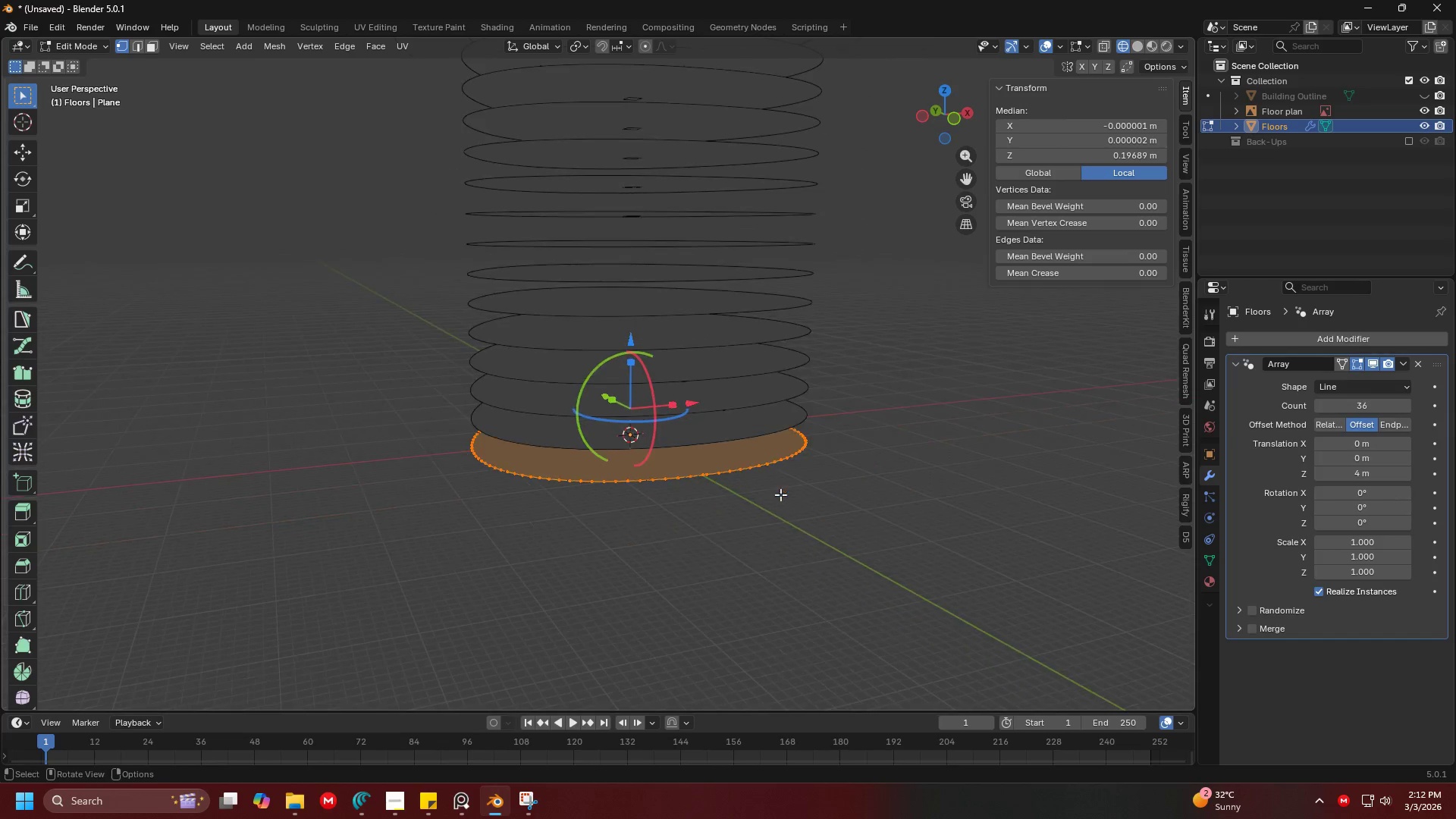 
key(Shift+ShiftLeft)
 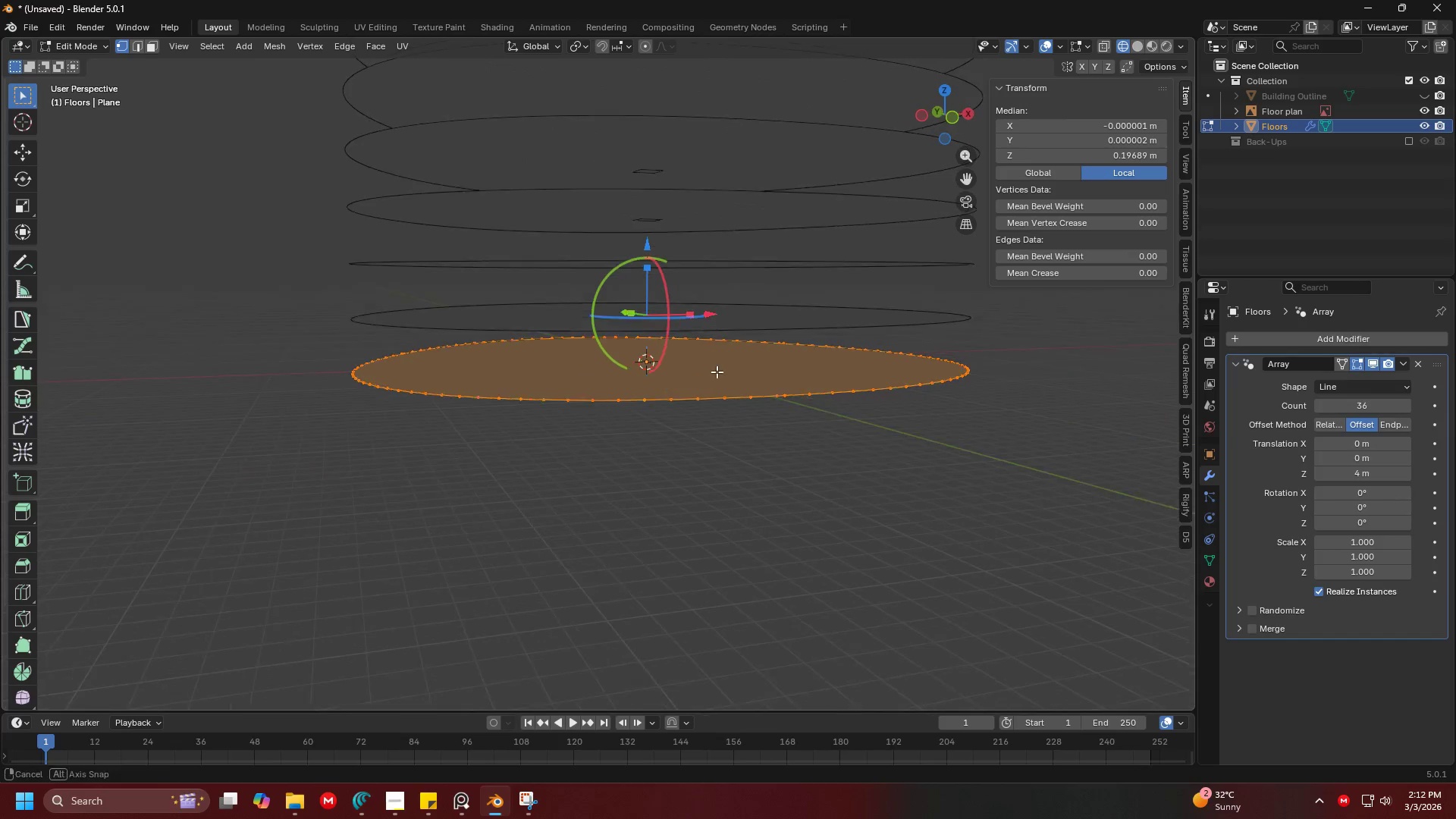 
scroll: coordinate [714, 372], scroll_direction: up, amount: 5.0
 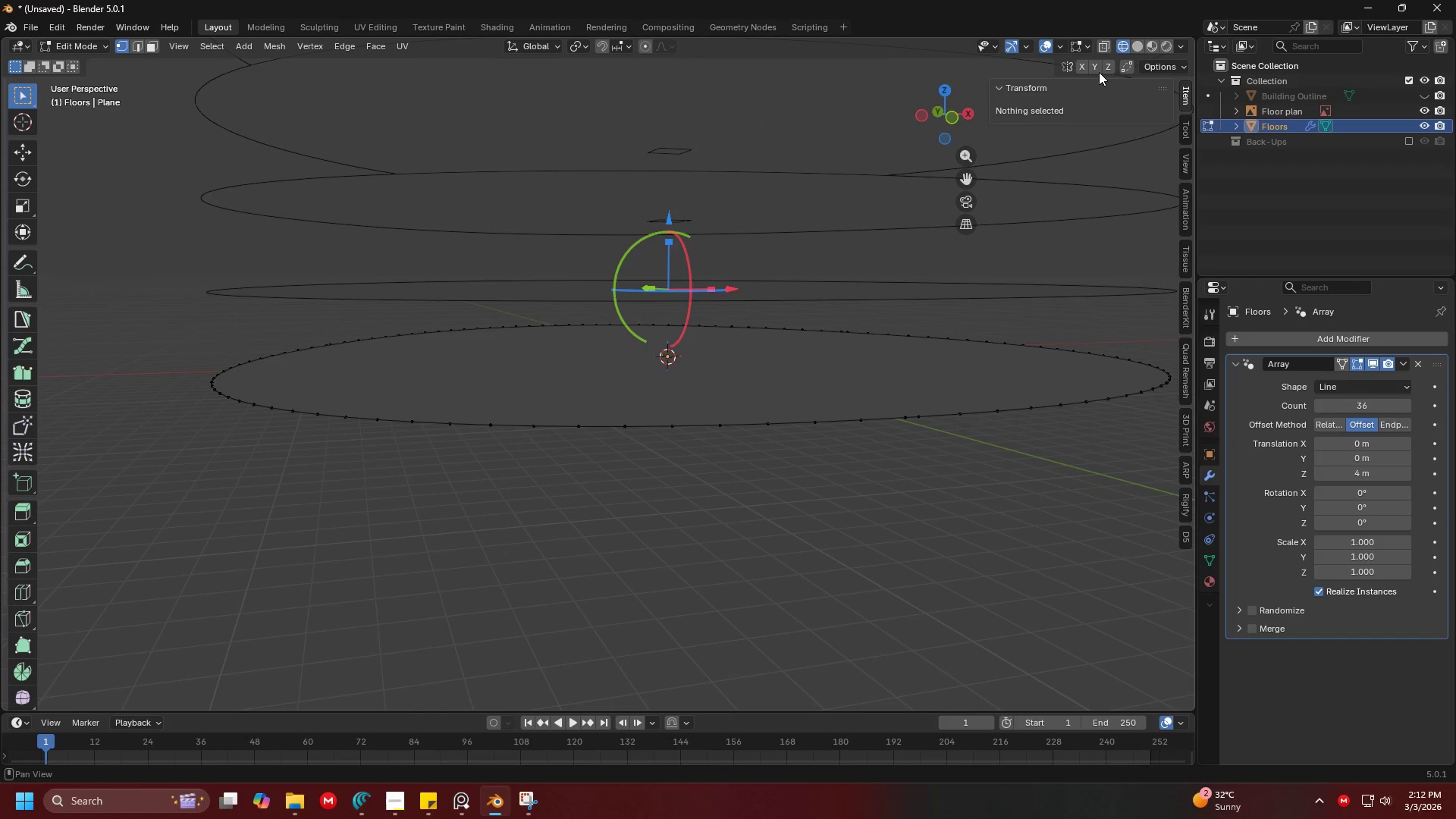 
left_click([1102, 45])
 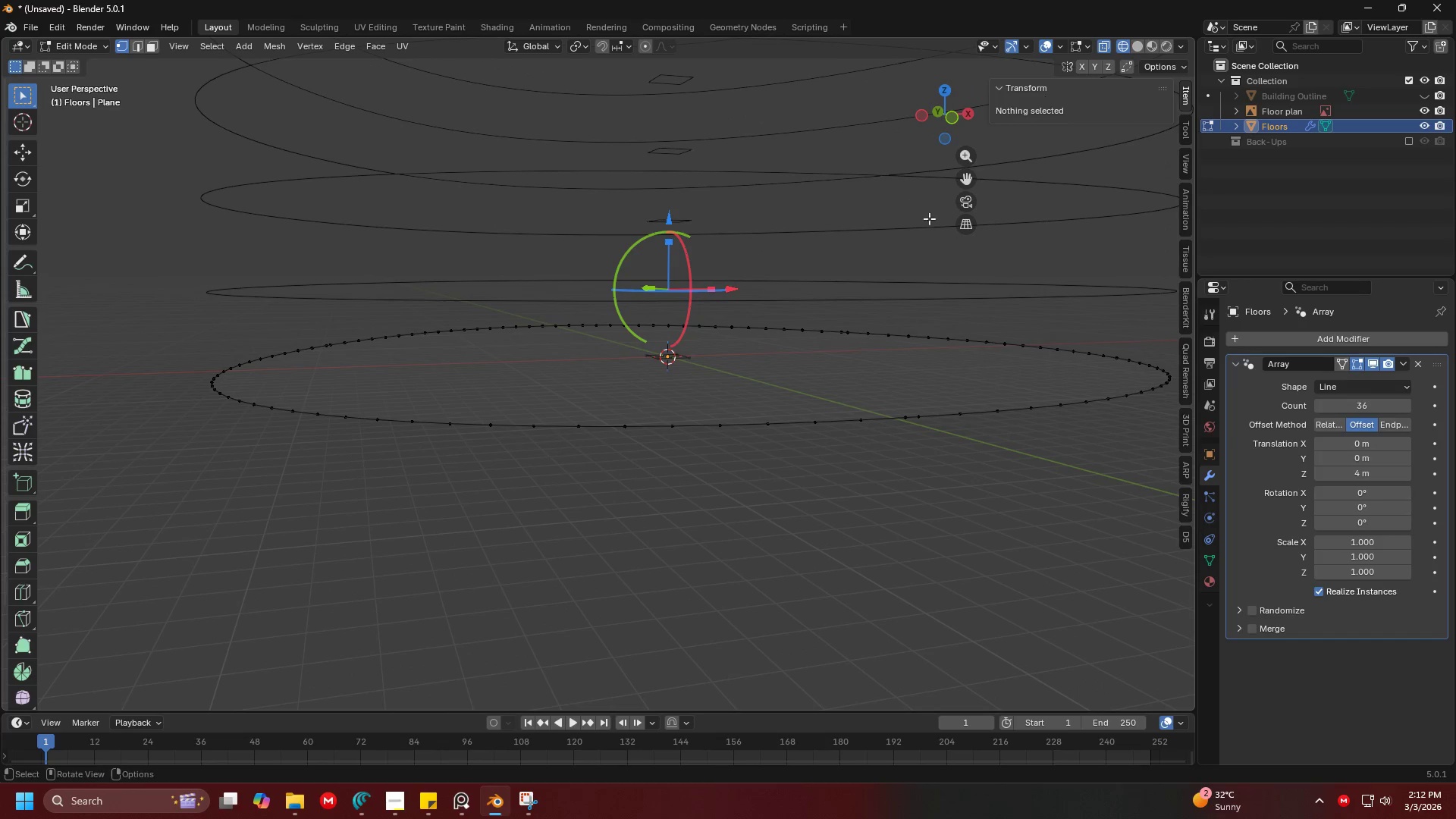 
left_click_drag(start_coordinate=[661, 316], to_coordinate=[725, 379])
 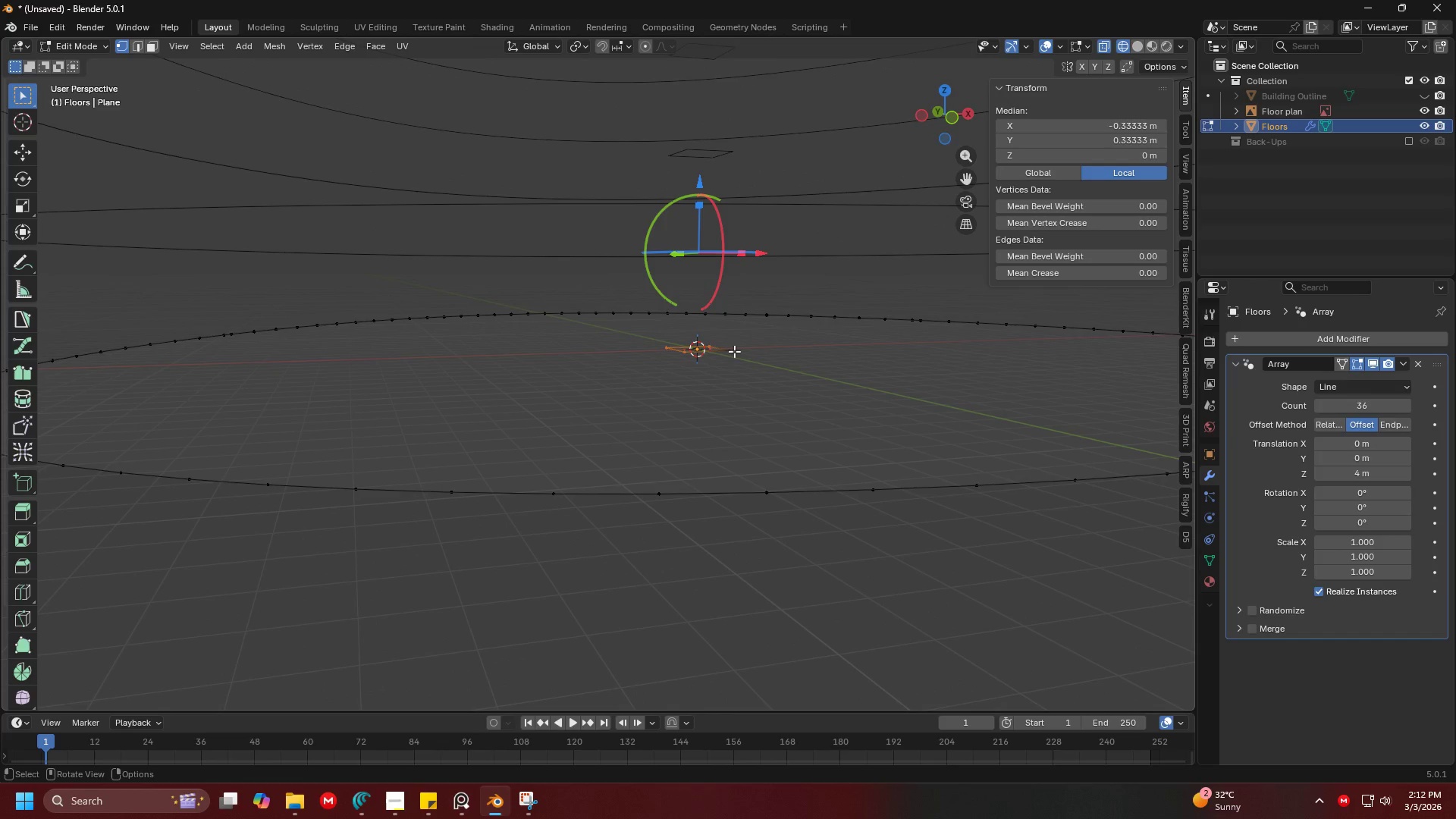 
scroll: coordinate [682, 381], scroll_direction: up, amount: 2.0
 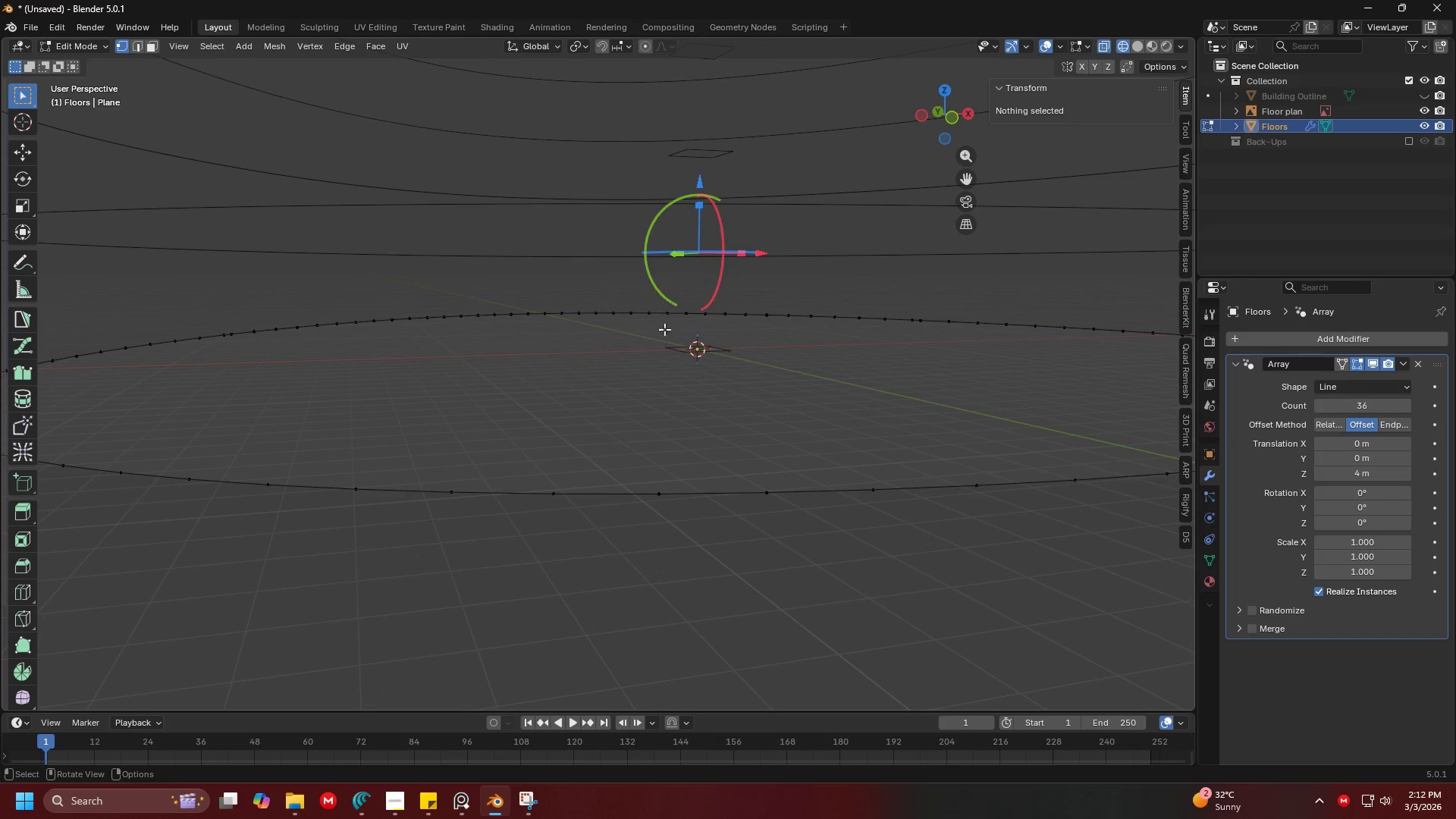 
left_click([734, 351])
 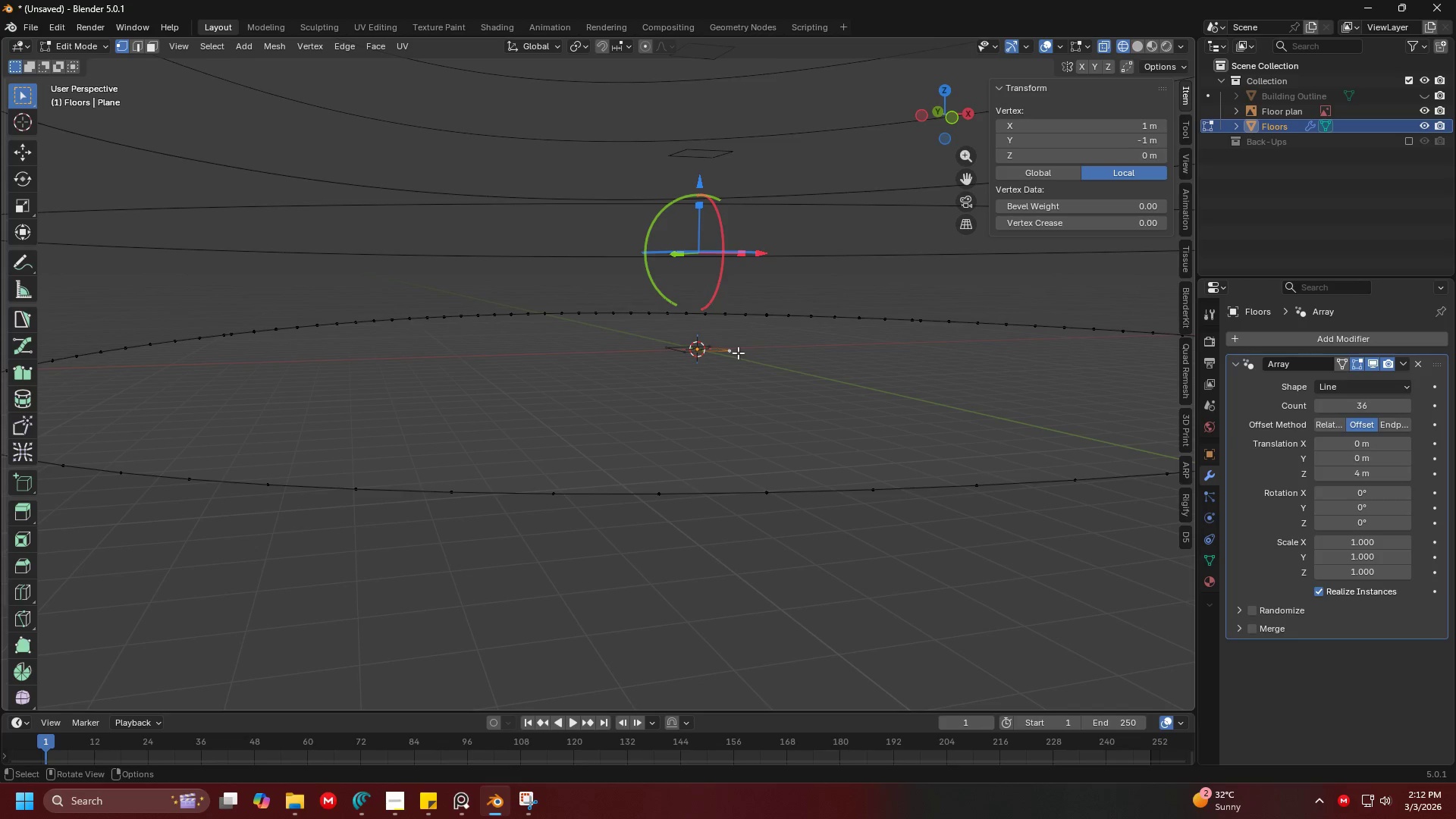 
hold_key(key=ShiftLeft, duration=1.47)
left_click([705, 347])
 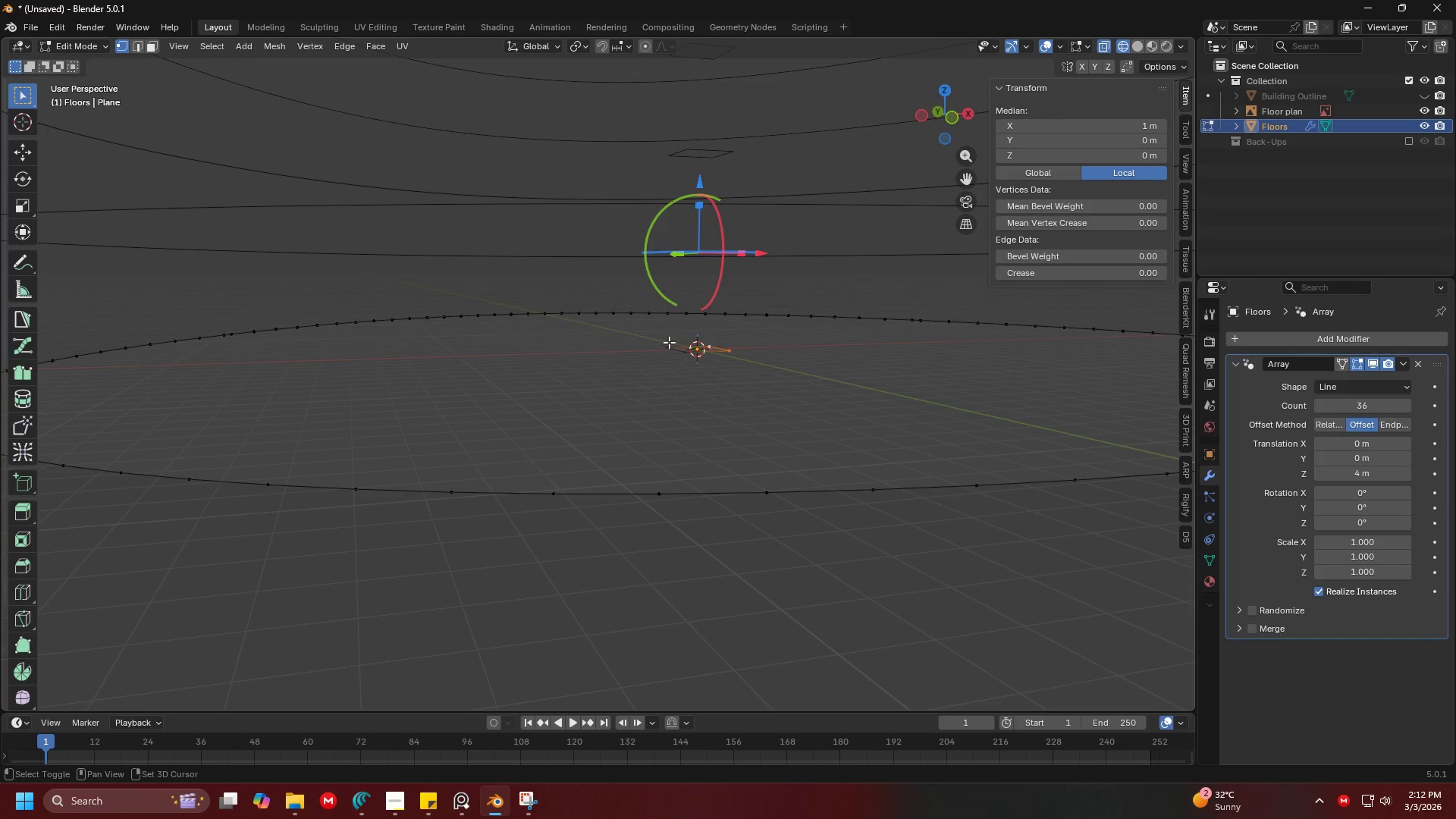 
double_click([686, 364])
 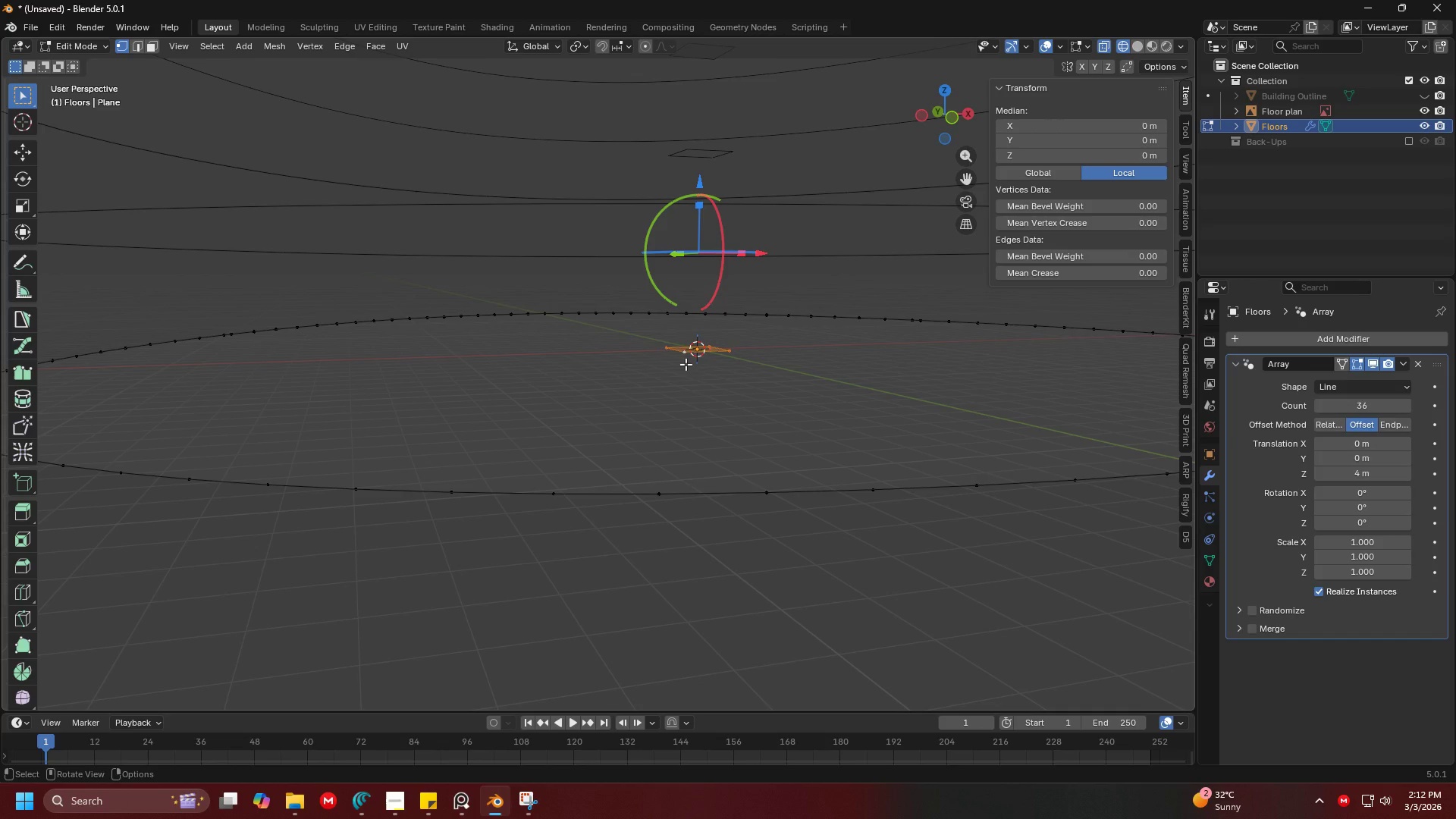 
key(Delete)
 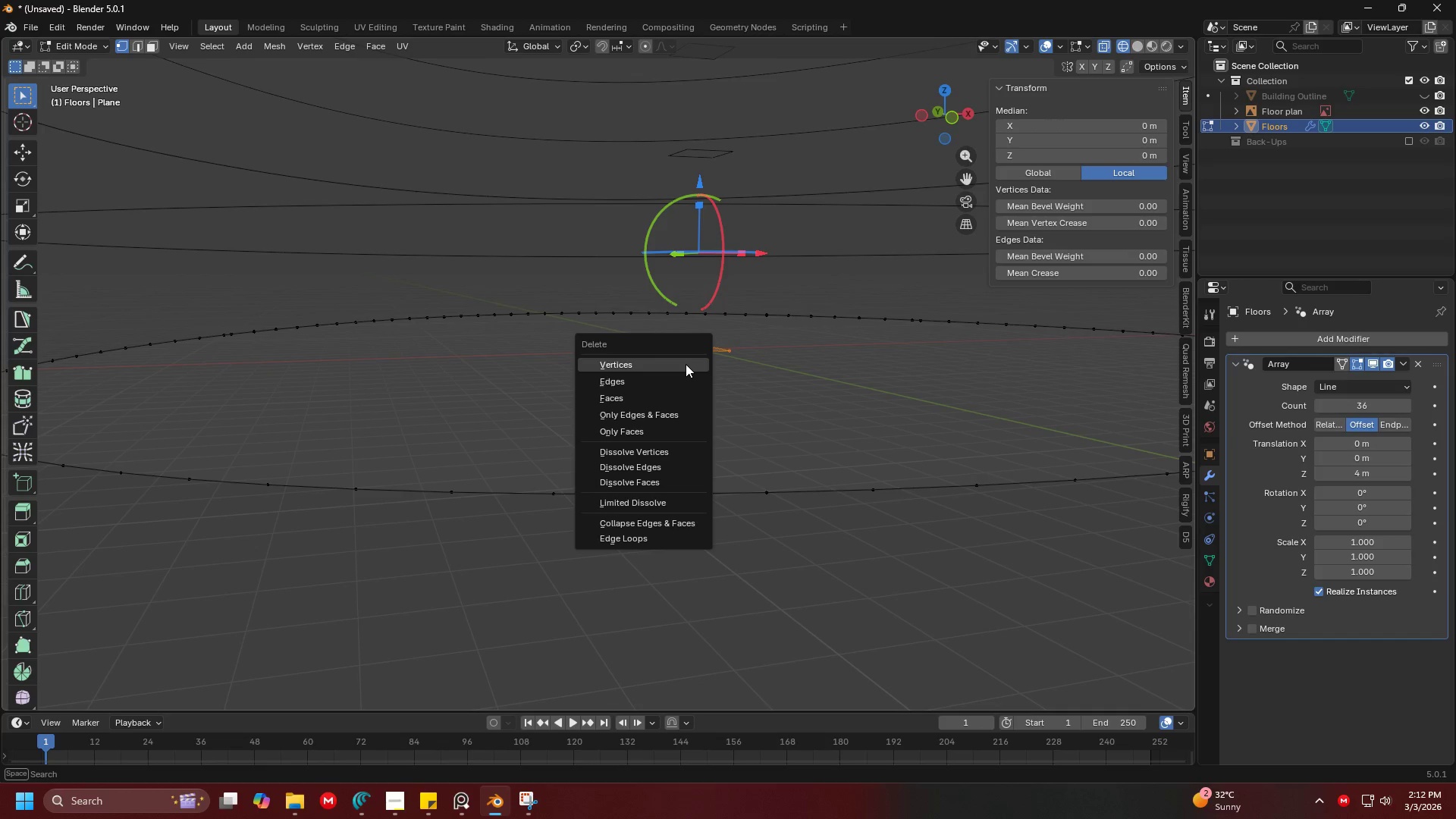 
key(Backspace)
 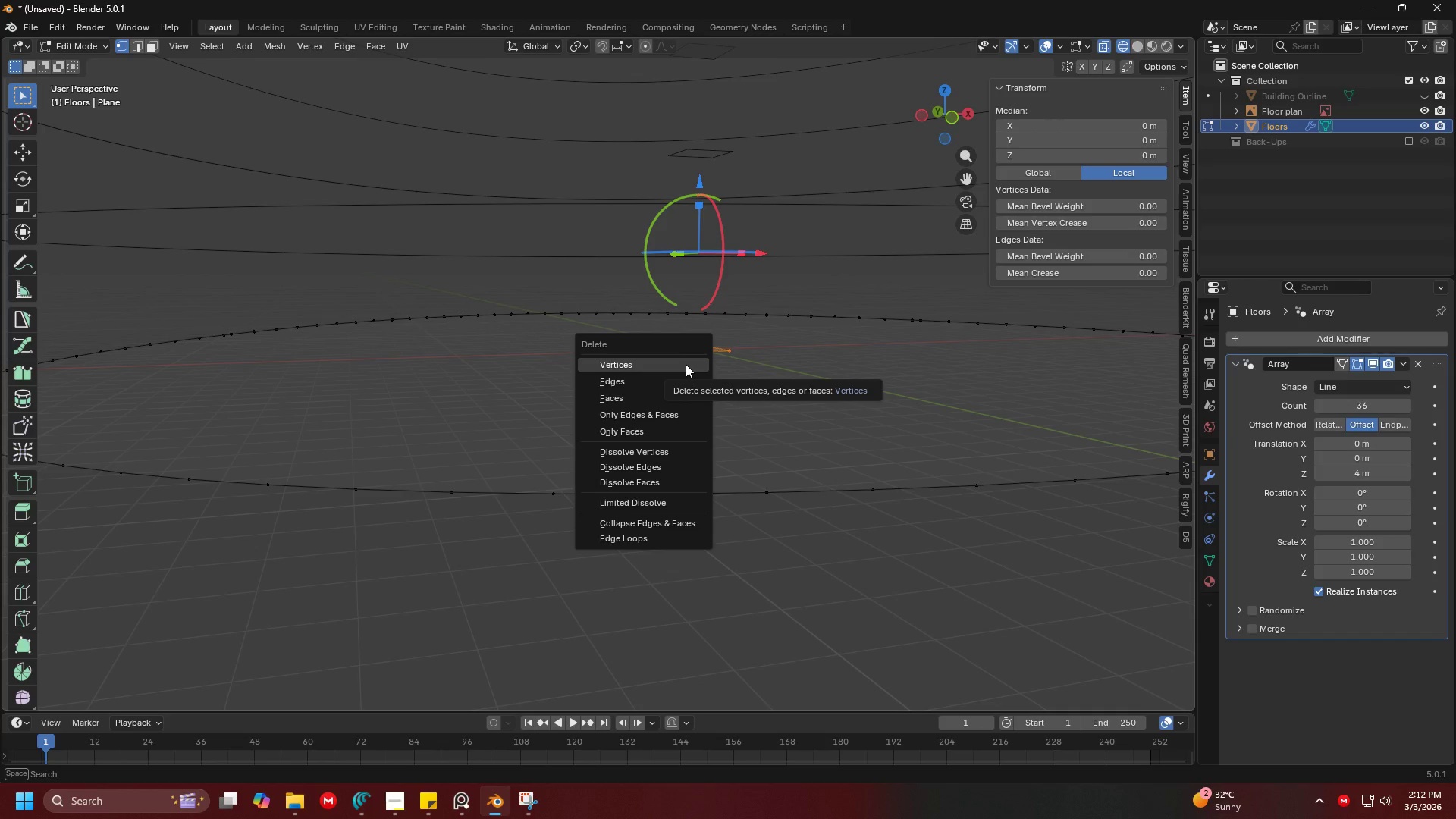 
scroll: coordinate [705, 422], scroll_direction: down, amount: 6.0
 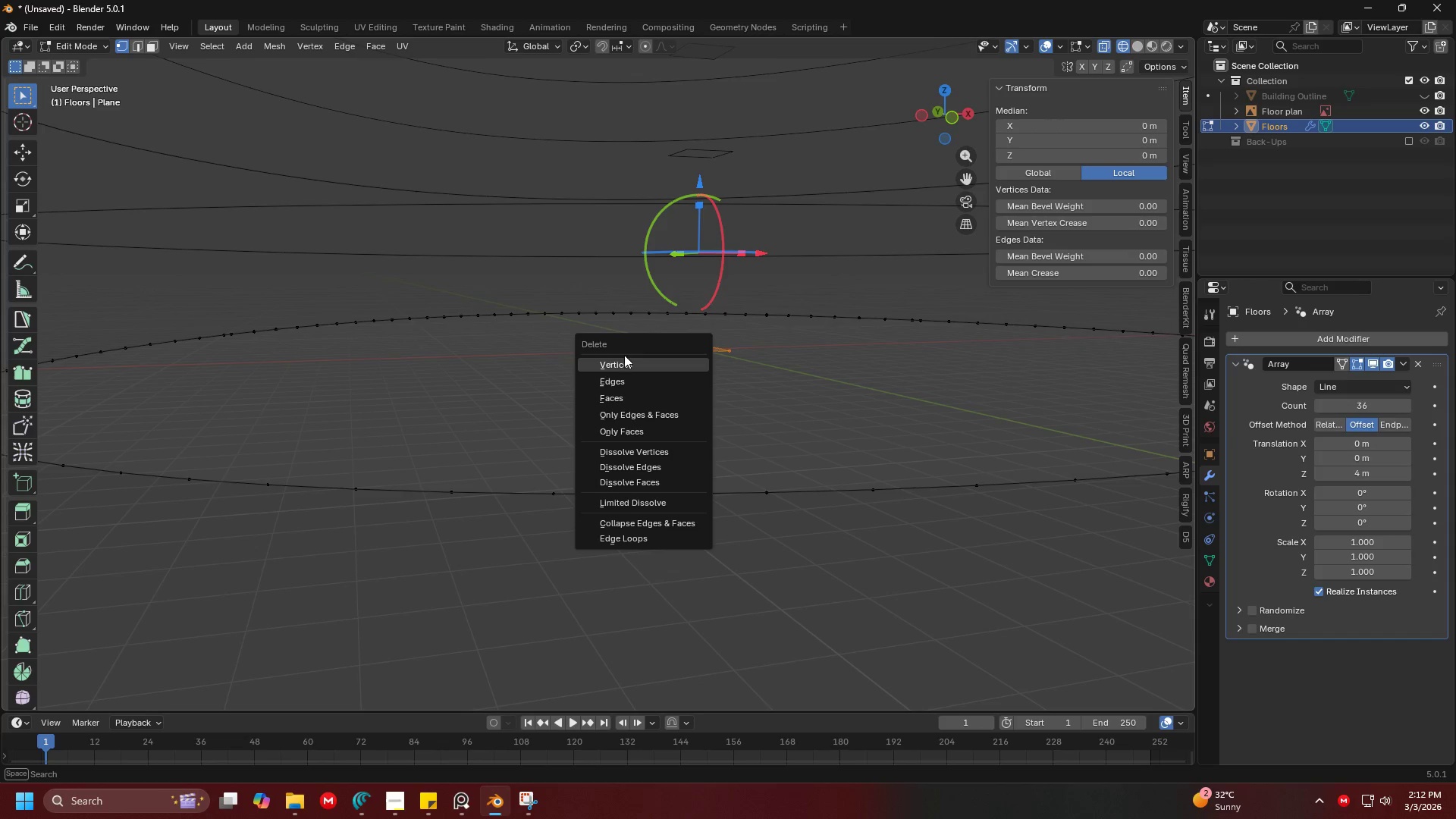 
left_click([632, 362])
 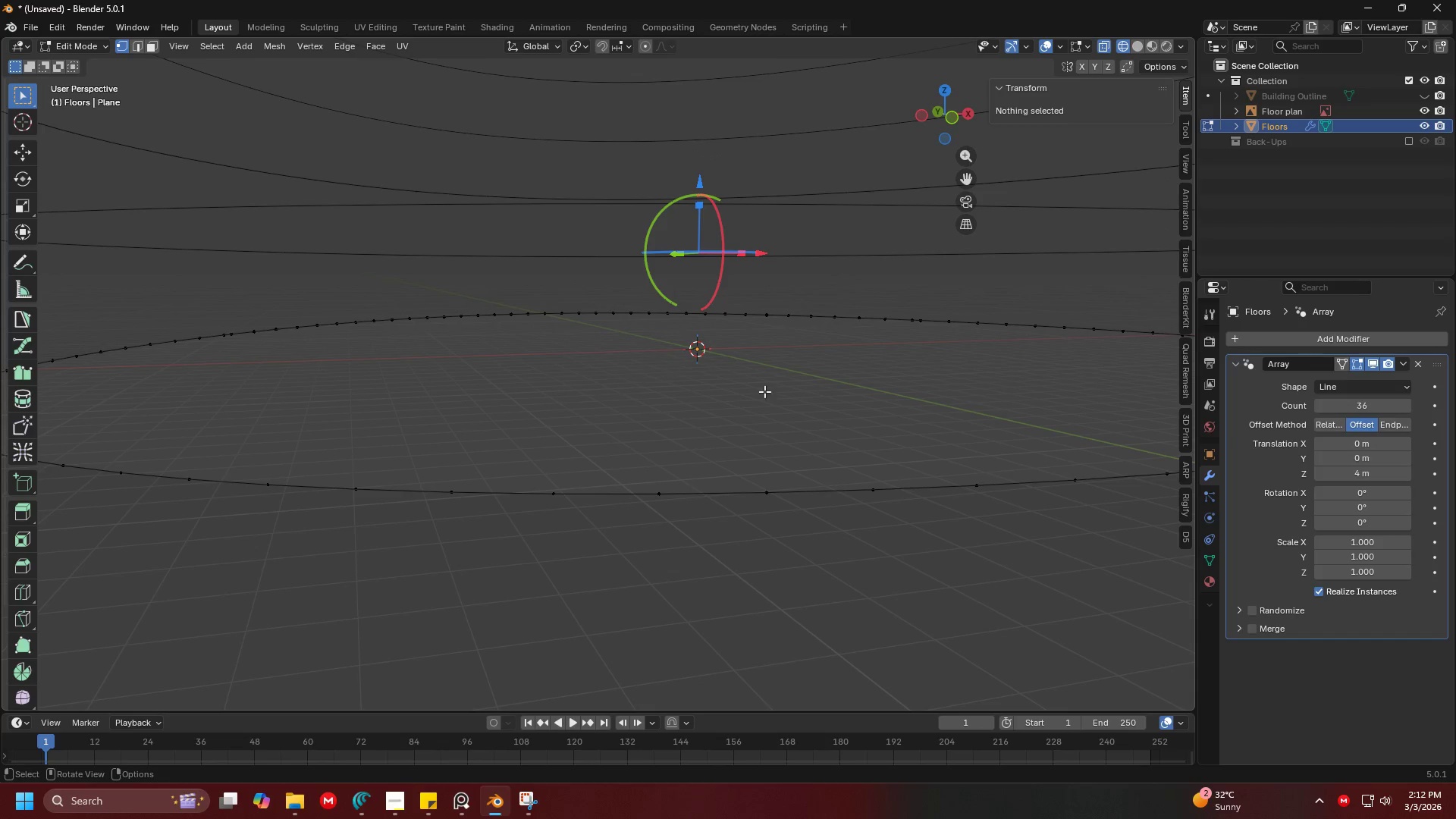 
scroll: coordinate [805, 394], scroll_direction: down, amount: 4.0
 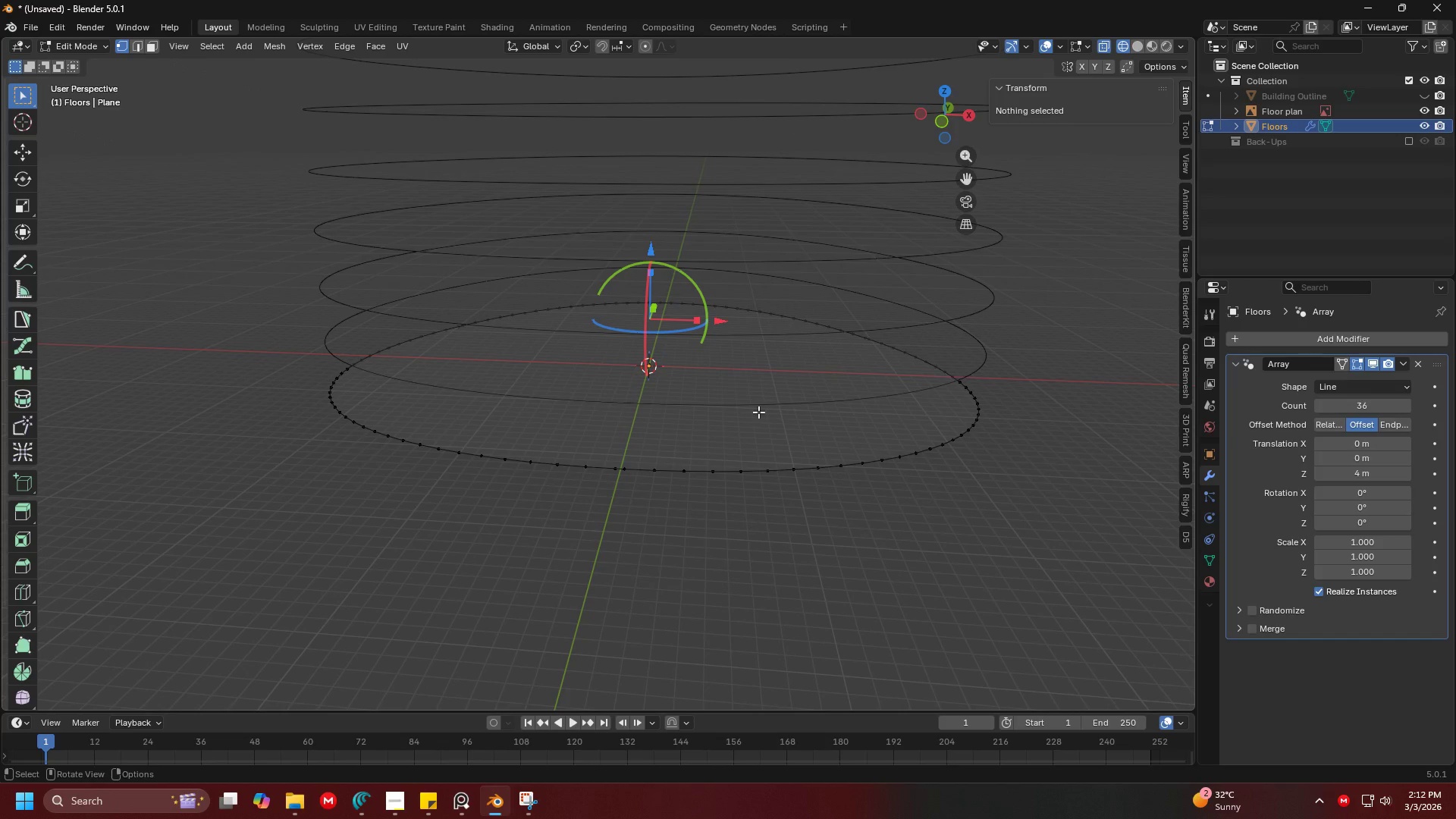 
key(Tab)
 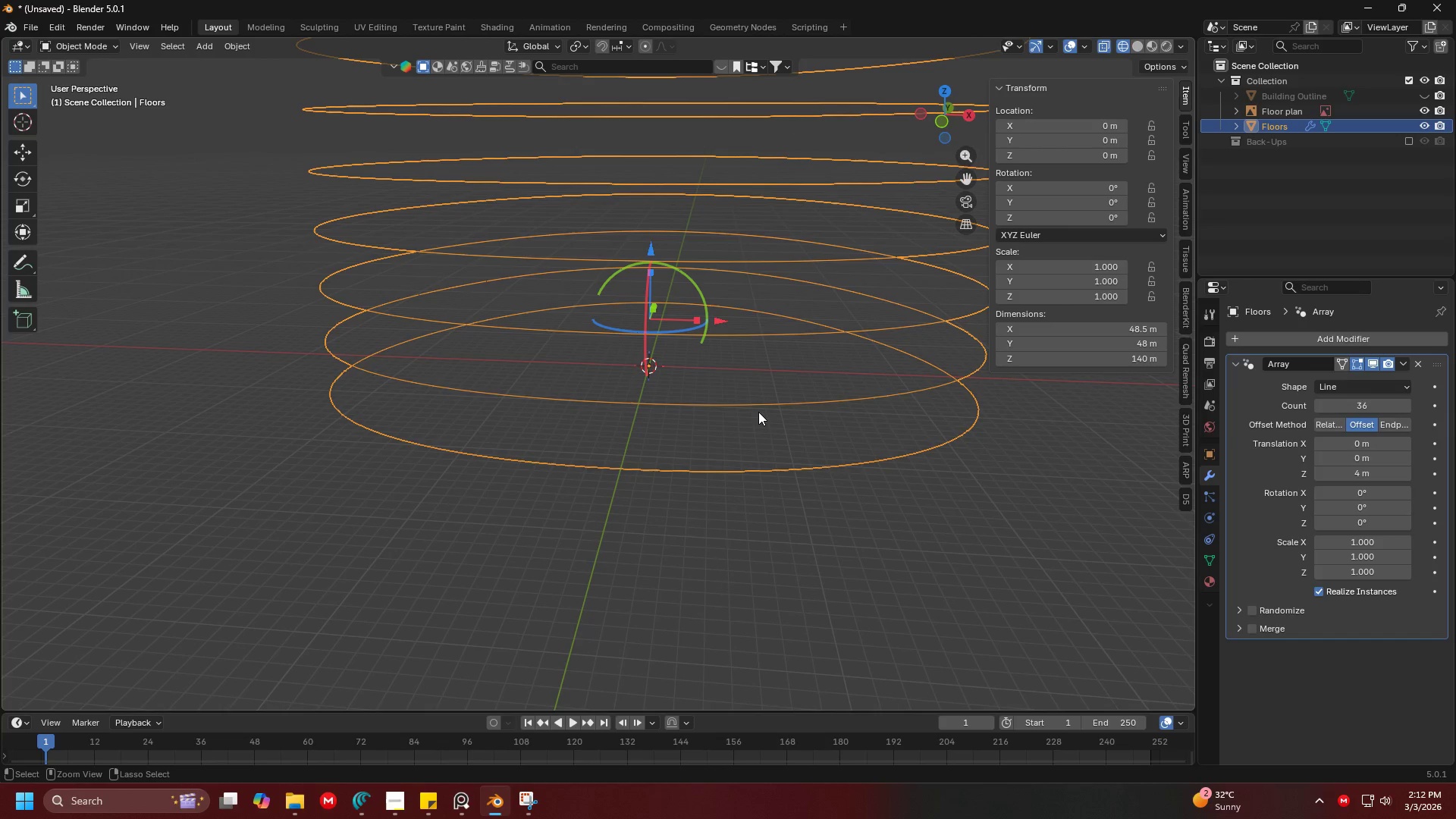 
key(Control+A)
 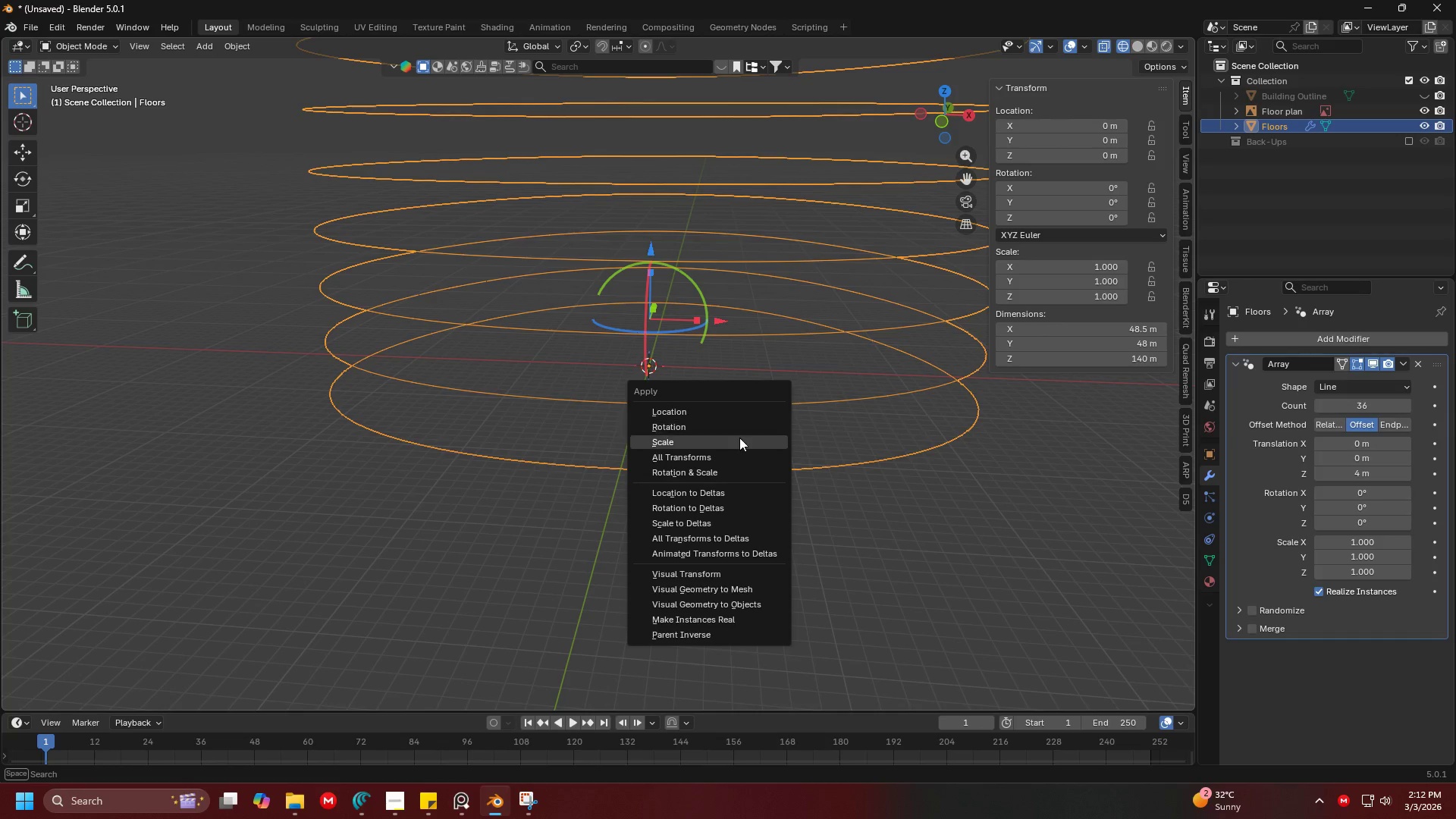 
left_click([738, 438])
 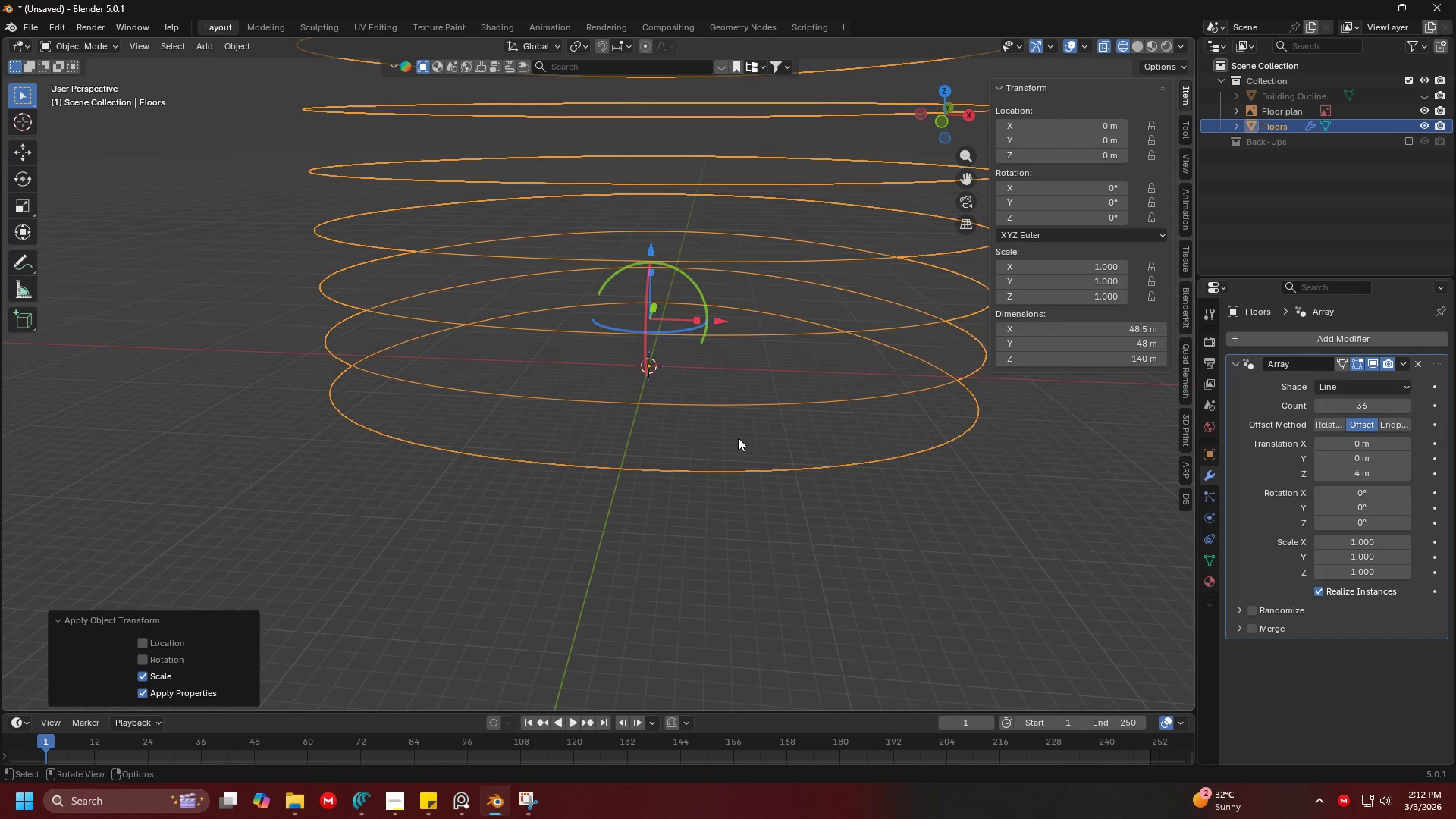 
hold_key(key=ShiftLeft, duration=1.5)
 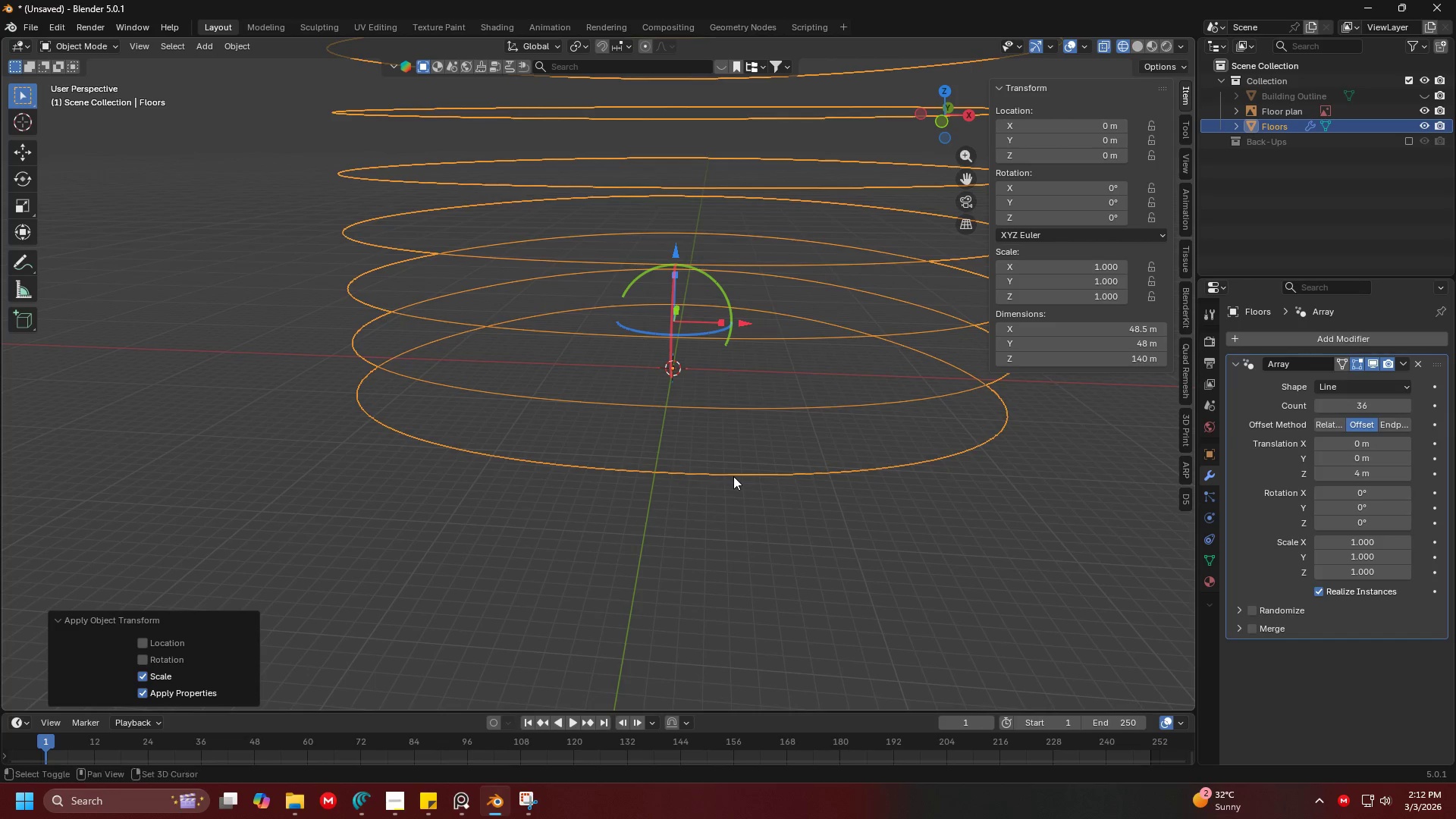 
key(Shift+ShiftLeft)
 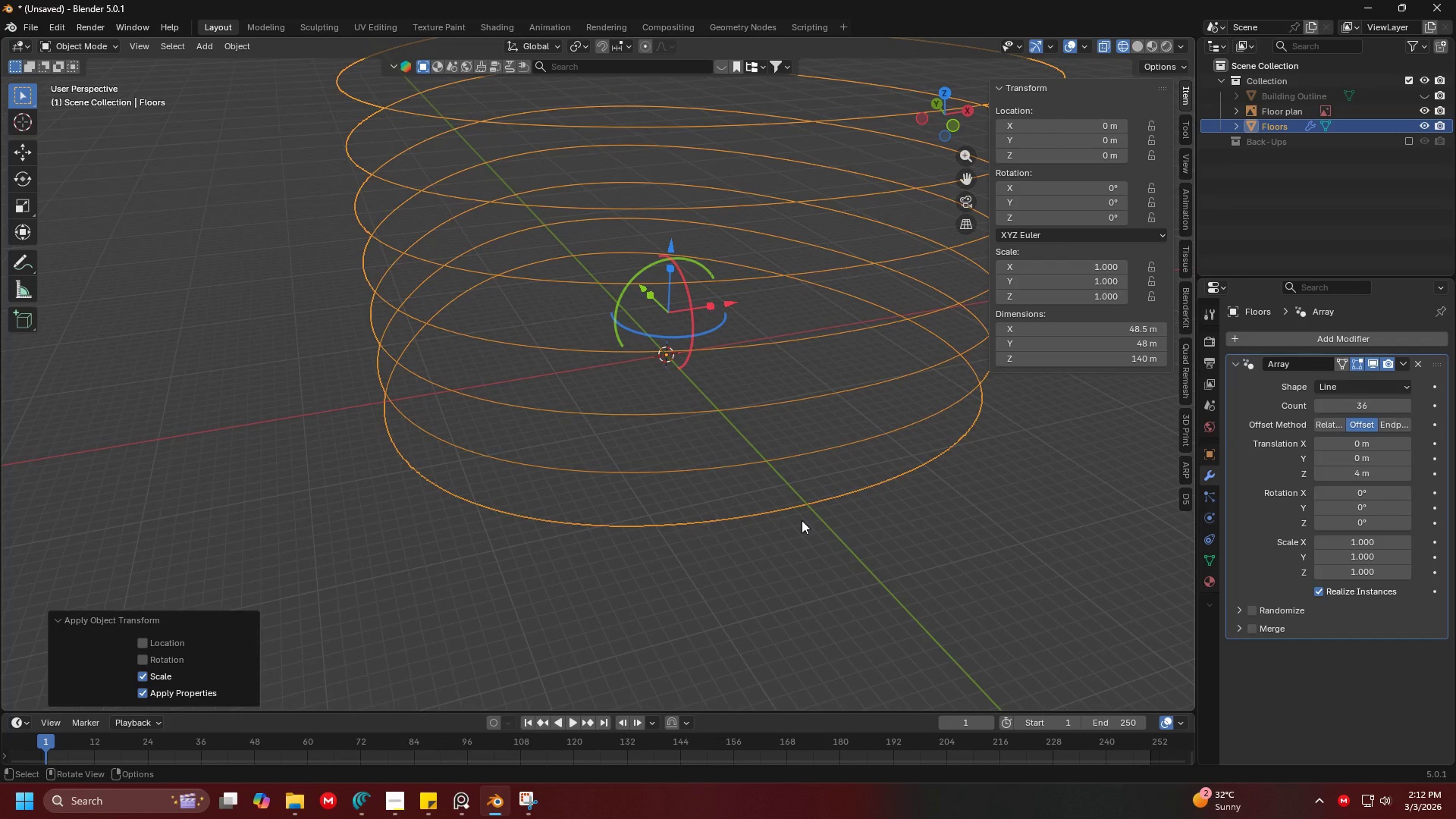 
key(Shift+ShiftLeft)
 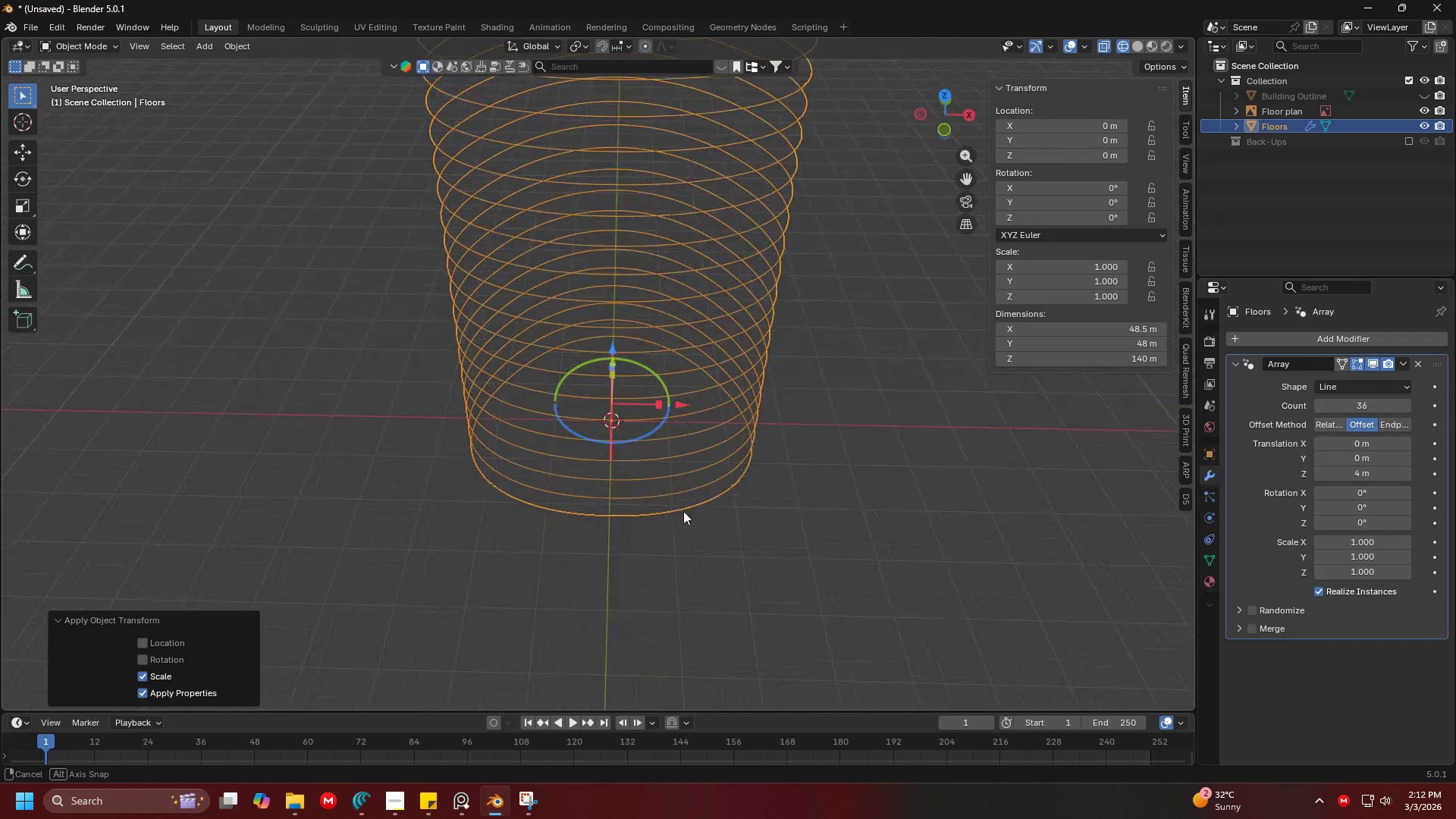 
scroll: coordinate [739, 436], scroll_direction: down, amount: 4.0
 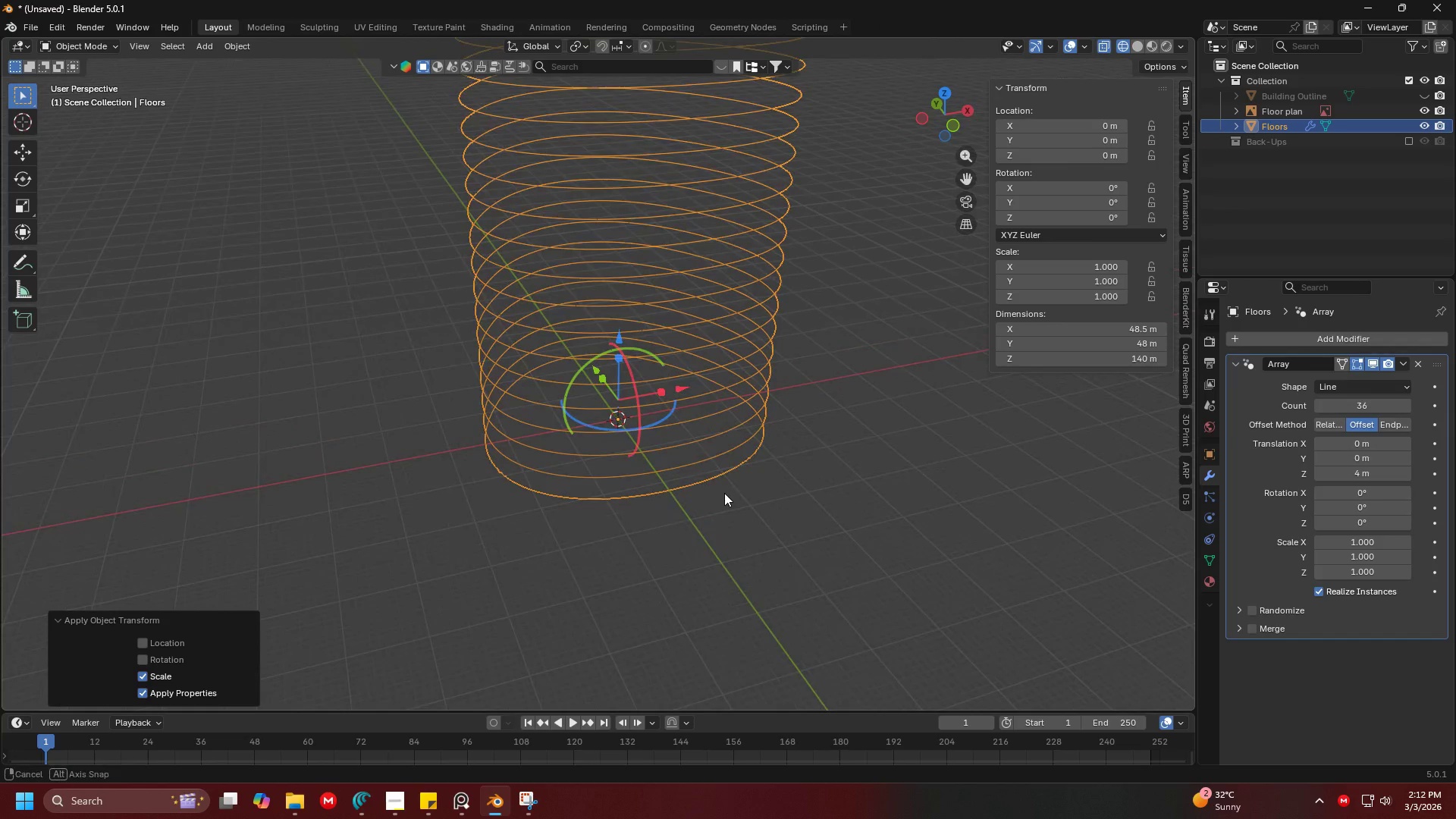 
hold_key(key=ShiftLeft, duration=0.34)
 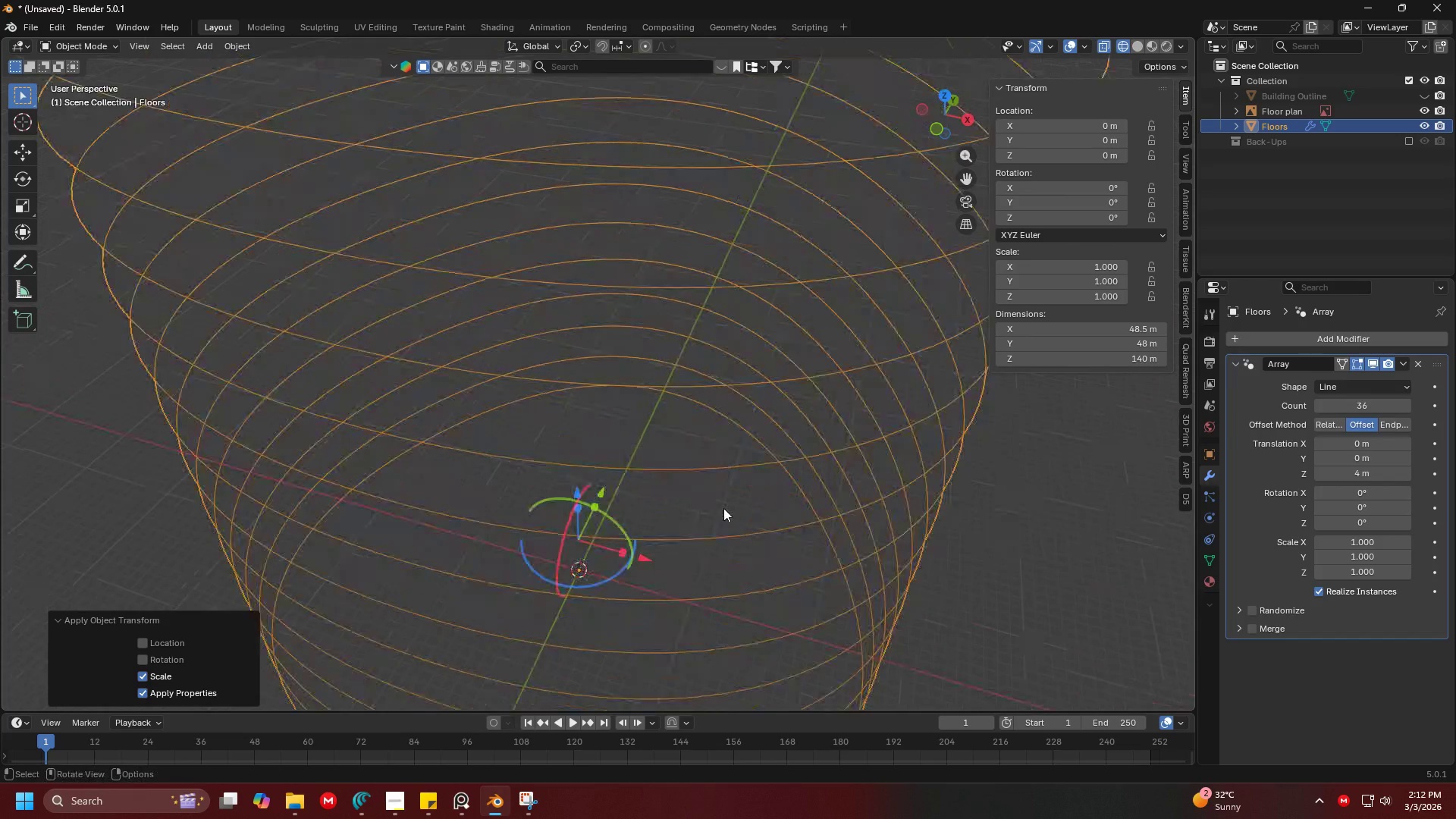 
scroll: coordinate [642, 509], scroll_direction: up, amount: 3.0
 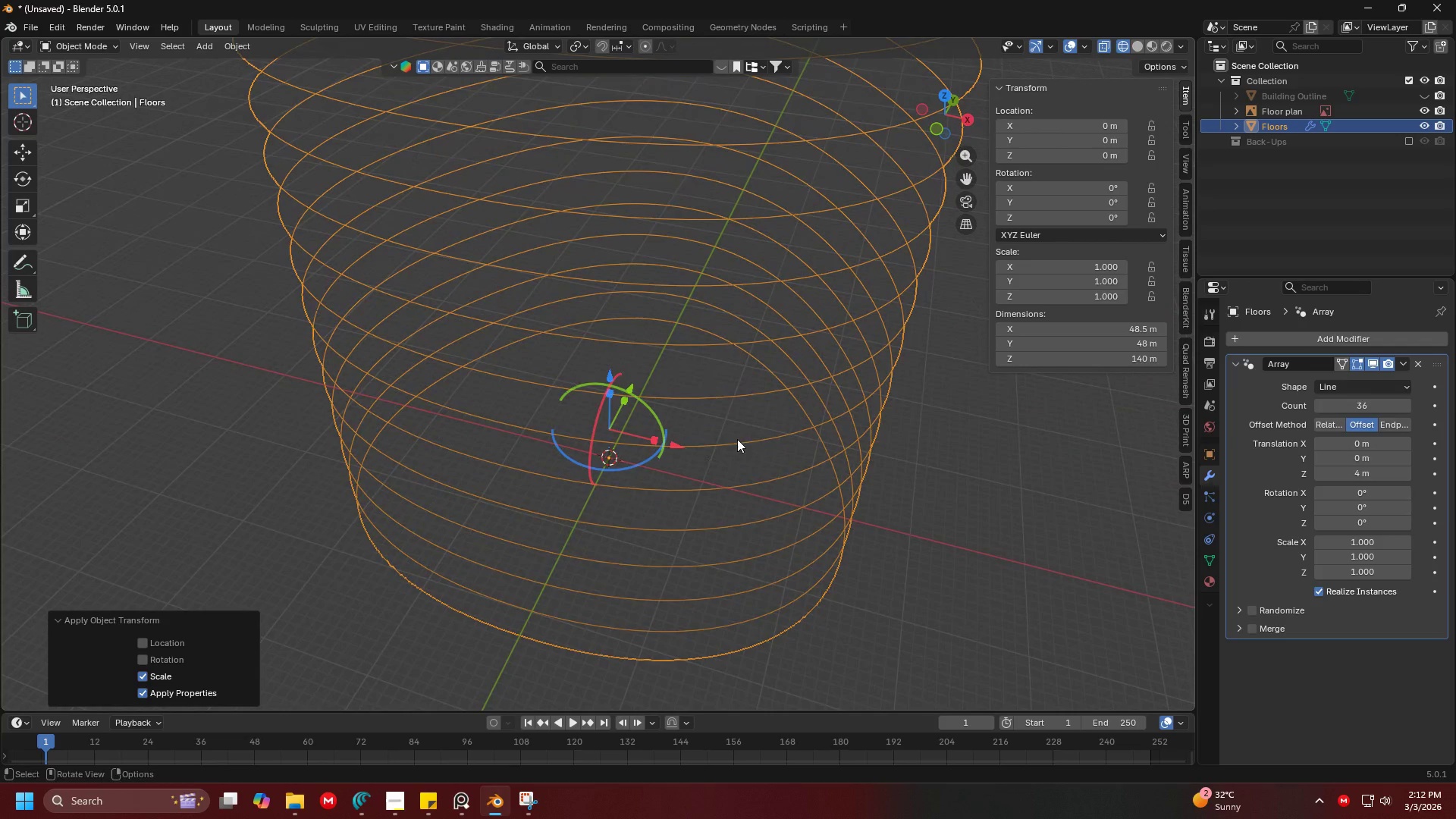 
hold_key(key=ShiftLeft, duration=0.39)
scroll: coordinate [654, 556], scroll_direction: down, amount: 4.0
 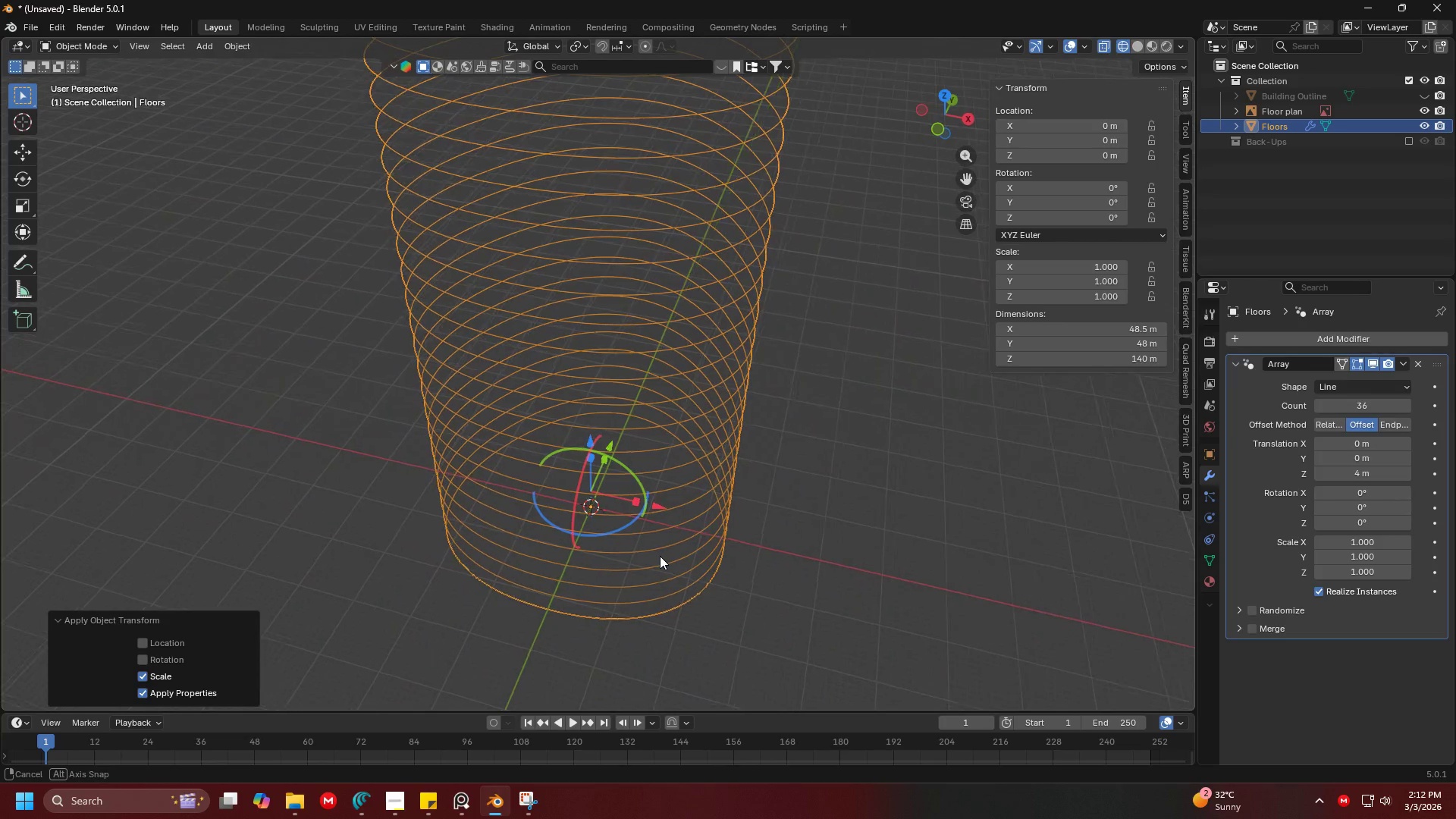 
hold_key(key=ShiftLeft, duration=0.36)
scroll: coordinate [714, 467], scroll_direction: down, amount: 4.0
 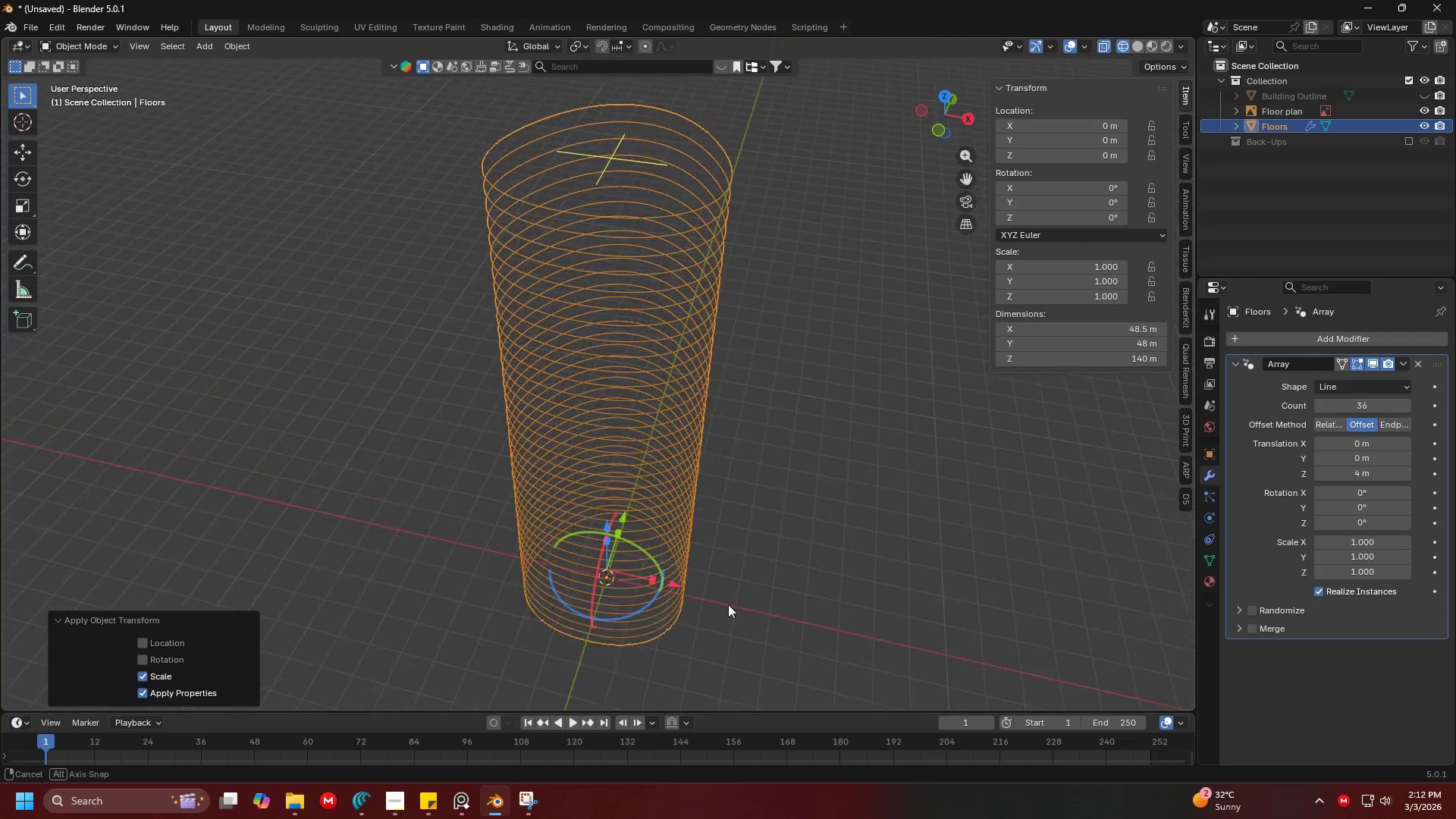 
left_click([742, 280])
 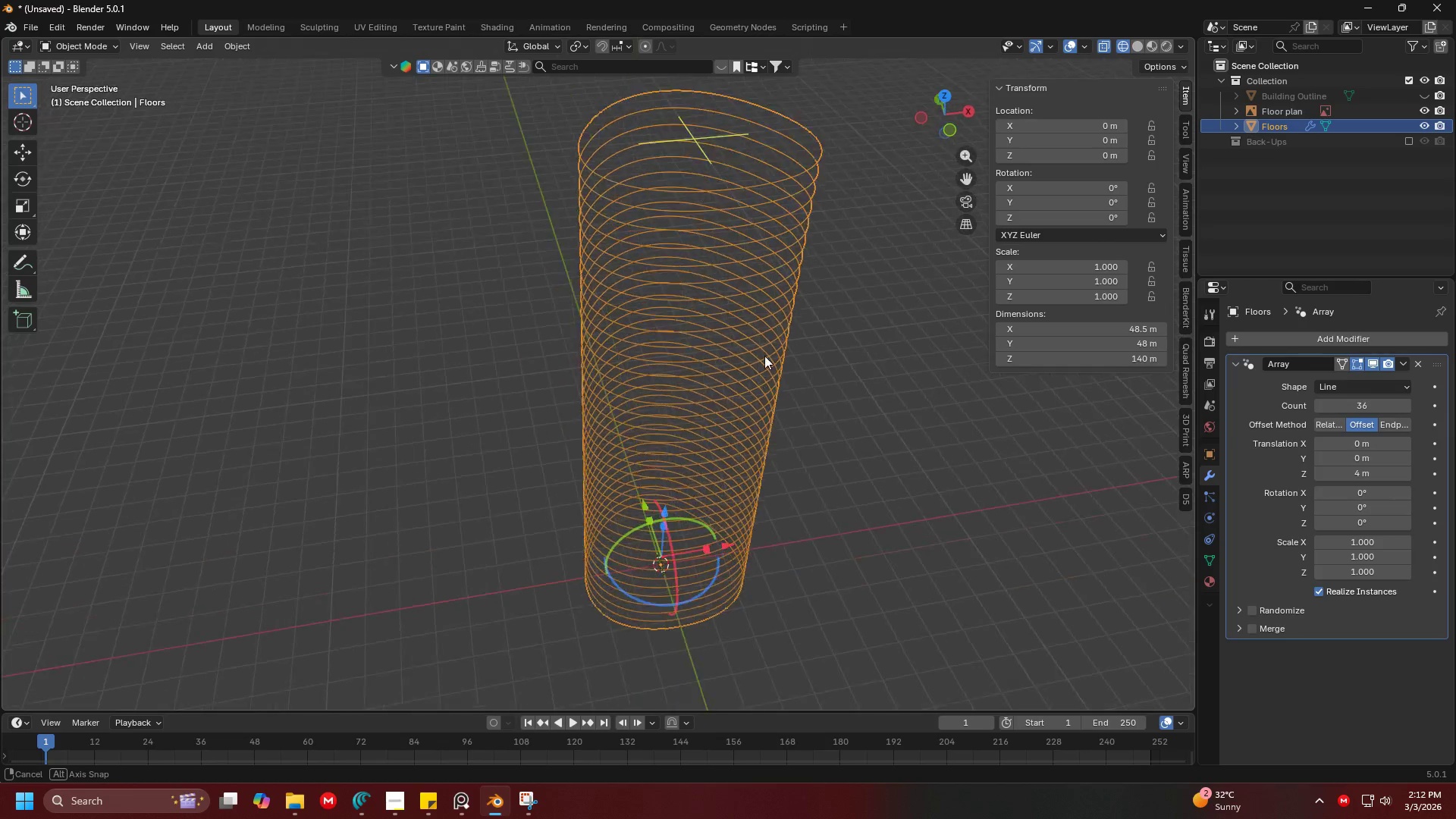 
key(Shift+ShiftLeft)
 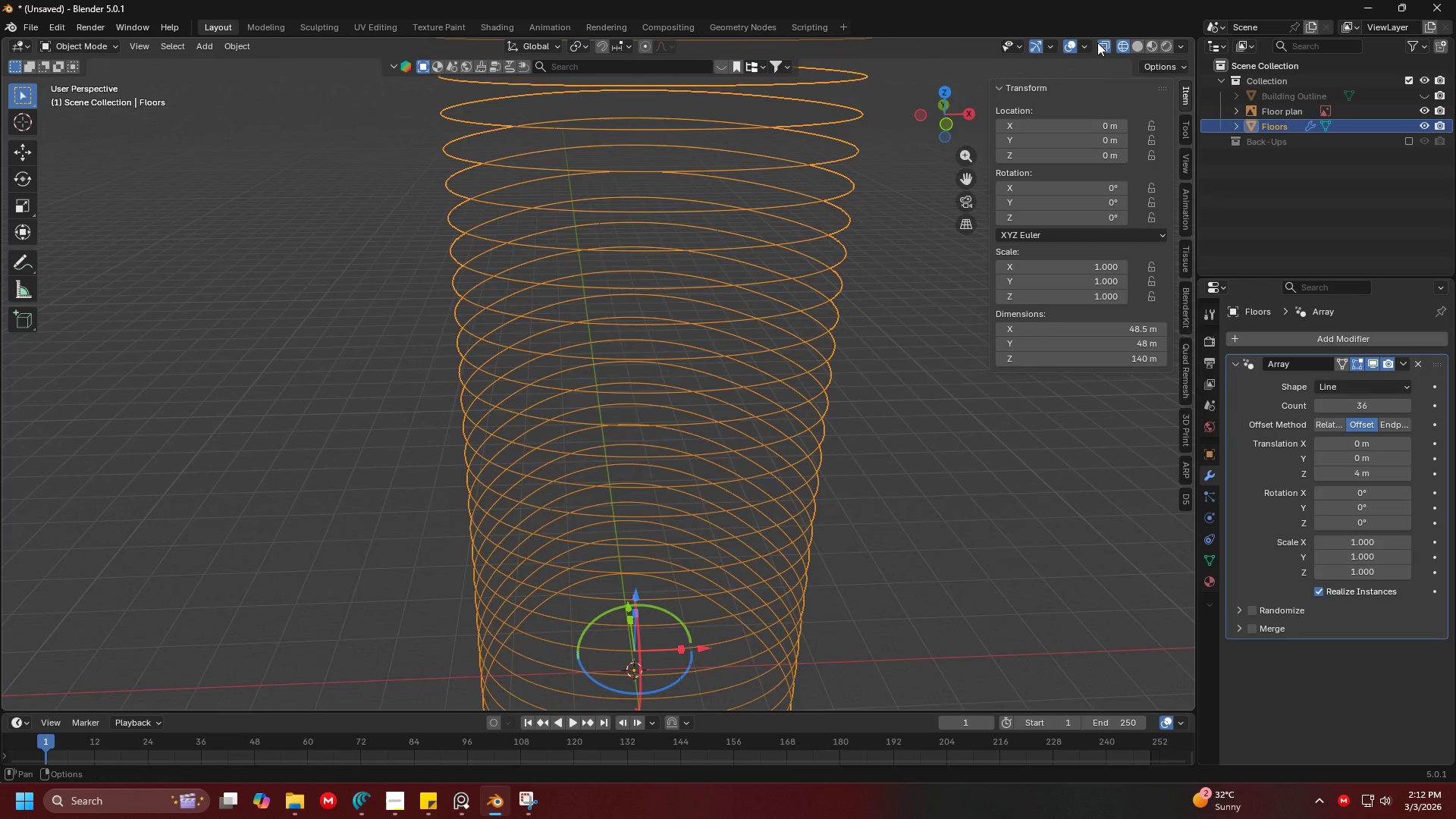 
scroll: coordinate [780, 317], scroll_direction: up, amount: 3.0
 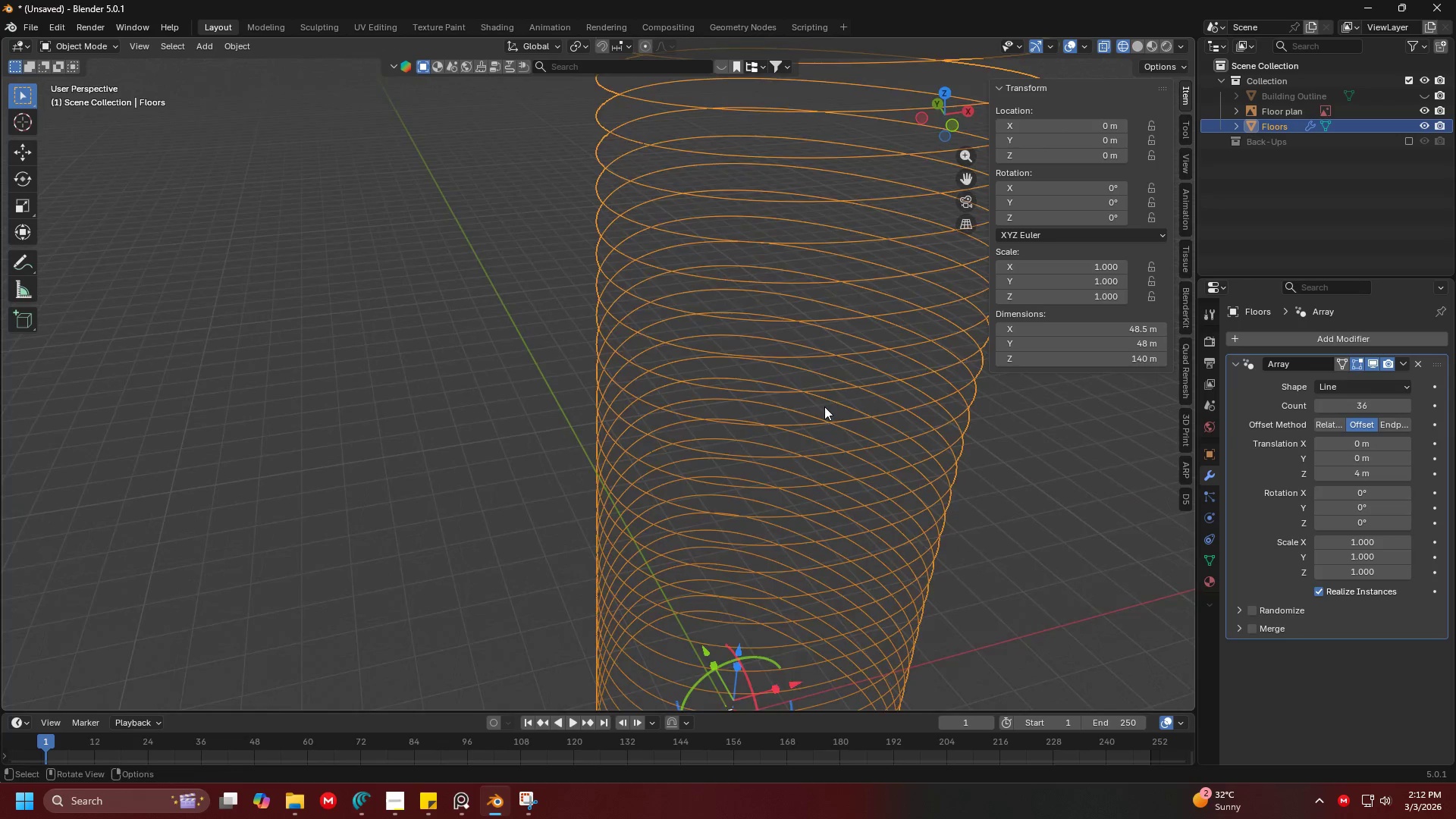 
left_click([1102, 42])
 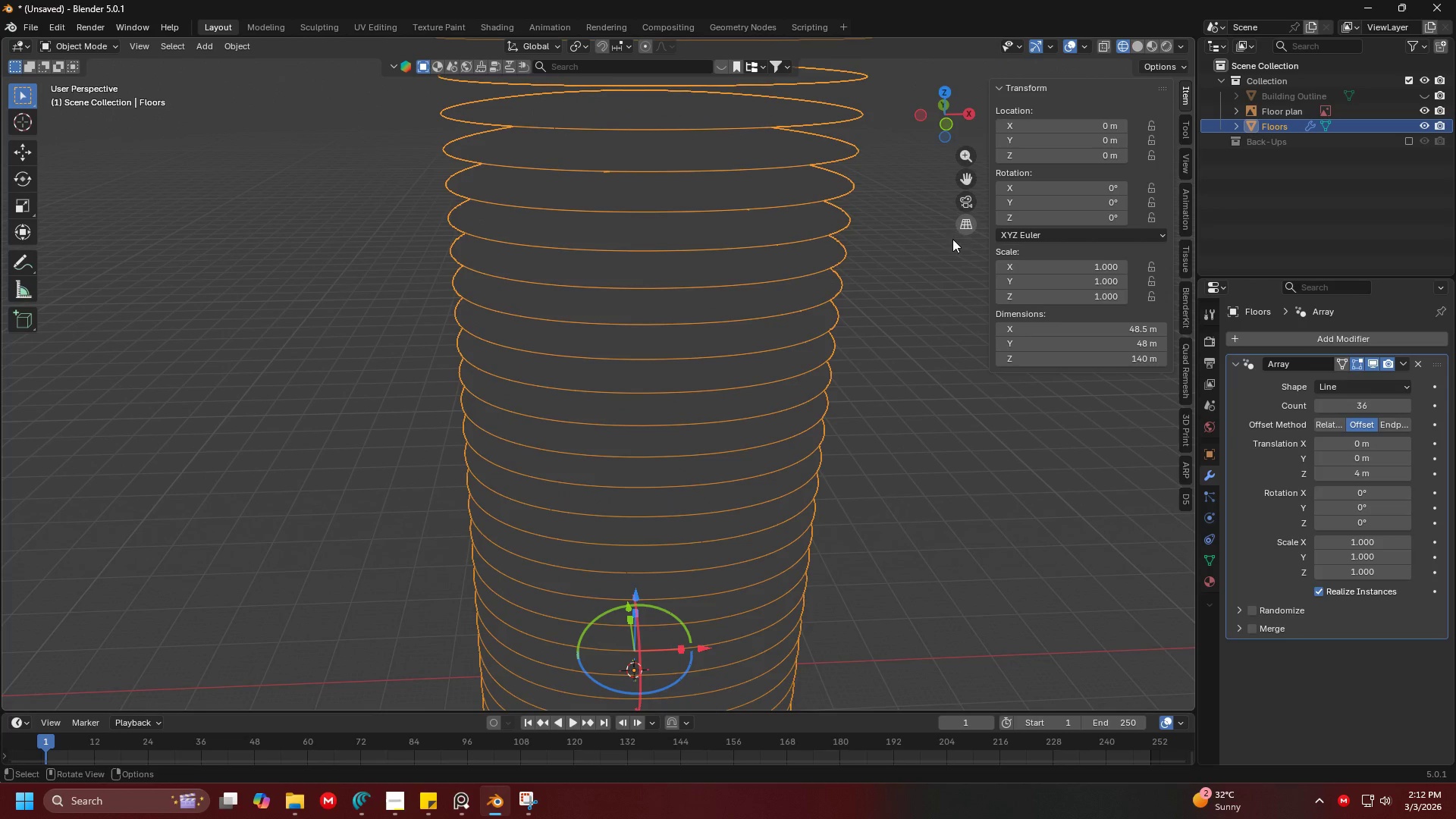 
hold_key(key=ShiftLeft, duration=0.41)
 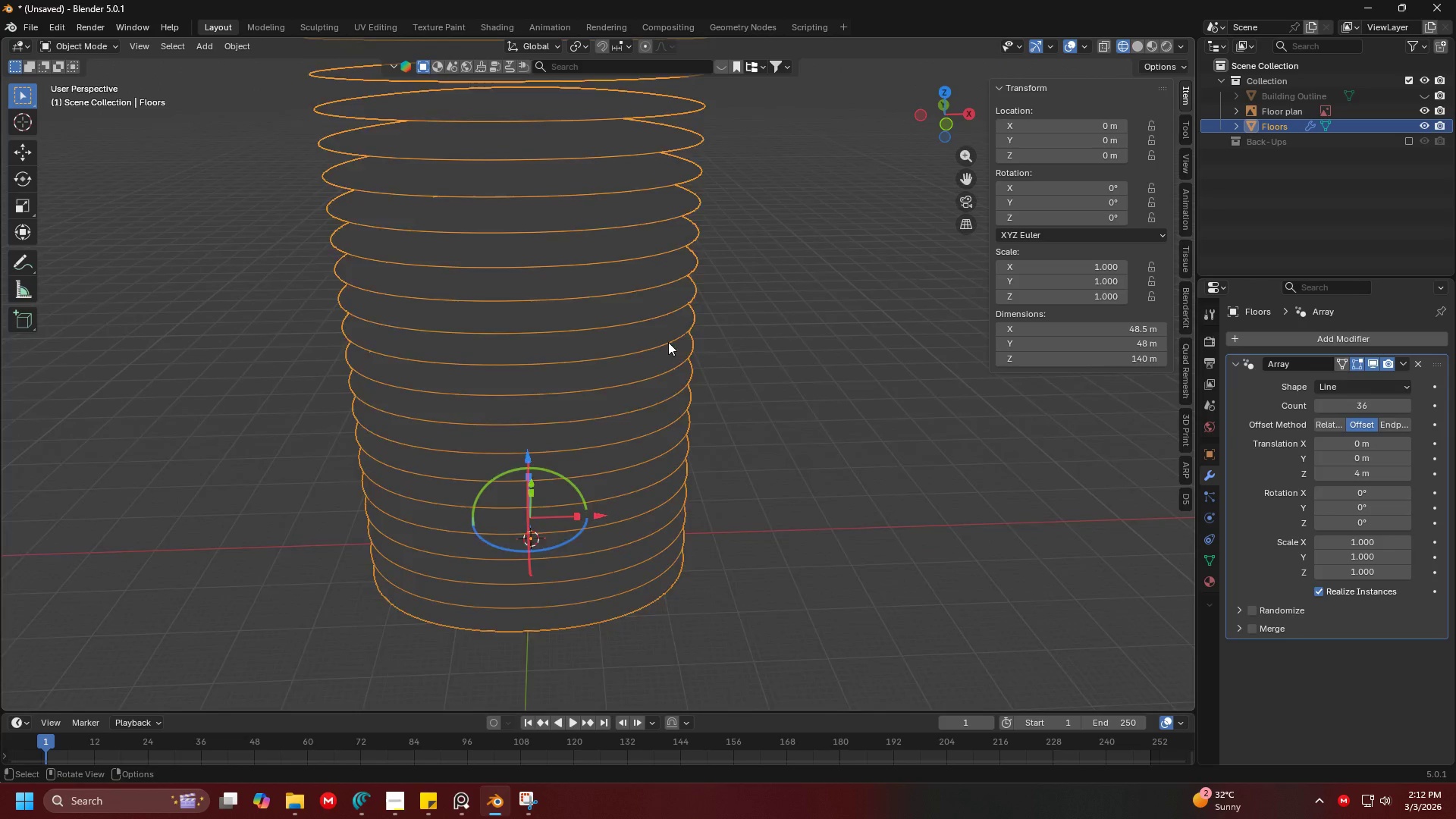 
left_click([773, 331])
 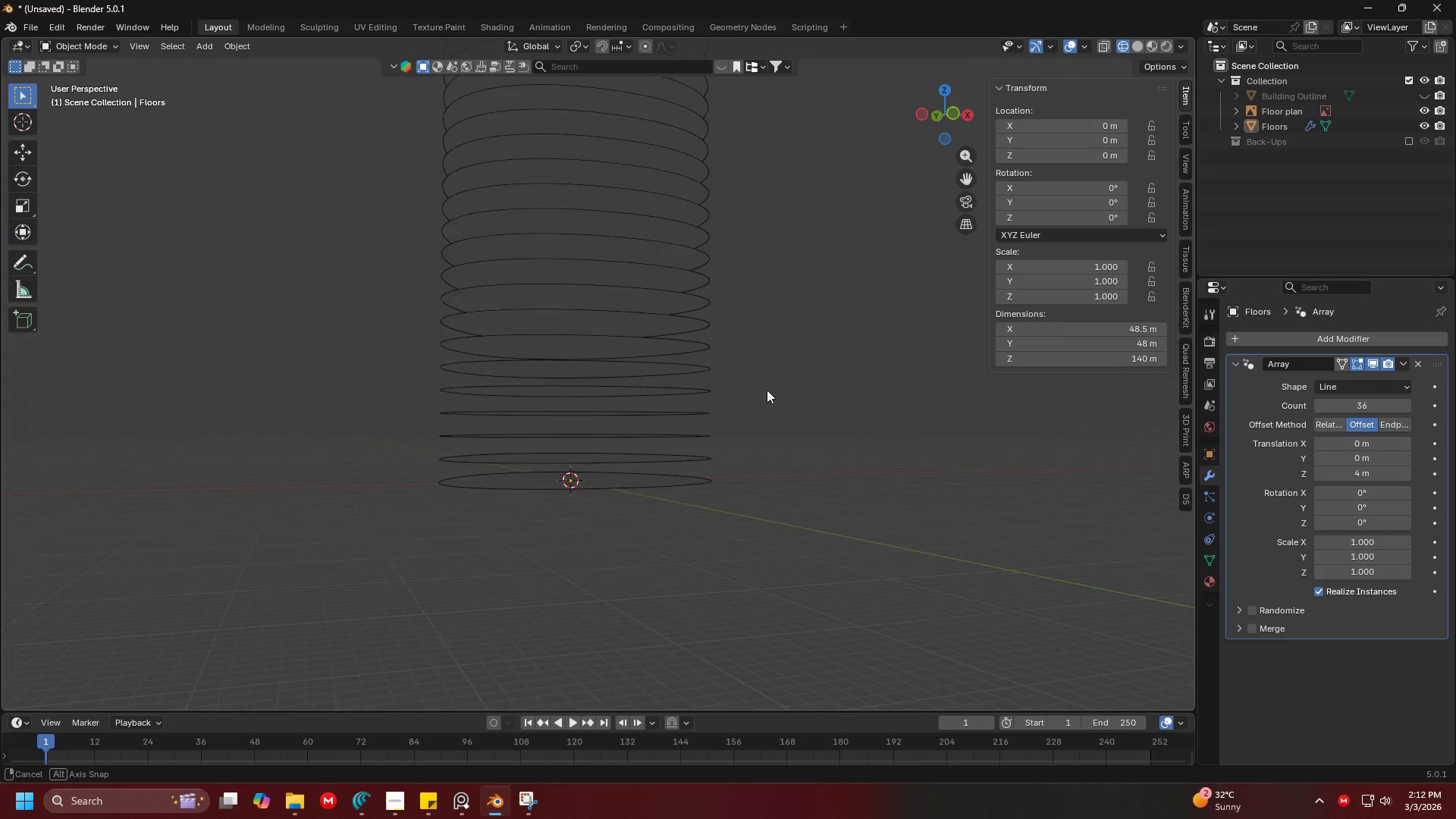 
scroll: coordinate [670, 349], scroll_direction: down, amount: 1.0
 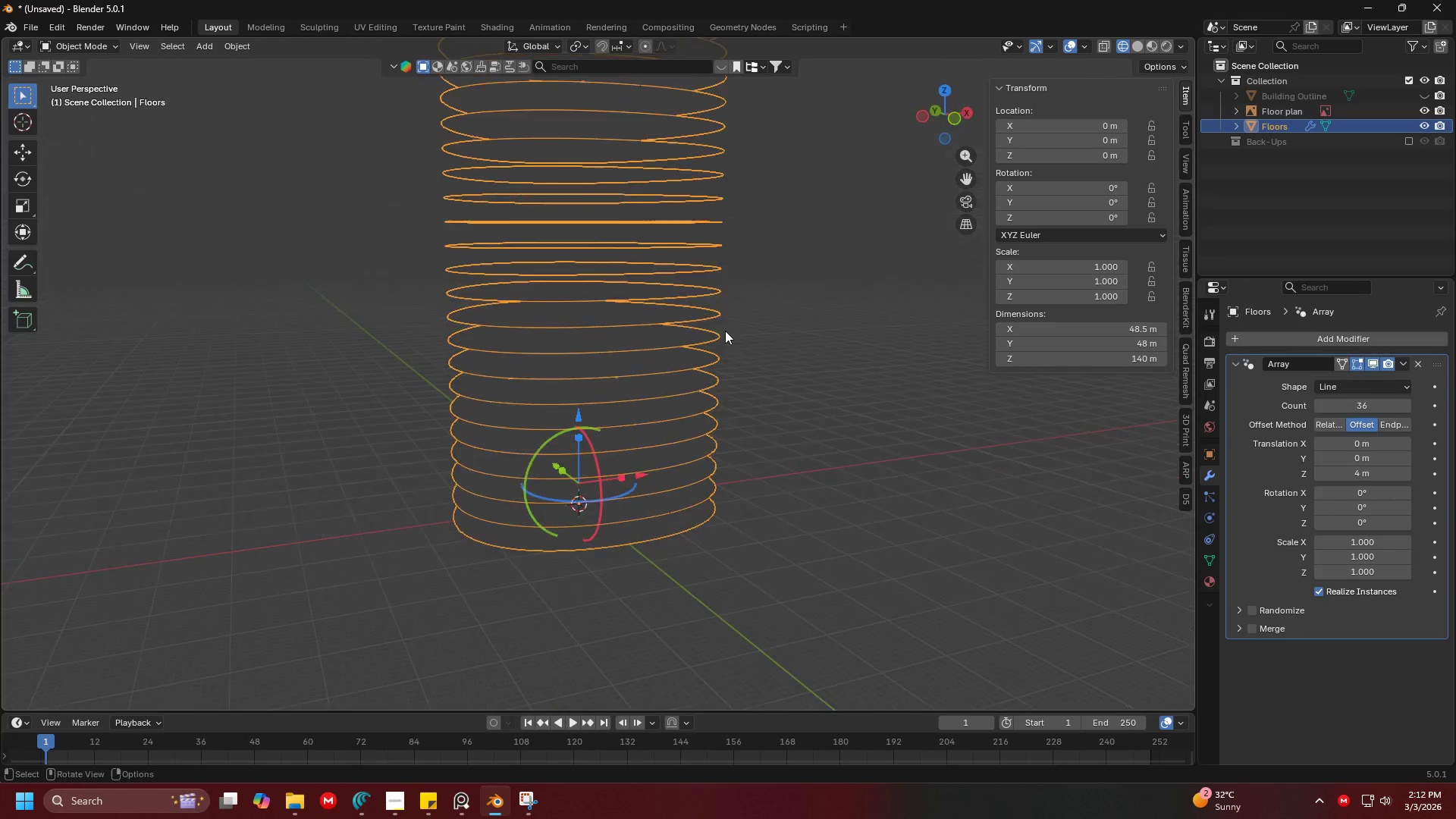 
key(Shift+ShiftLeft)
 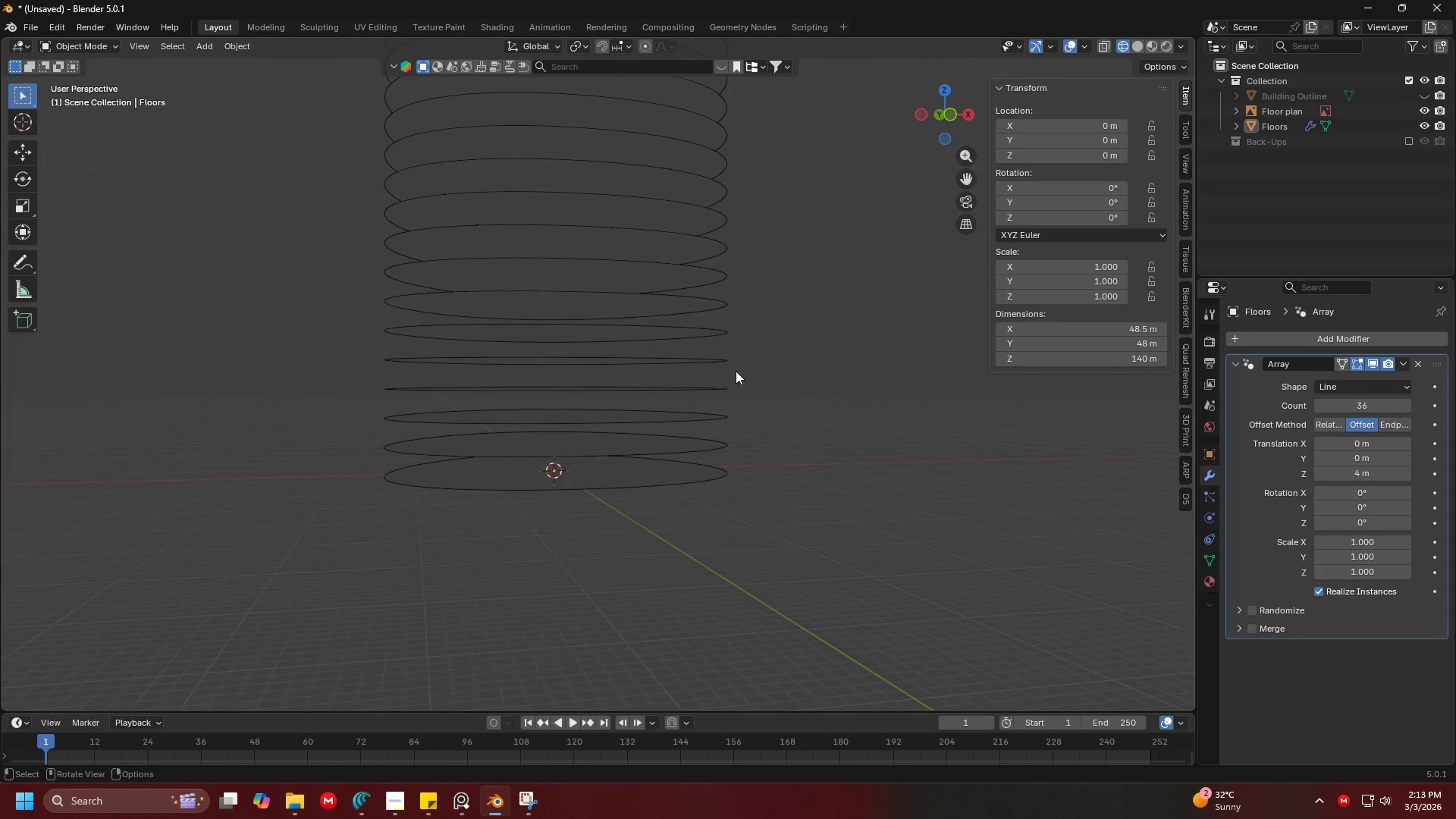 
scroll: coordinate [764, 377], scroll_direction: up, amount: 2.0
 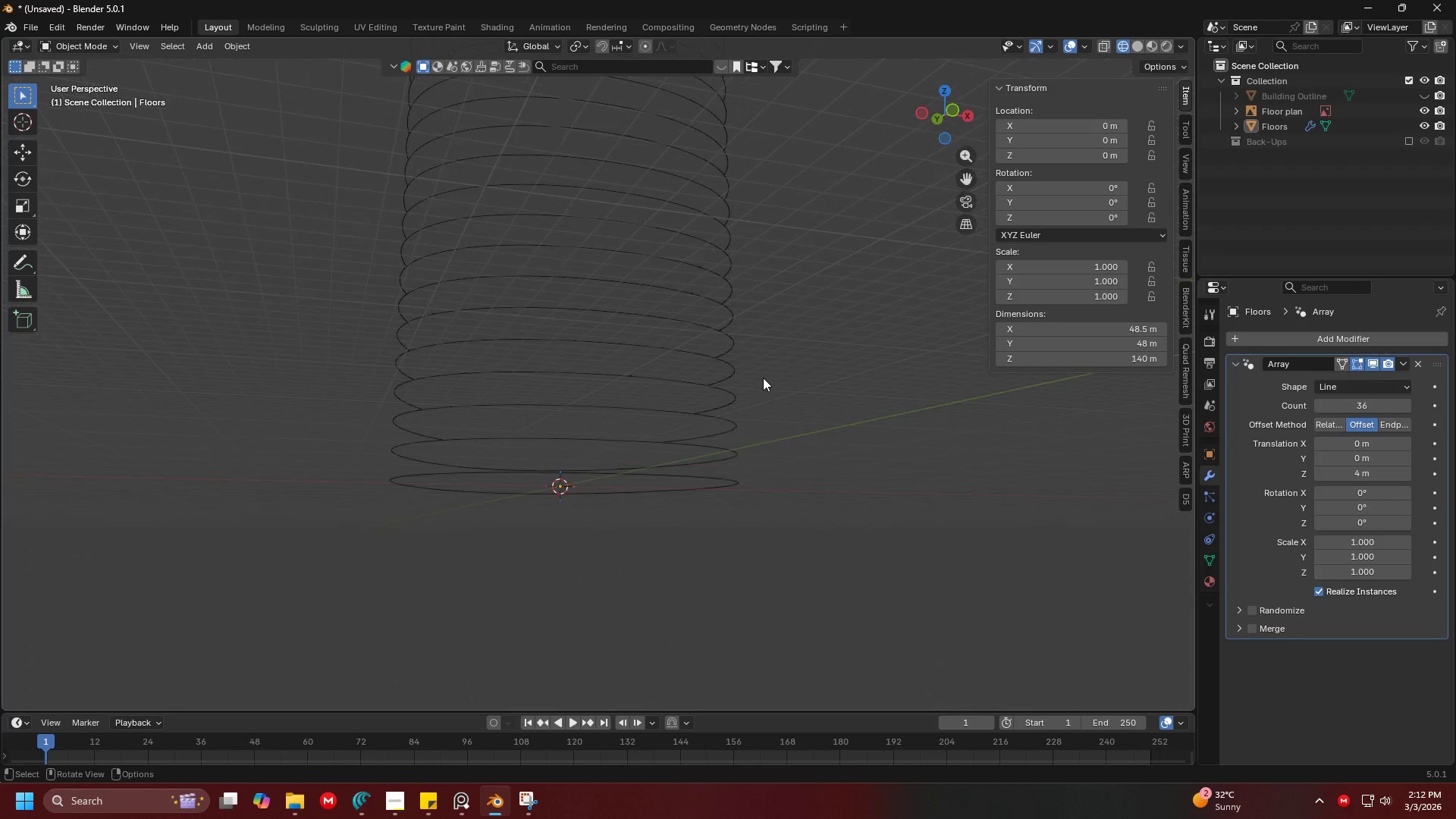 
left_click([723, 388])
 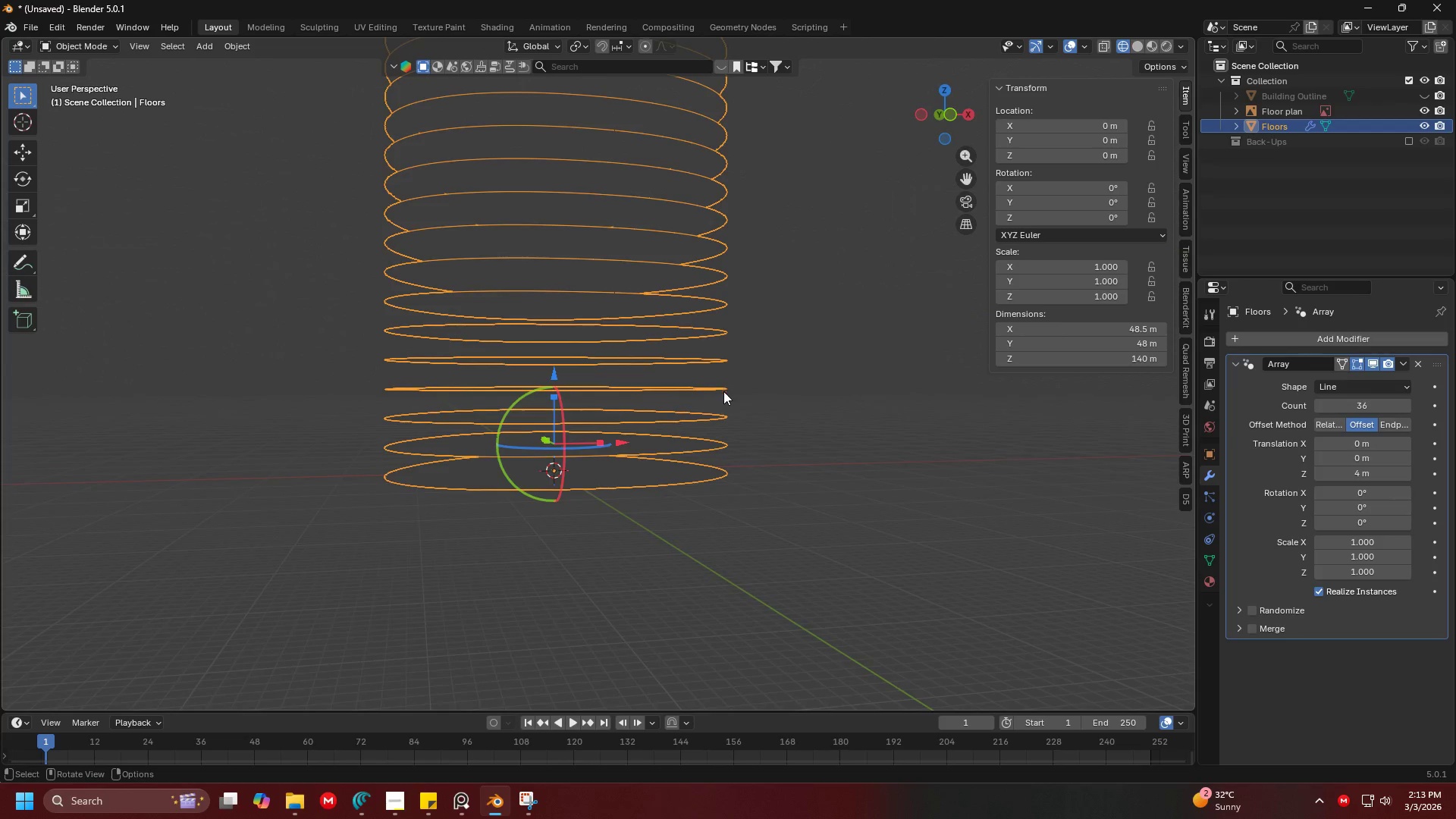 
key(Shift+ShiftLeft)
 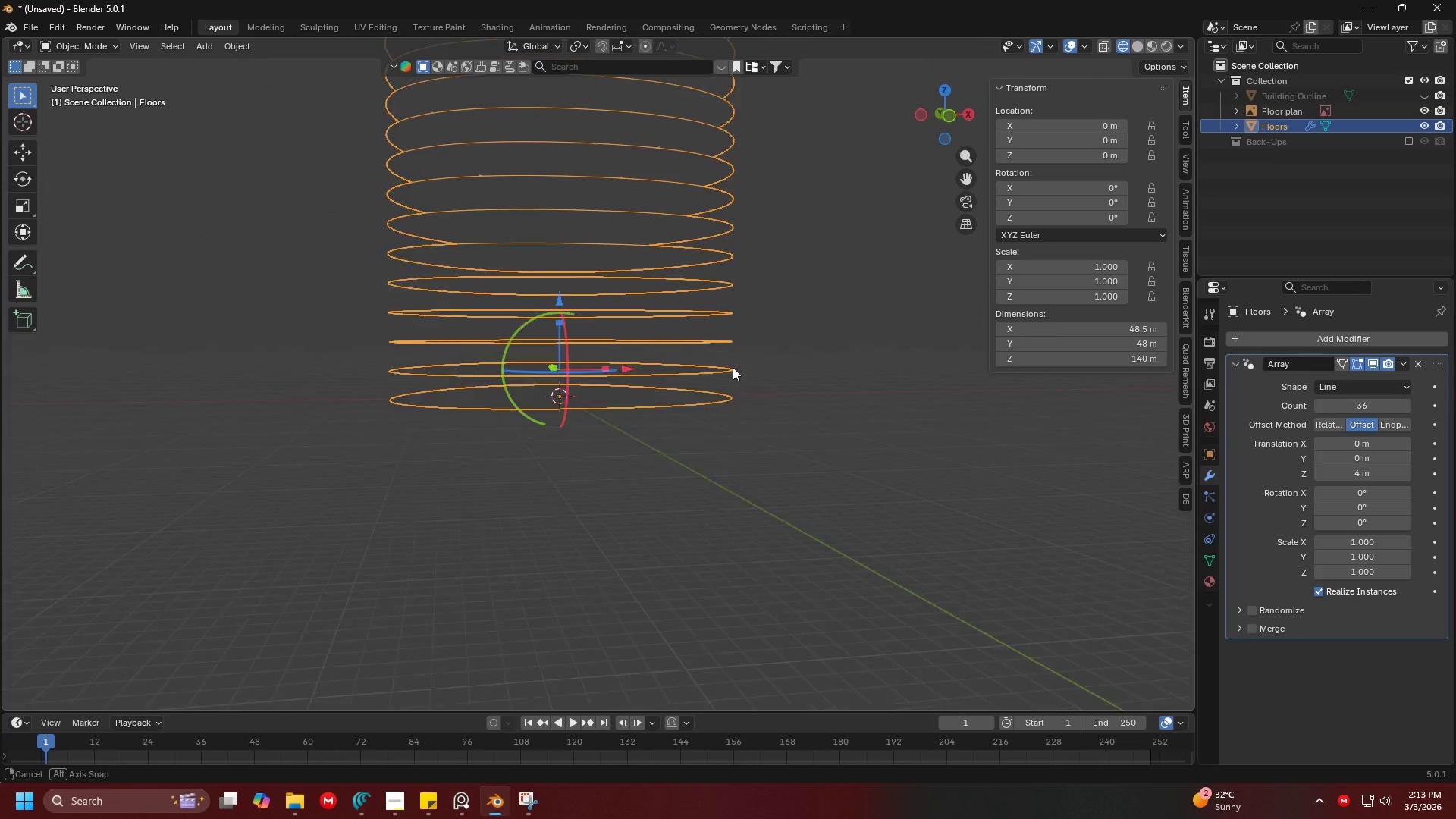 
hold_key(key=ShiftLeft, duration=1.42)
 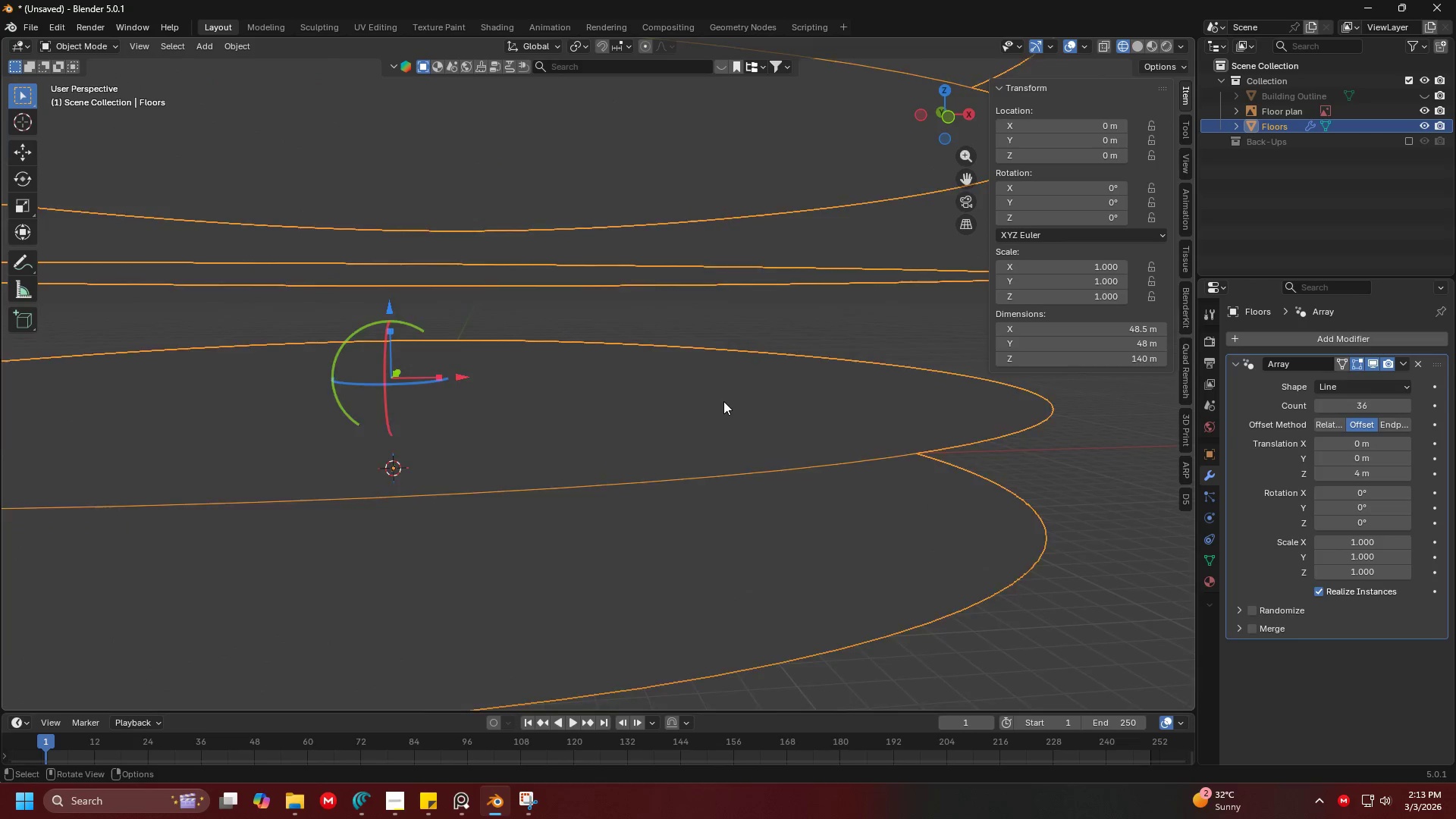 
scroll: coordinate [729, 371], scroll_direction: up, amount: 5.0
 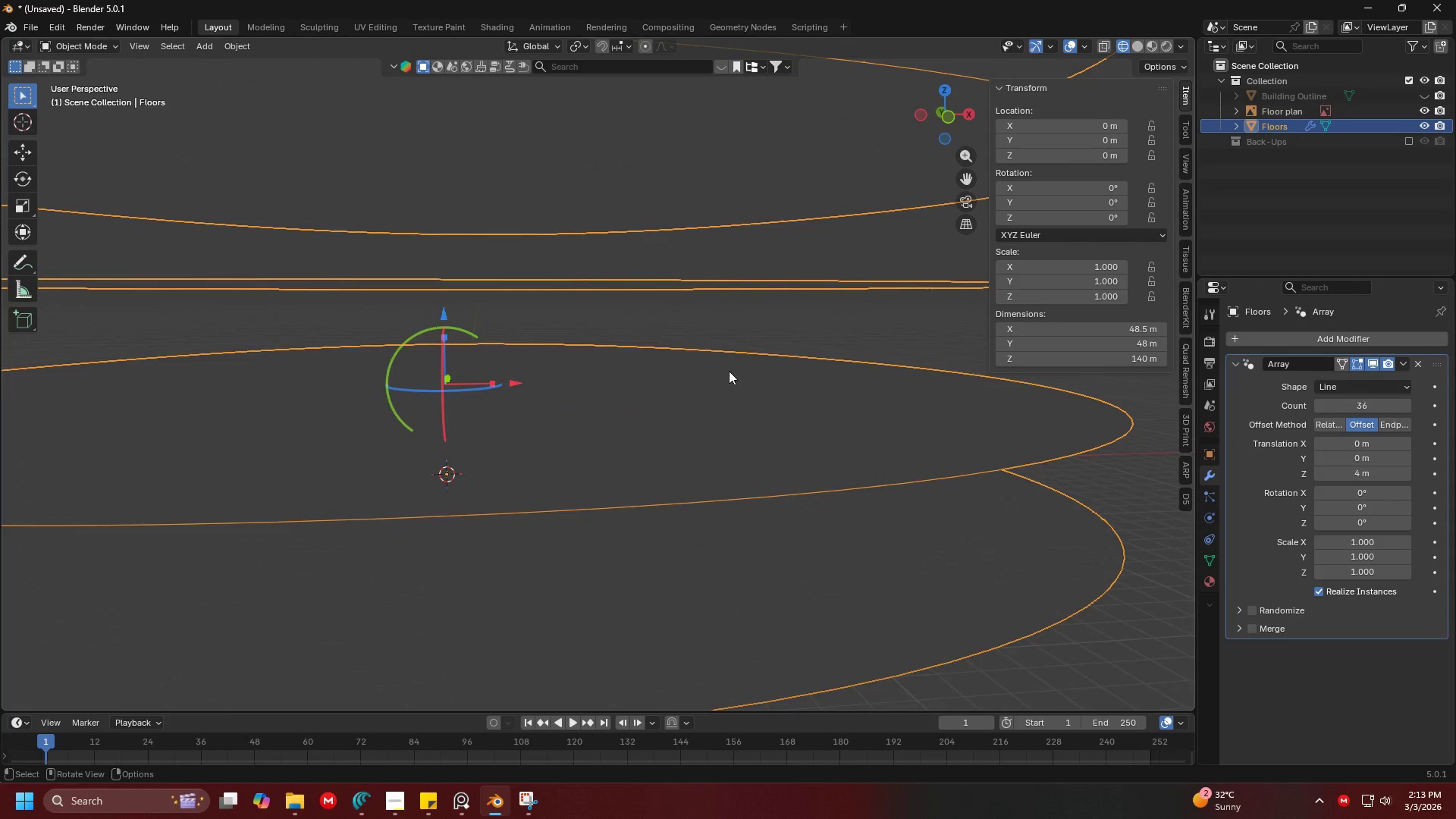 
scroll: coordinate [752, 421], scroll_direction: down, amount: 7.0
 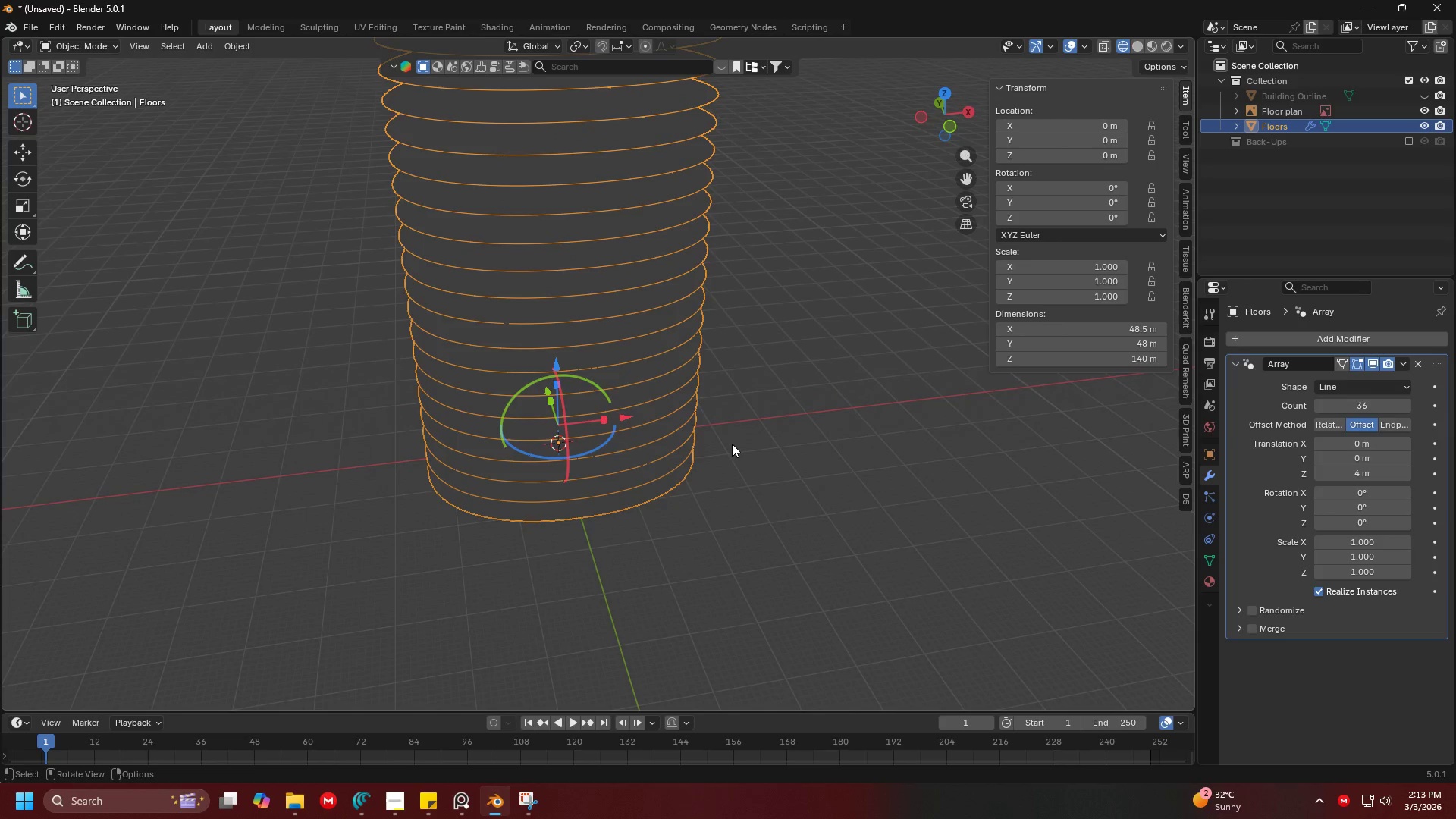 
left_click([734, 440])
 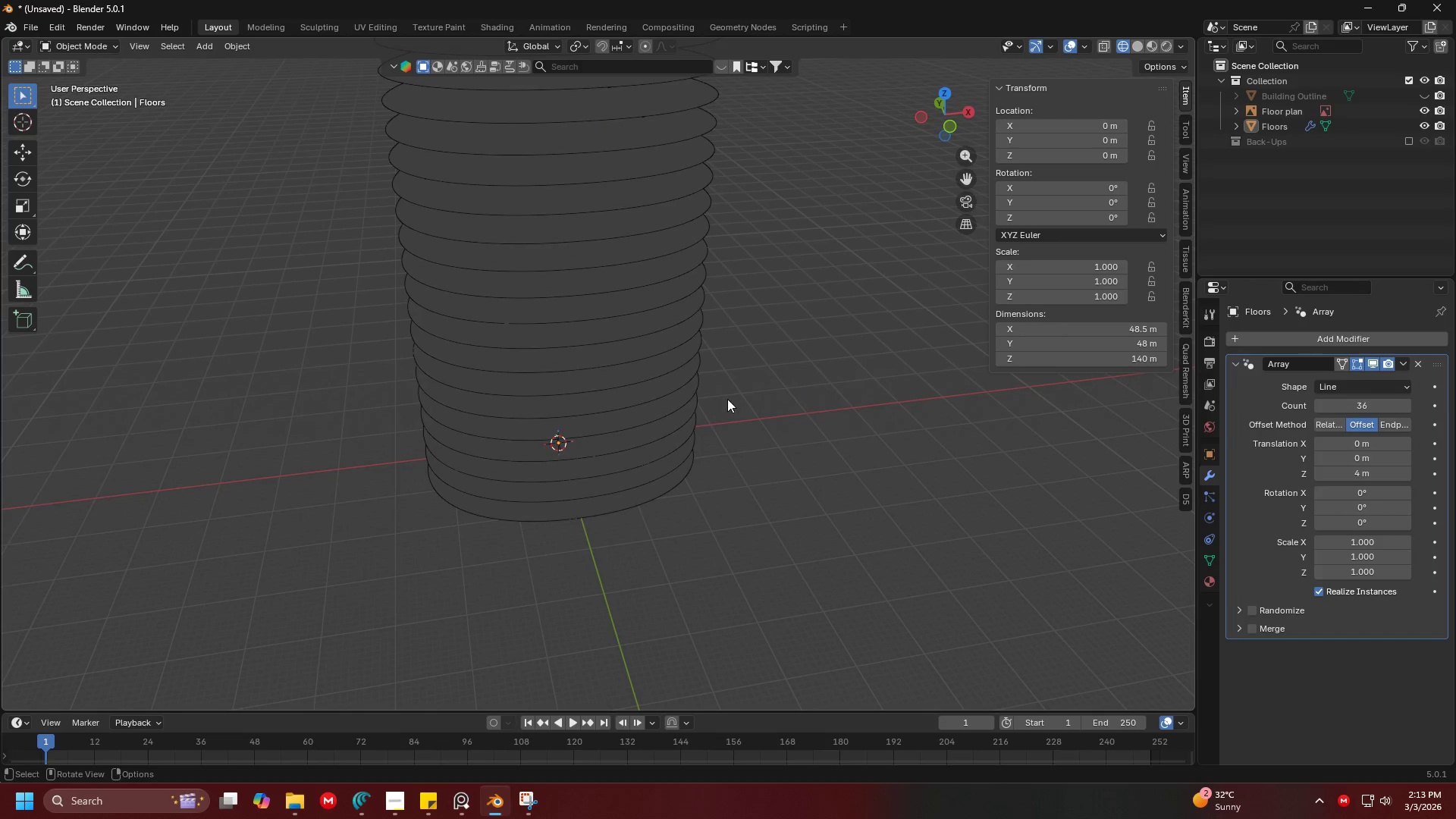 
scroll: coordinate [720, 368], scroll_direction: down, amount: 4.0
 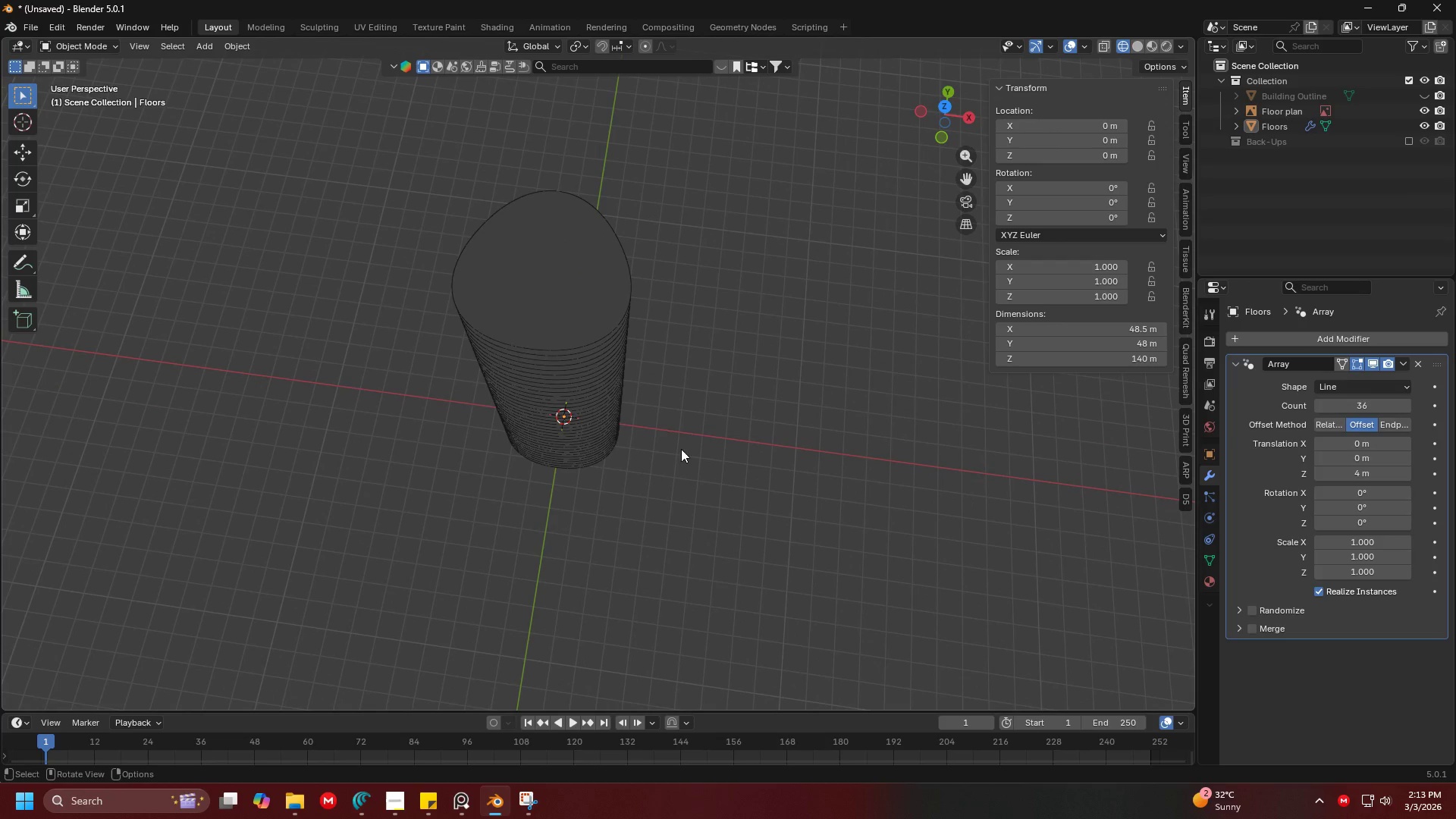 
key(Shift+ShiftLeft)
 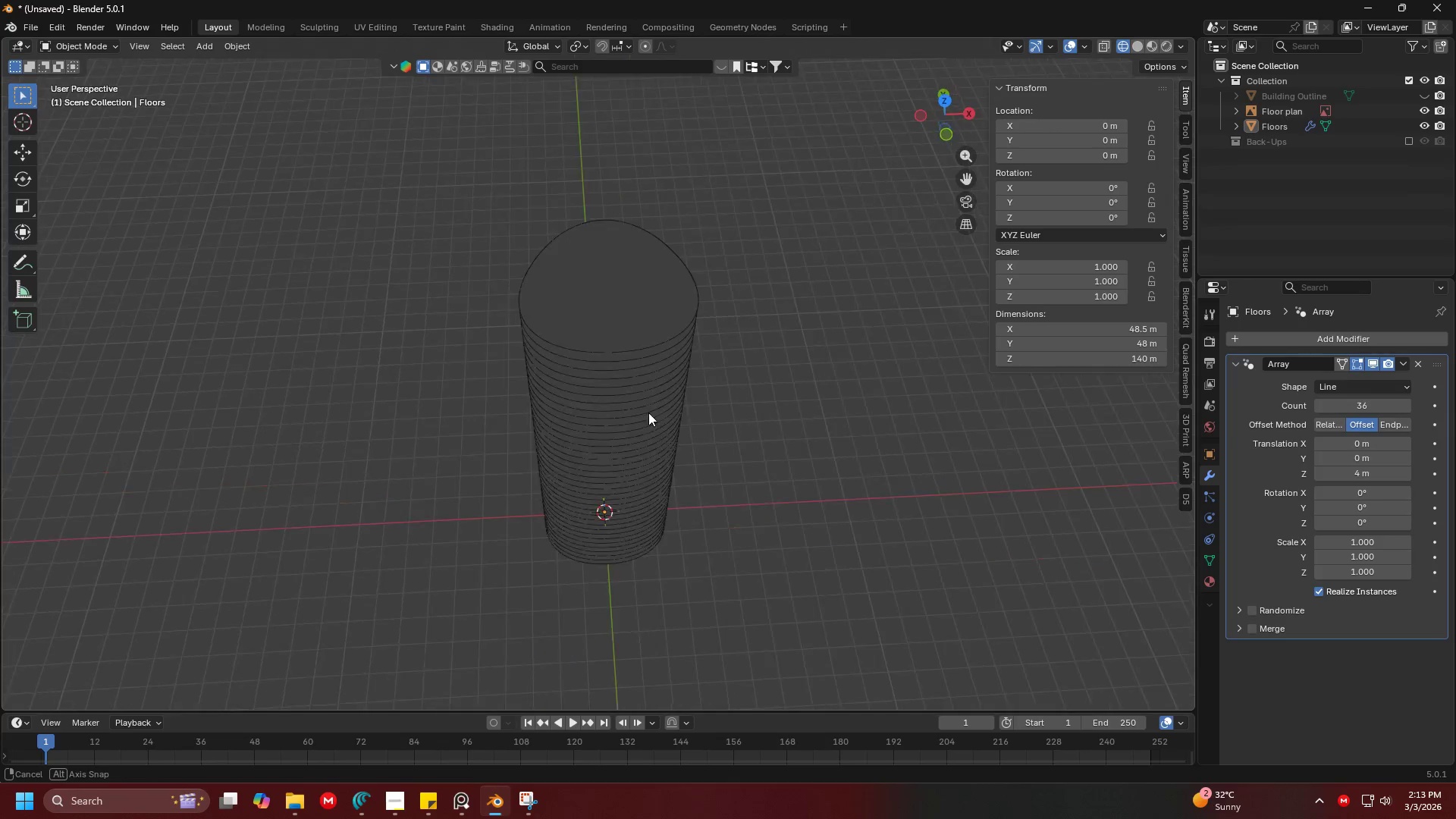 
hold_key(key=ShiftLeft, duration=0.31)
scroll: coordinate [672, 450], scroll_direction: up, amount: 1.0
 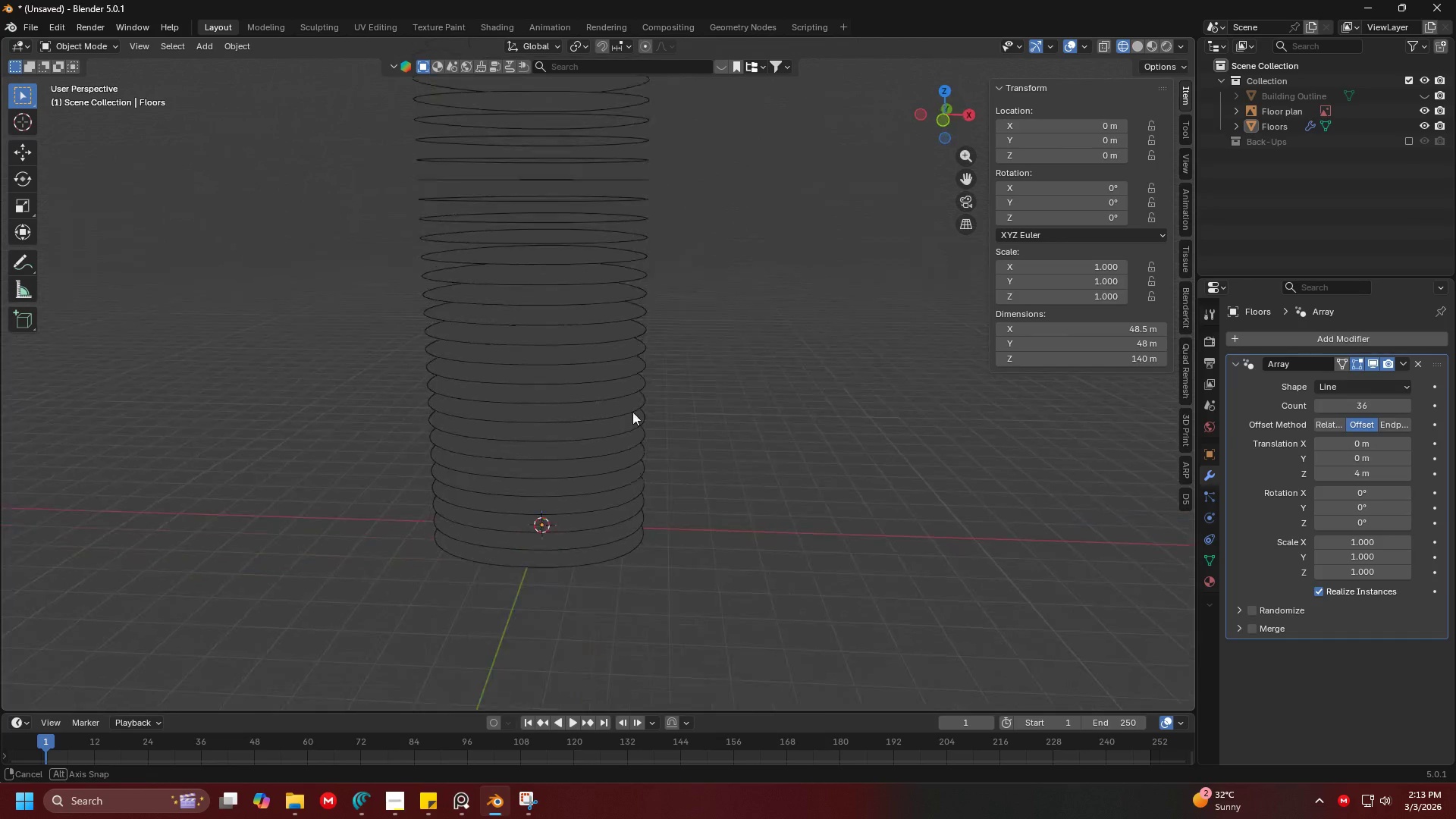 
hold_key(key=ShiftLeft, duration=0.34)
 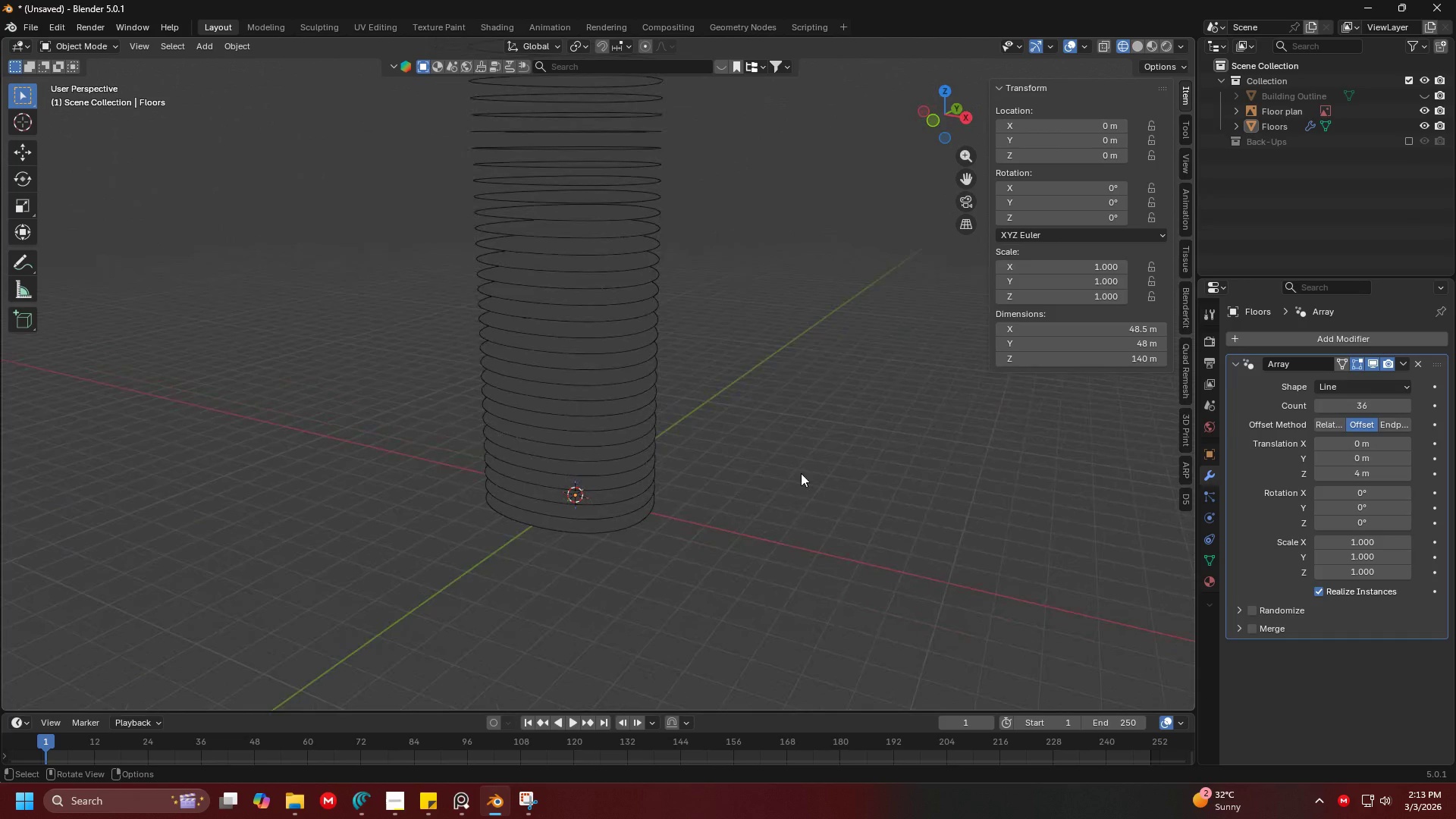 
left_click([839, 494])
 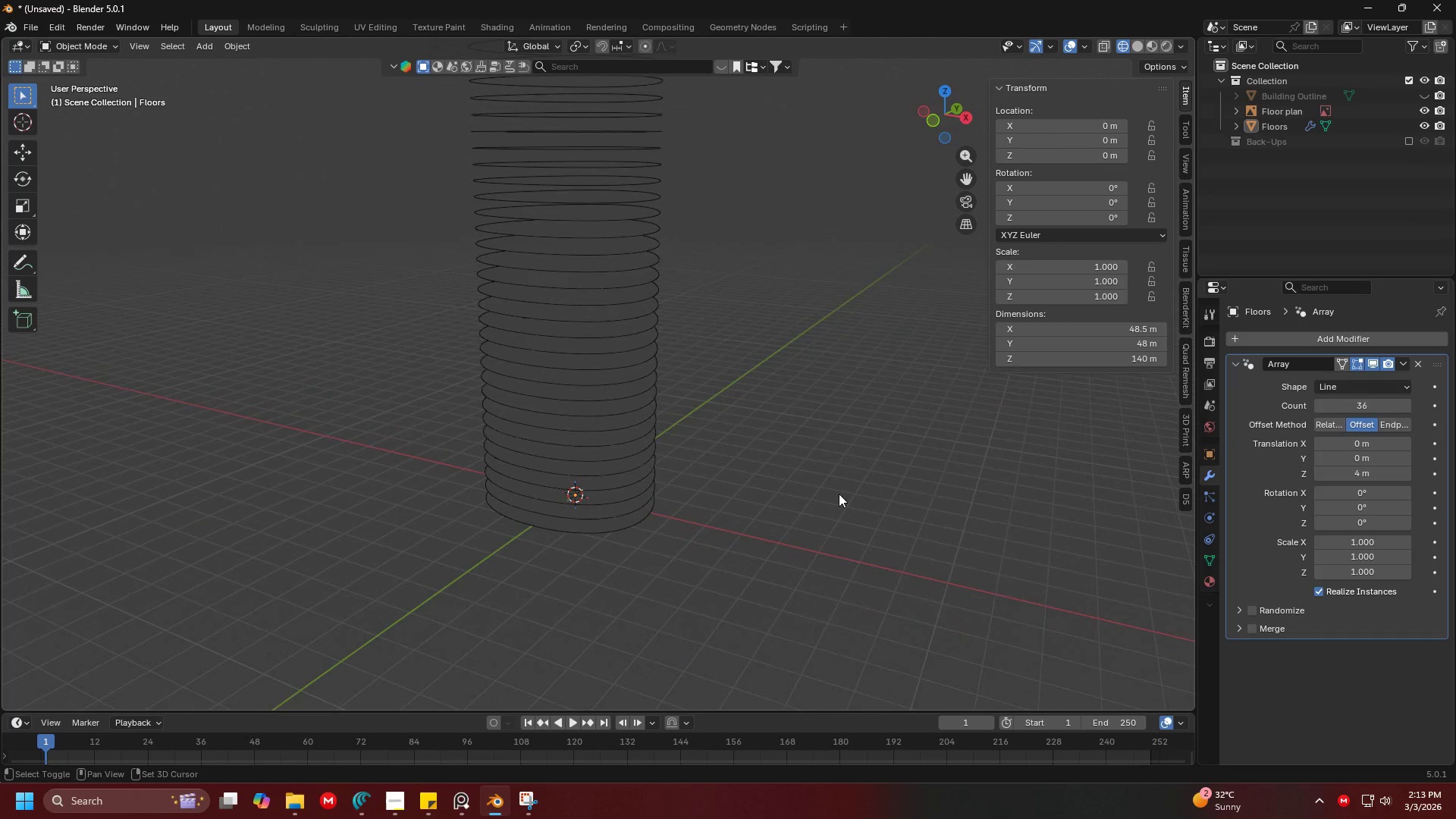 
hold_key(key=ShiftLeft, duration=1.08)
 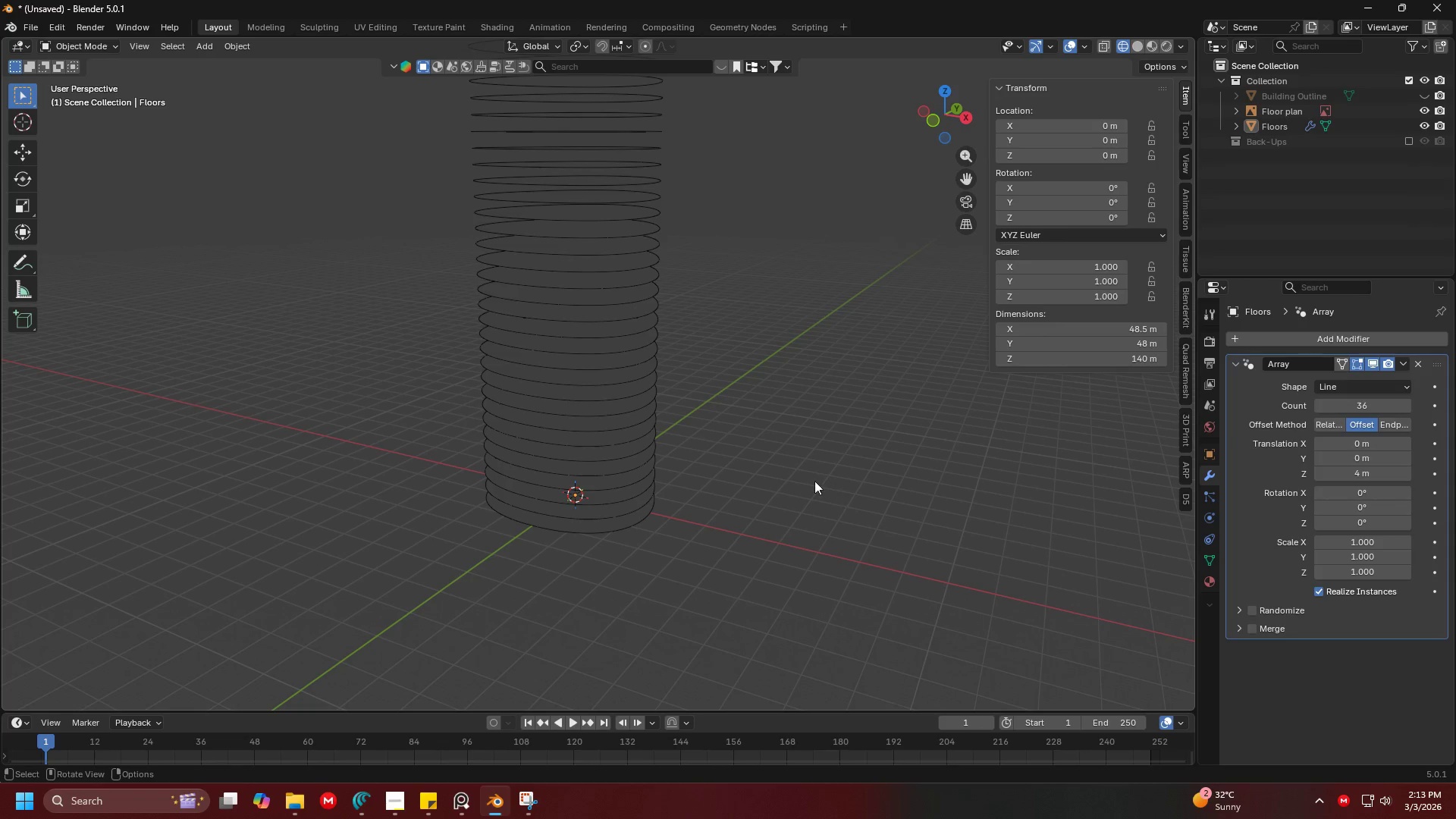 
hold_key(key=ShiftLeft, duration=0.58)
 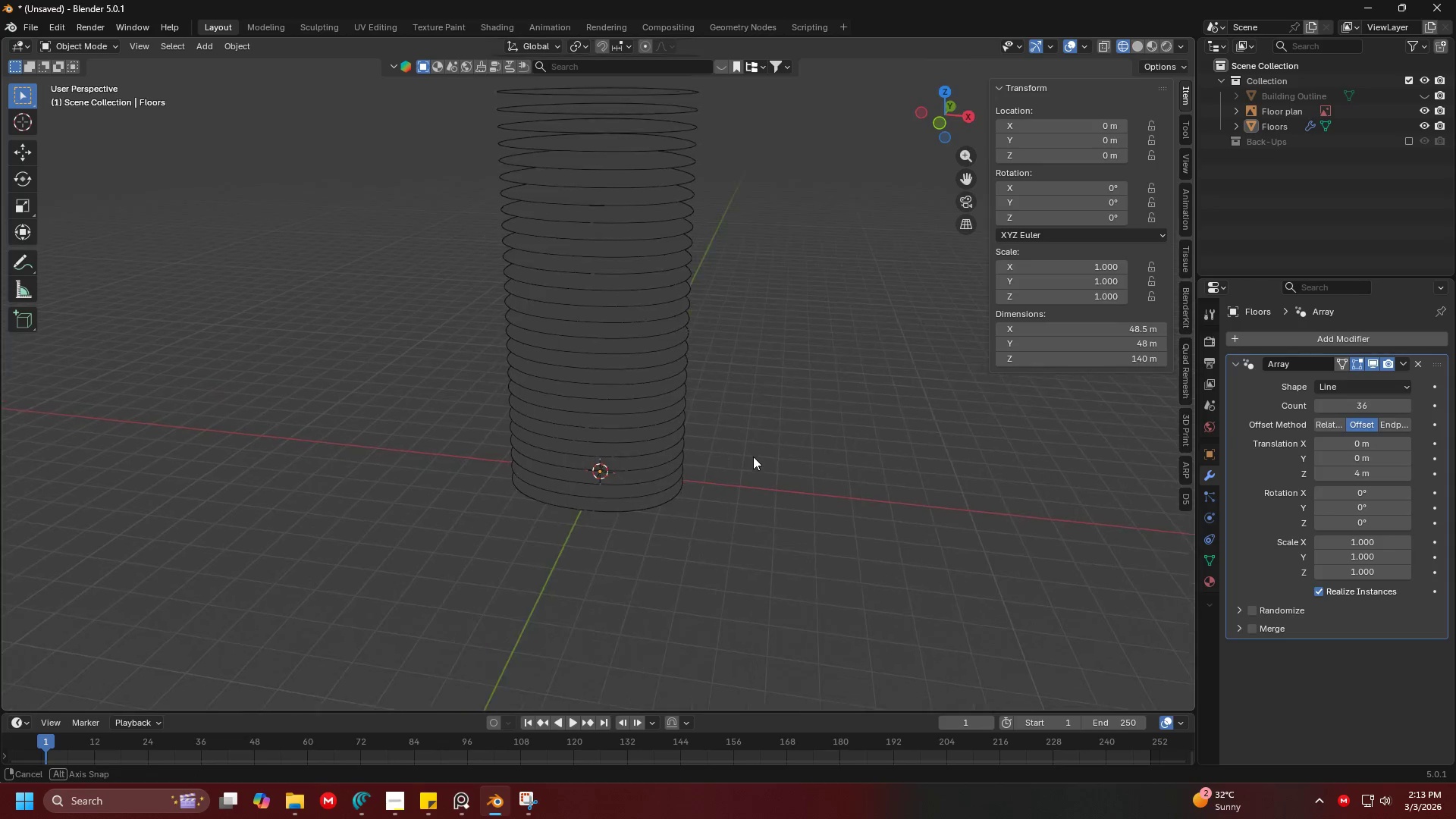 
left_click([717, 527])
 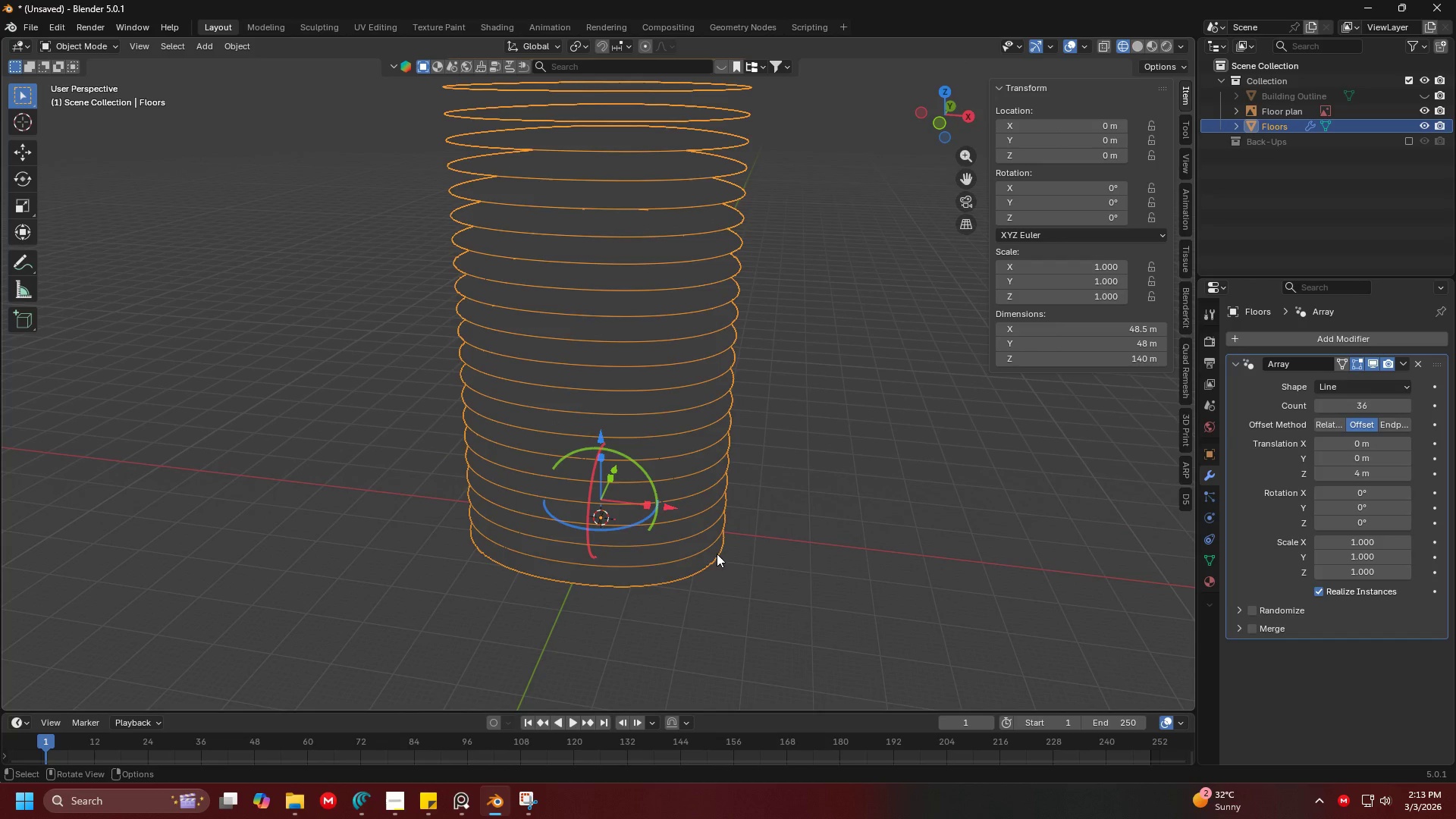 
scroll: coordinate [753, 457], scroll_direction: up, amount: 3.0
 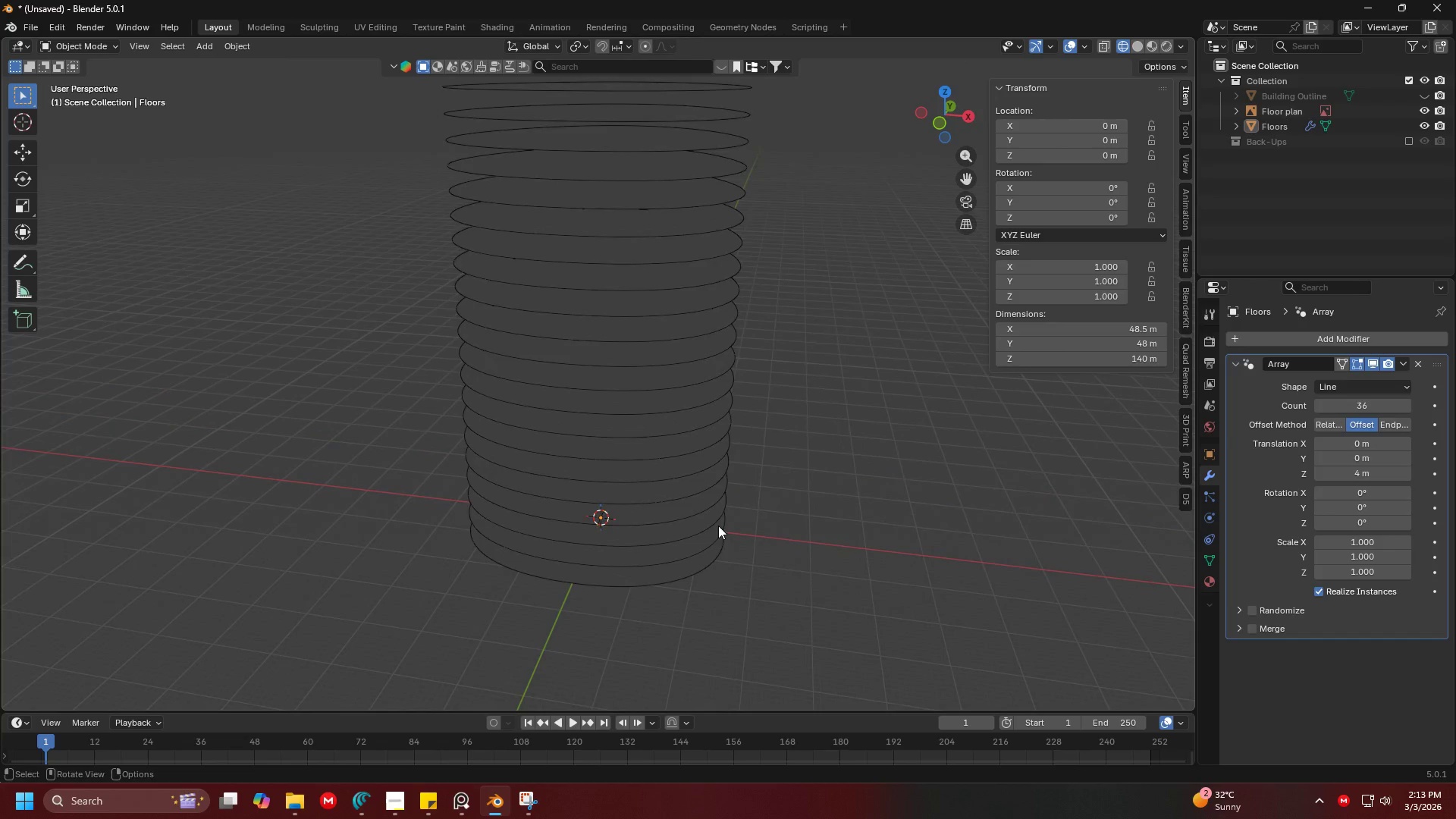 
key(Shift+ShiftLeft)
 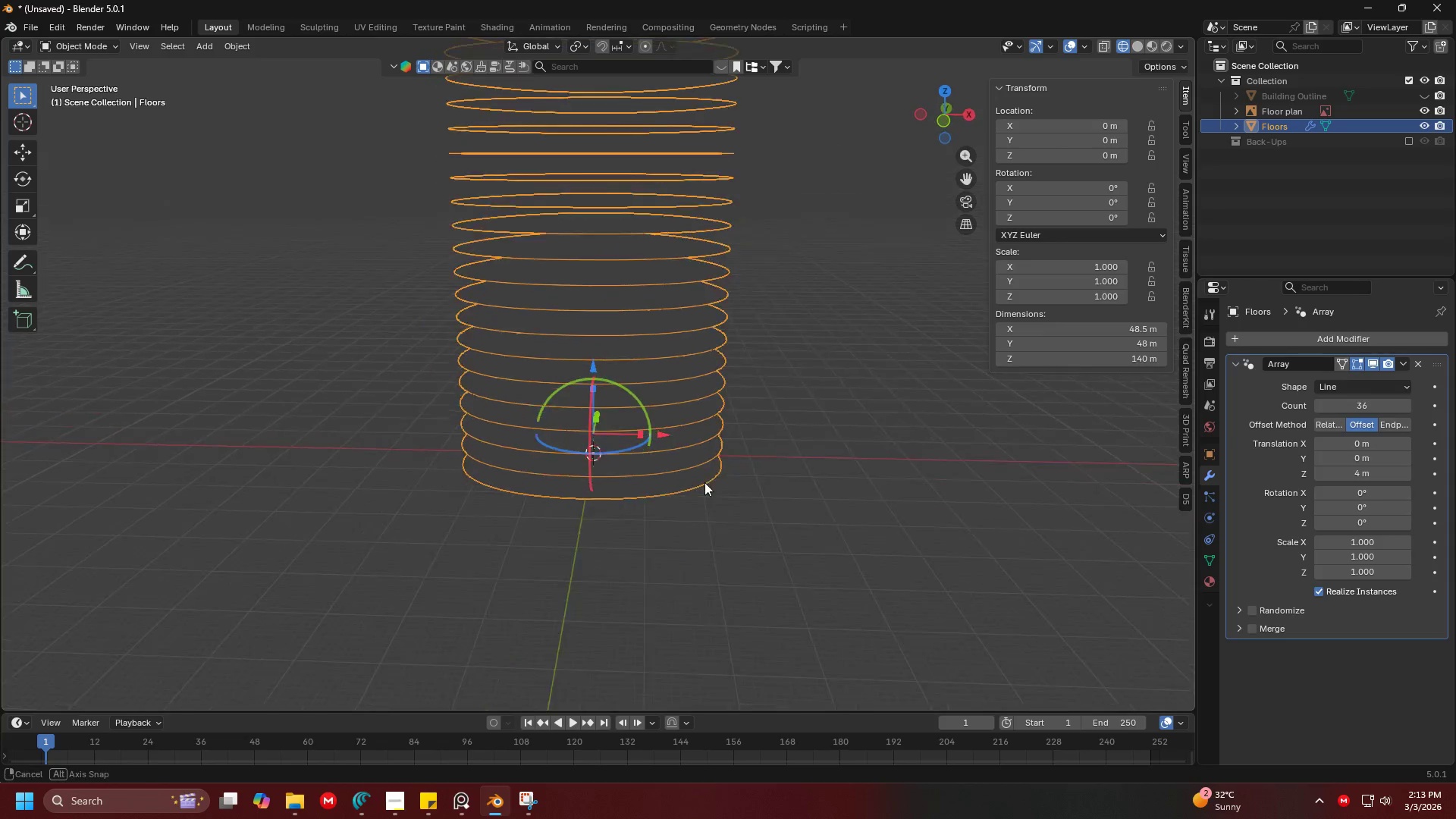 
scroll: coordinate [708, 478], scroll_direction: up, amount: 3.0
 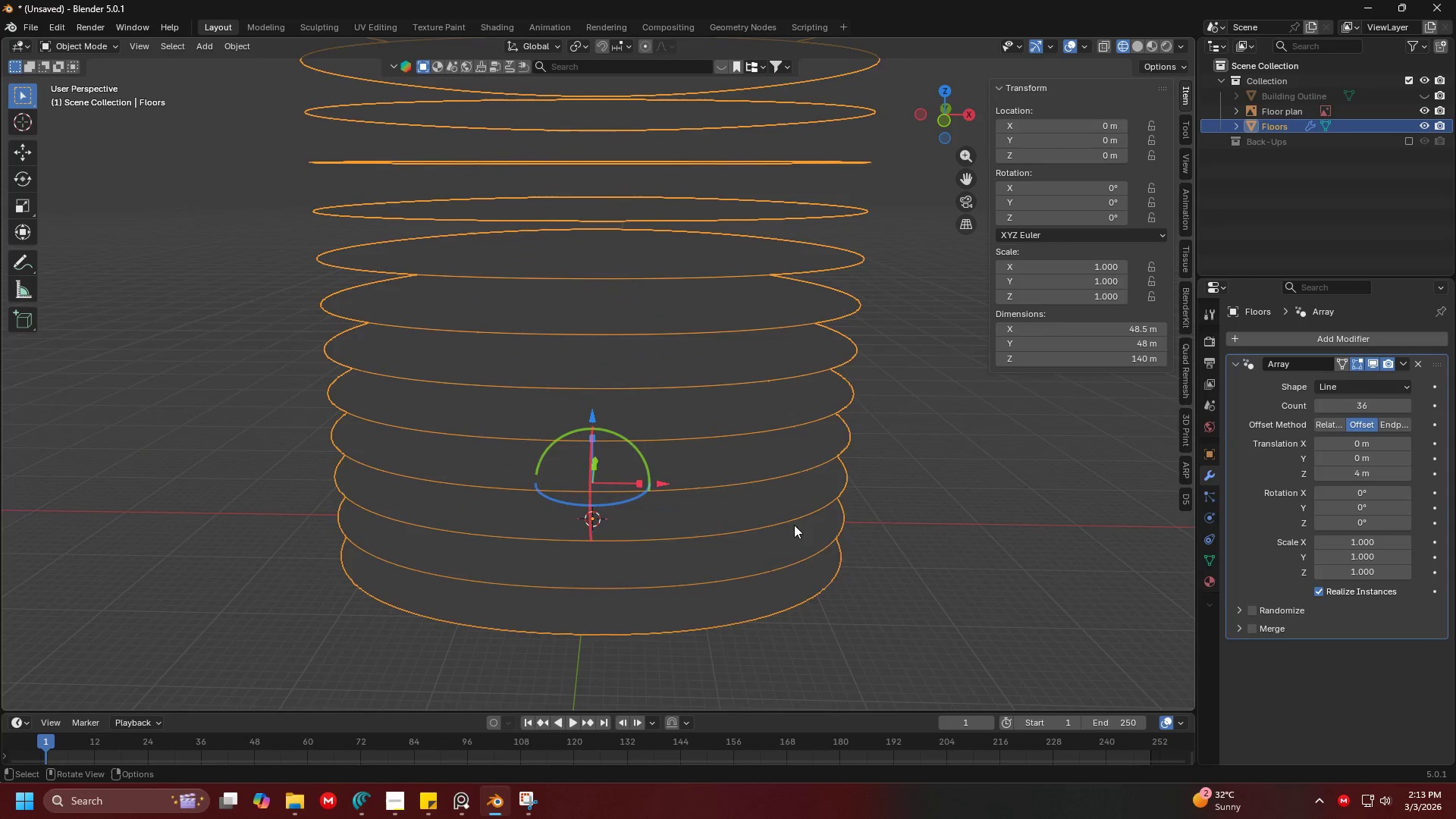 
key(Shift+ShiftLeft)
 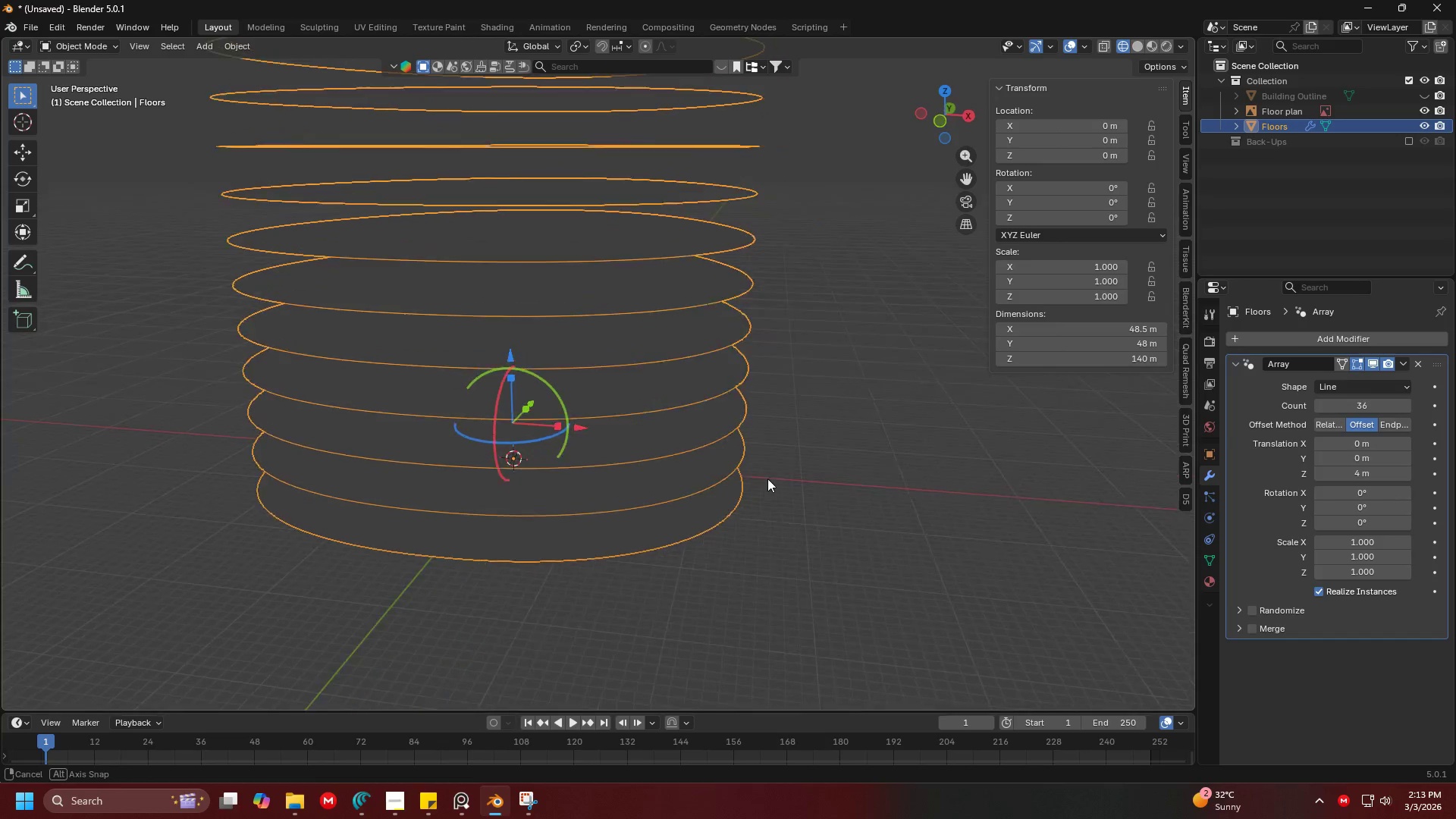 
hold_key(key=ShiftLeft, duration=0.38)
 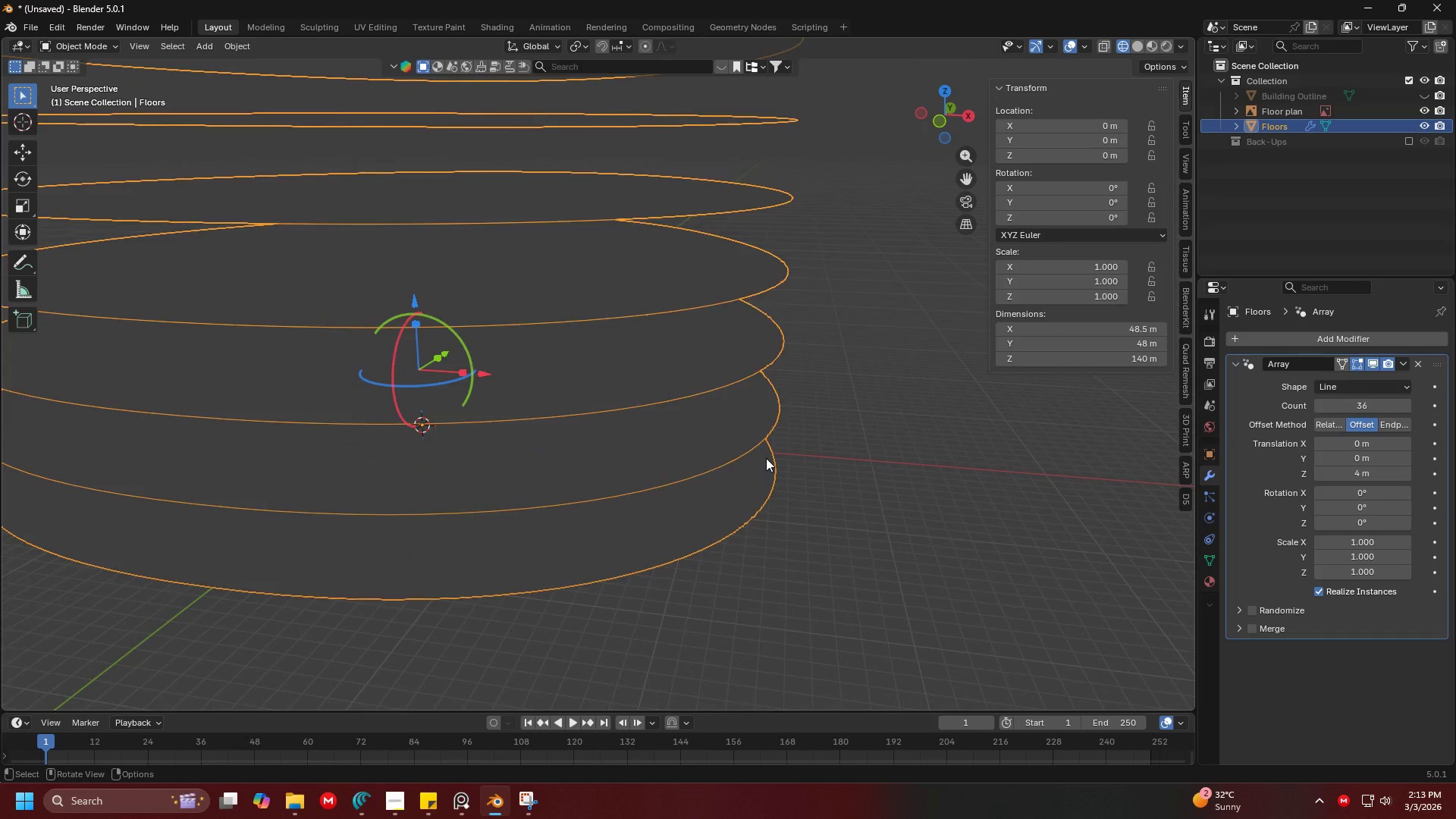 
scroll: coordinate [764, 482], scroll_direction: up, amount: 2.0
 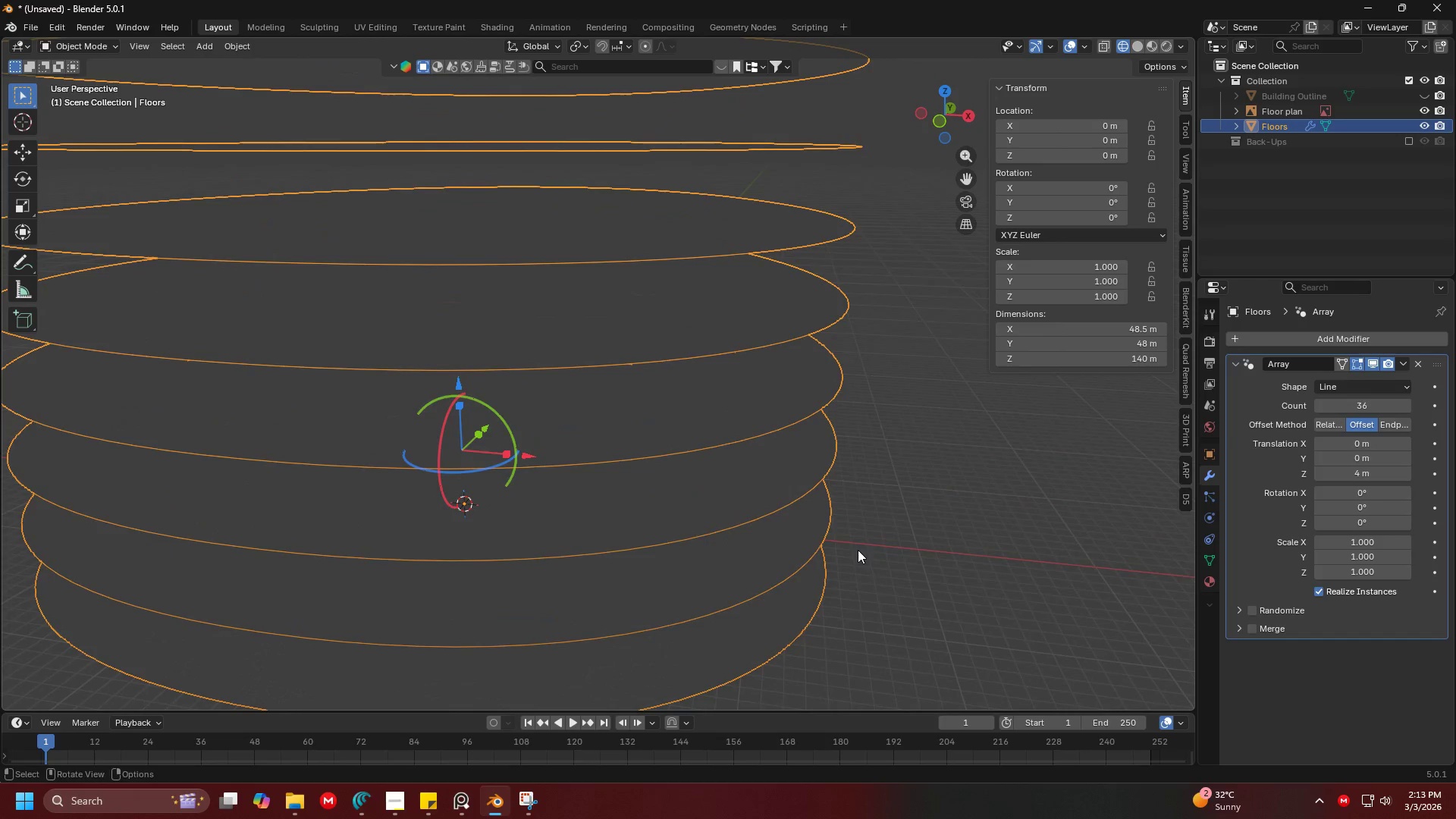 
key(Tab)
 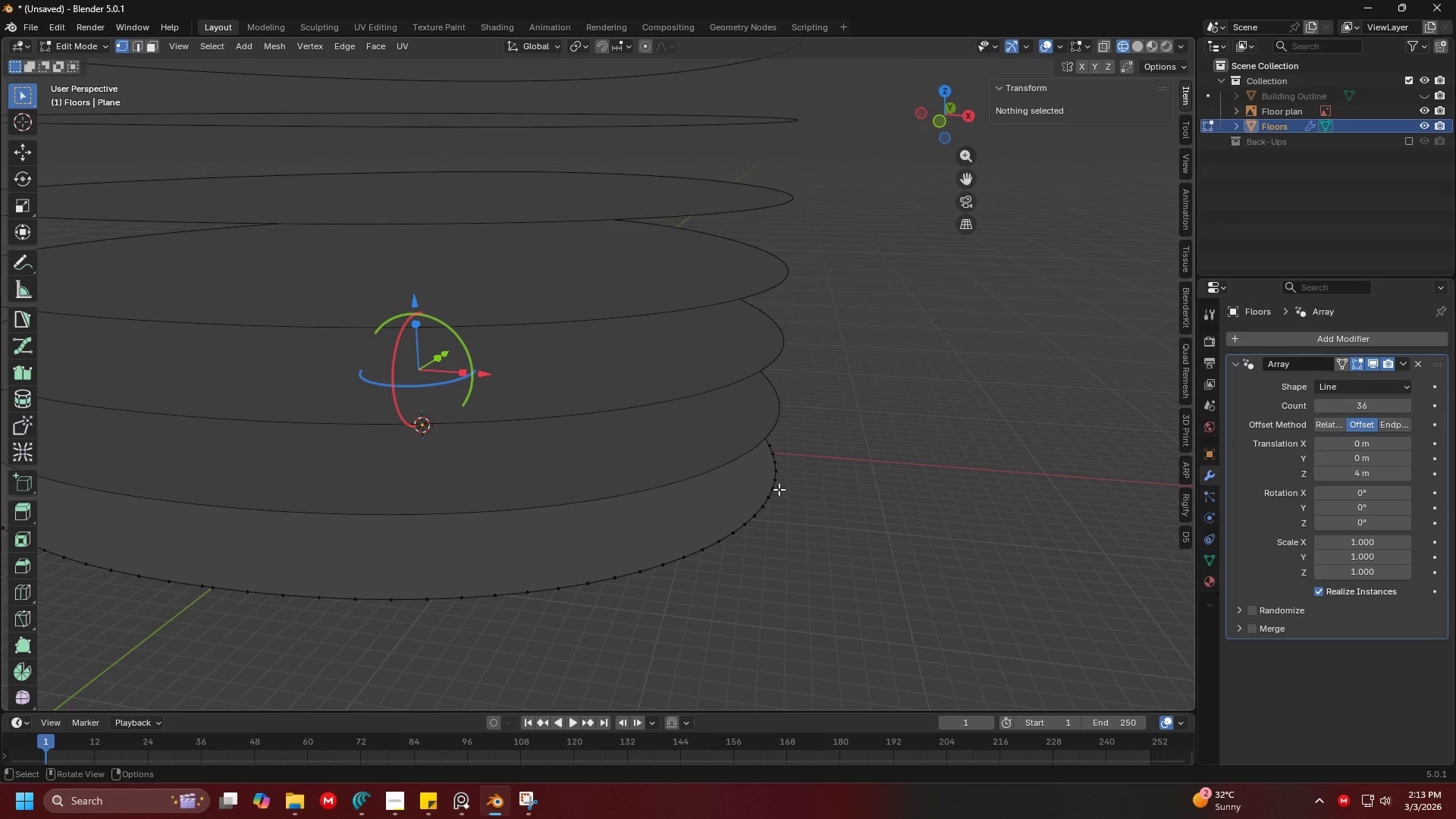 
hold_key(key=AltLeft, duration=0.44)
left_click([764, 510])
 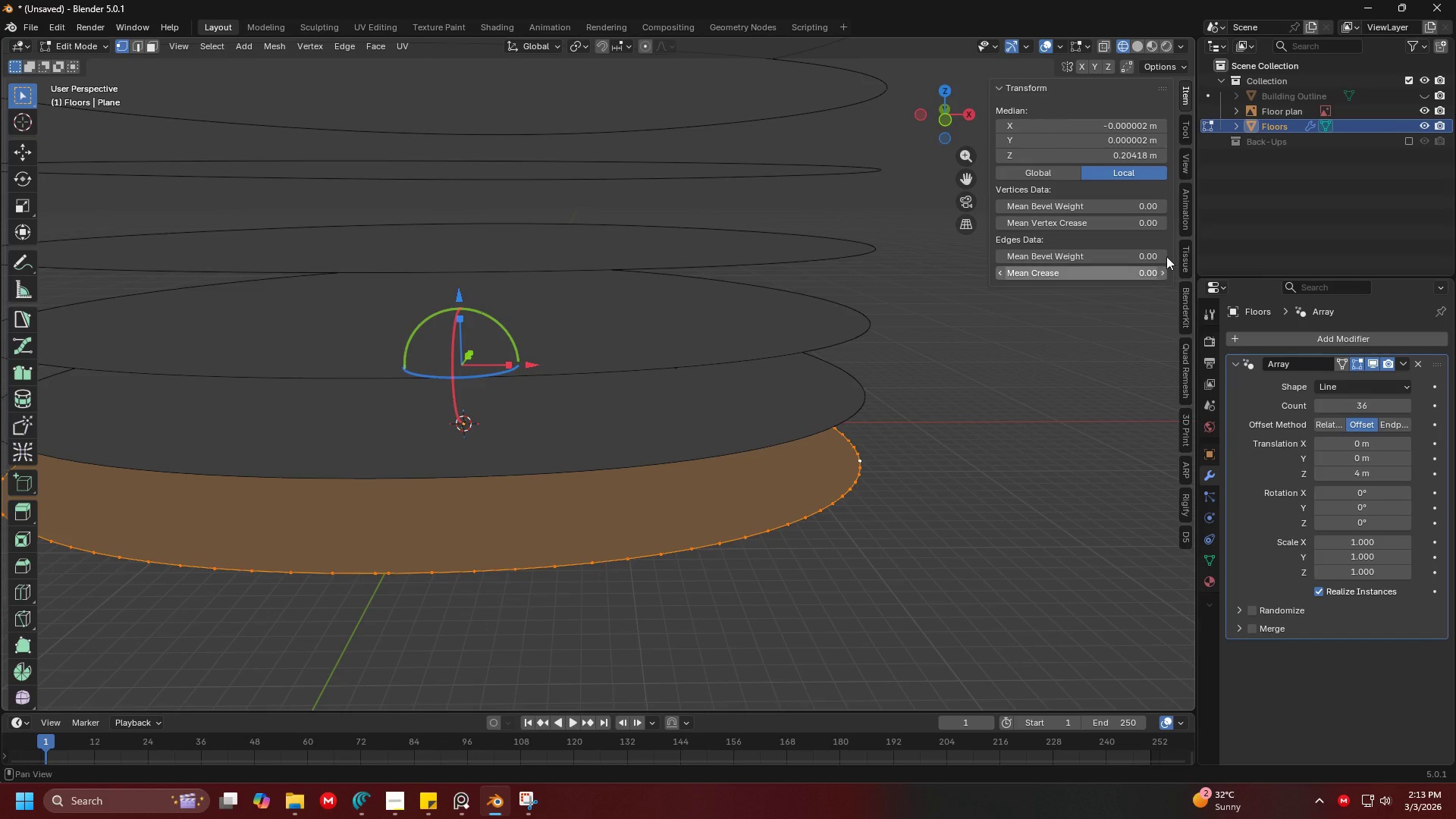 
wait(7.03)
 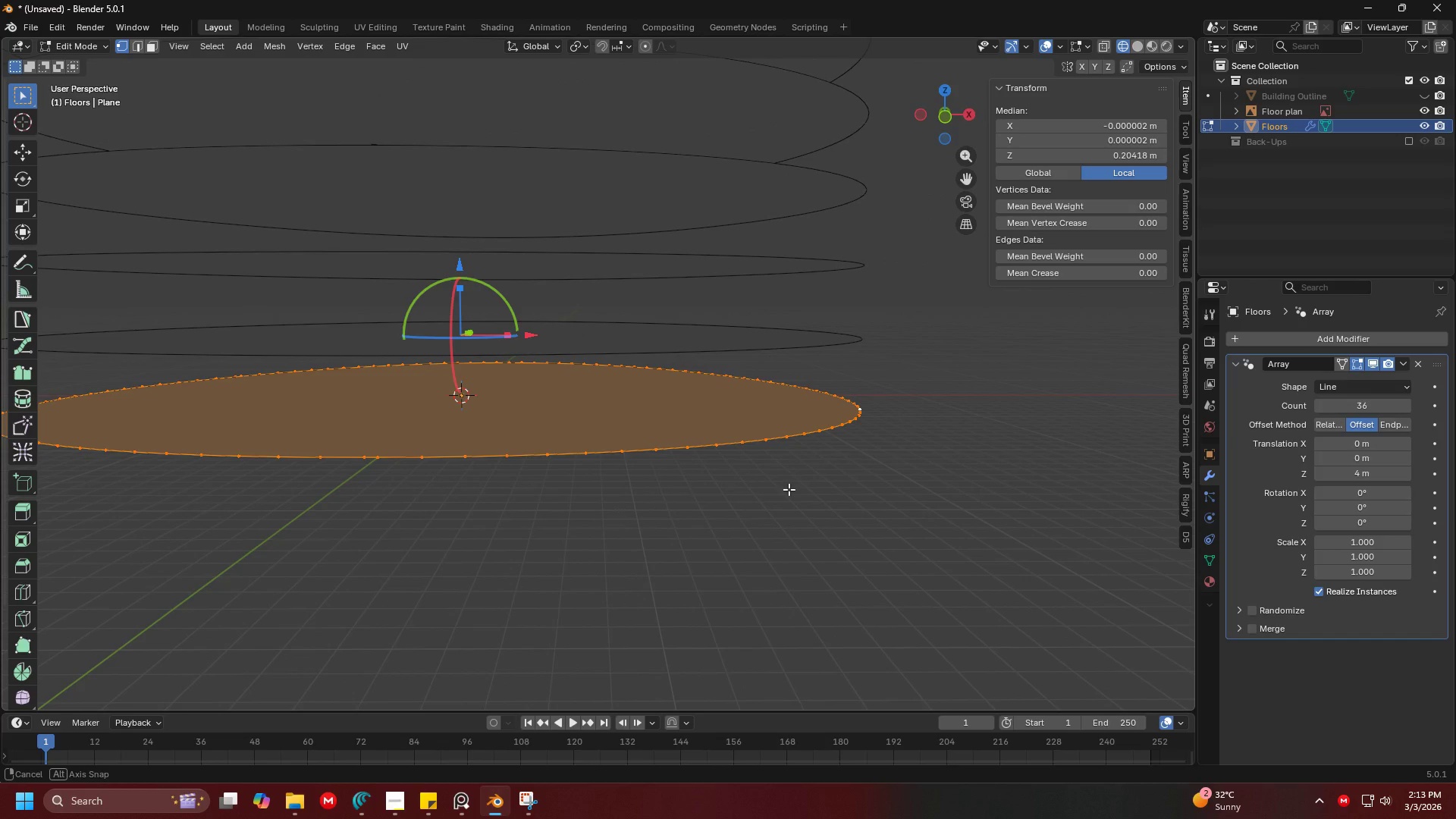 
left_click([1379, 95])
 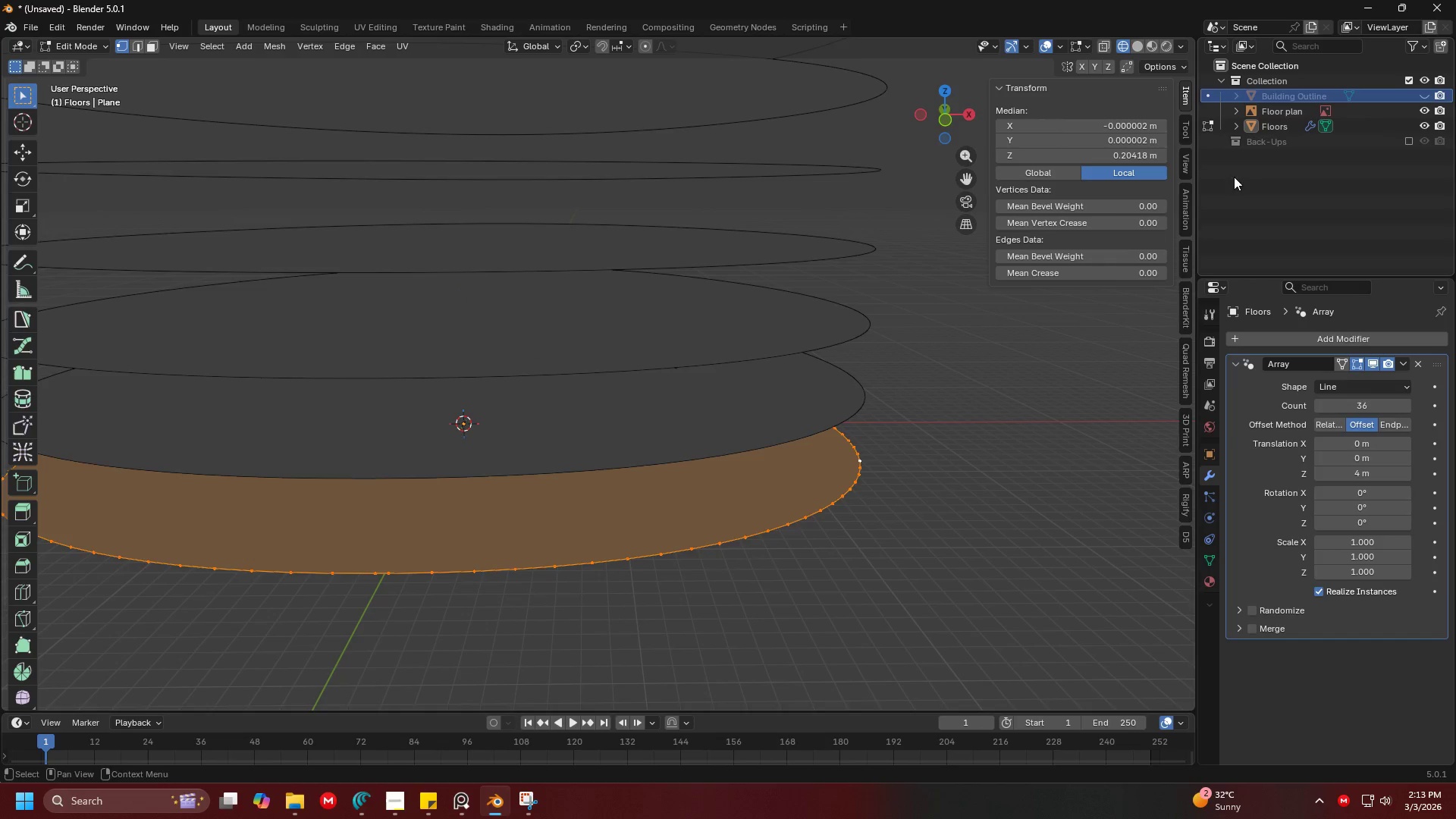 
key(Tab)
 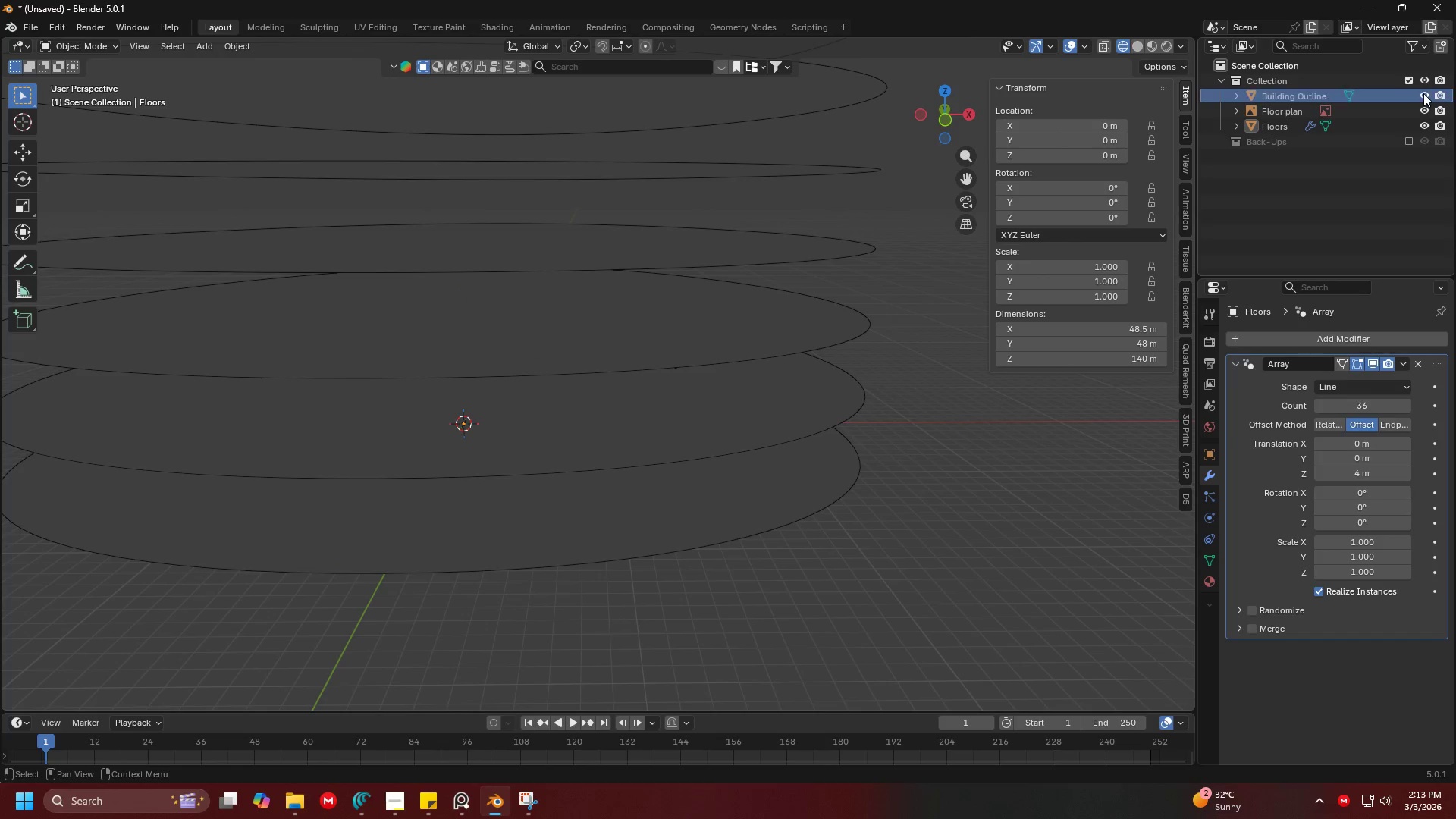 
double_click([1304, 98])
 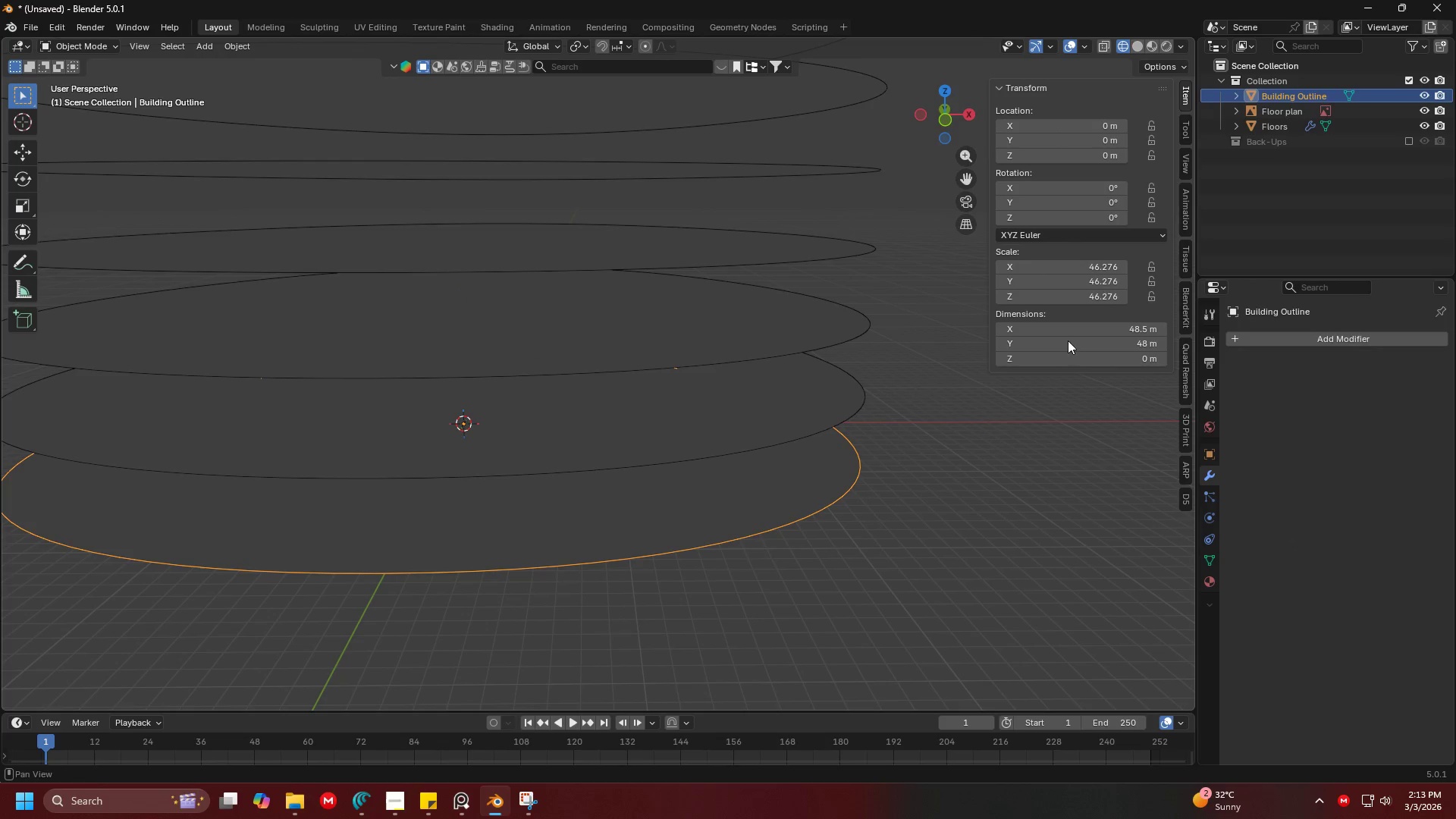 
key(Shift+D)
 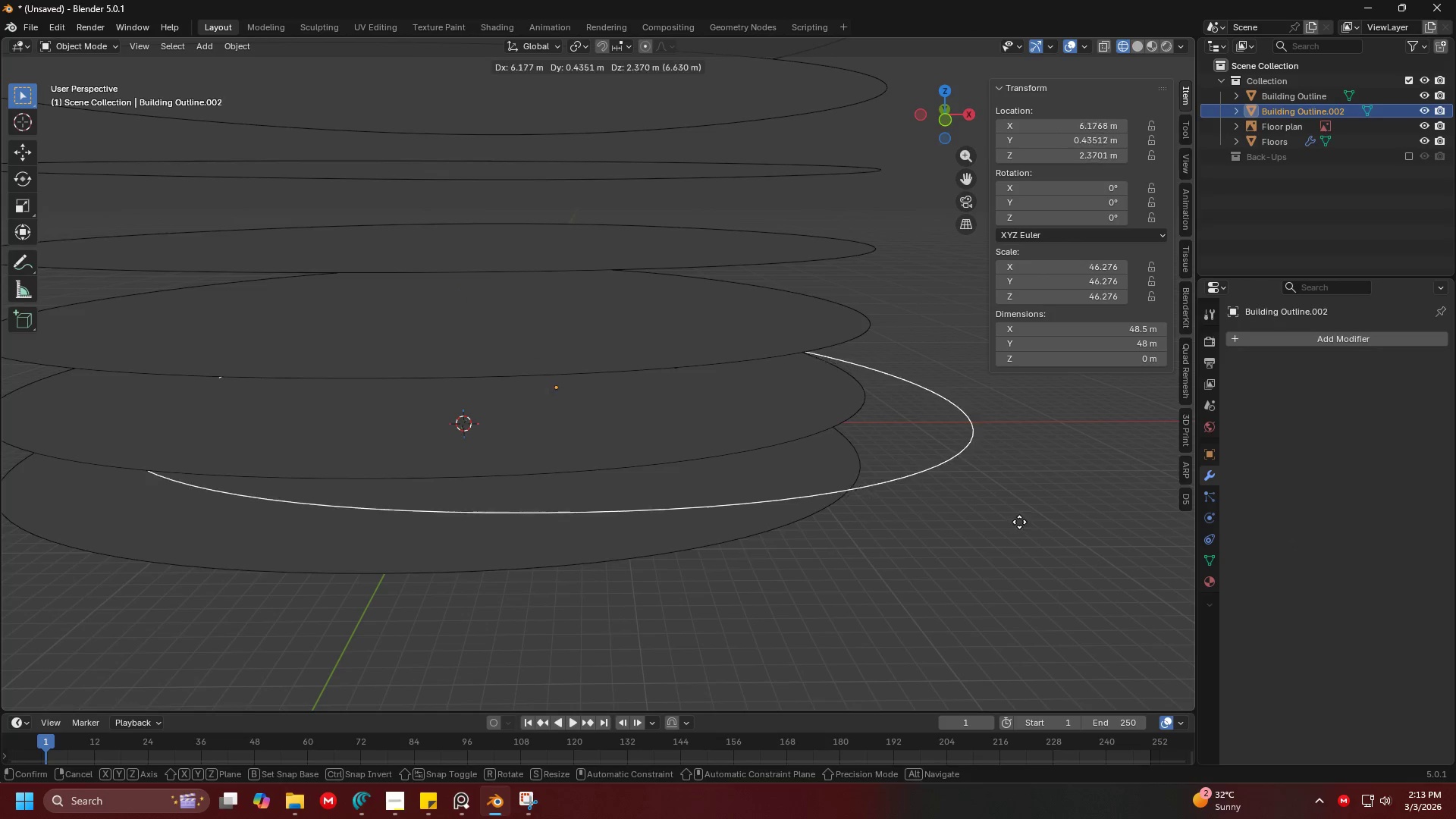 
right_click([1020, 522])
 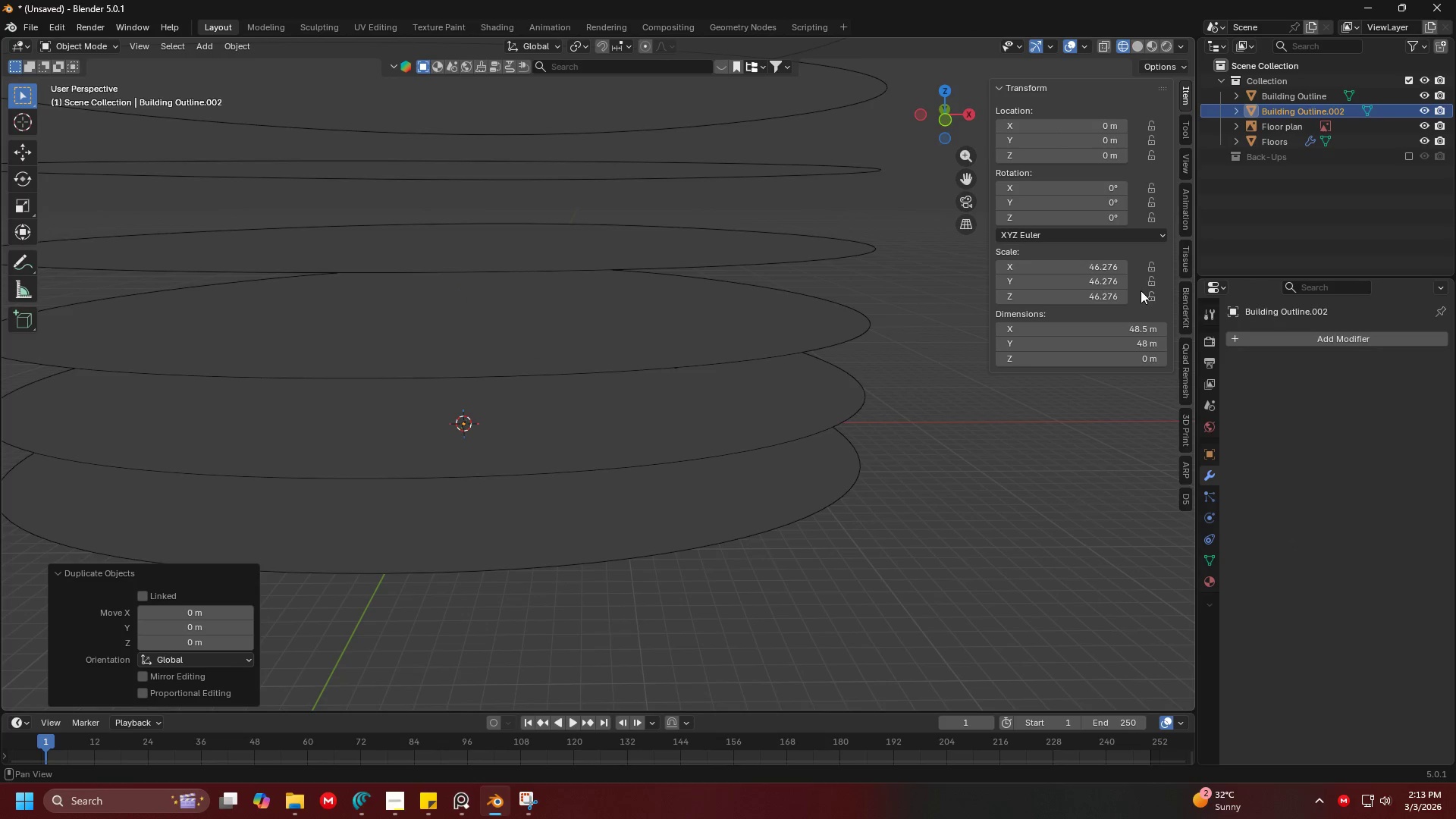 
key(Tab)
type(ax)
 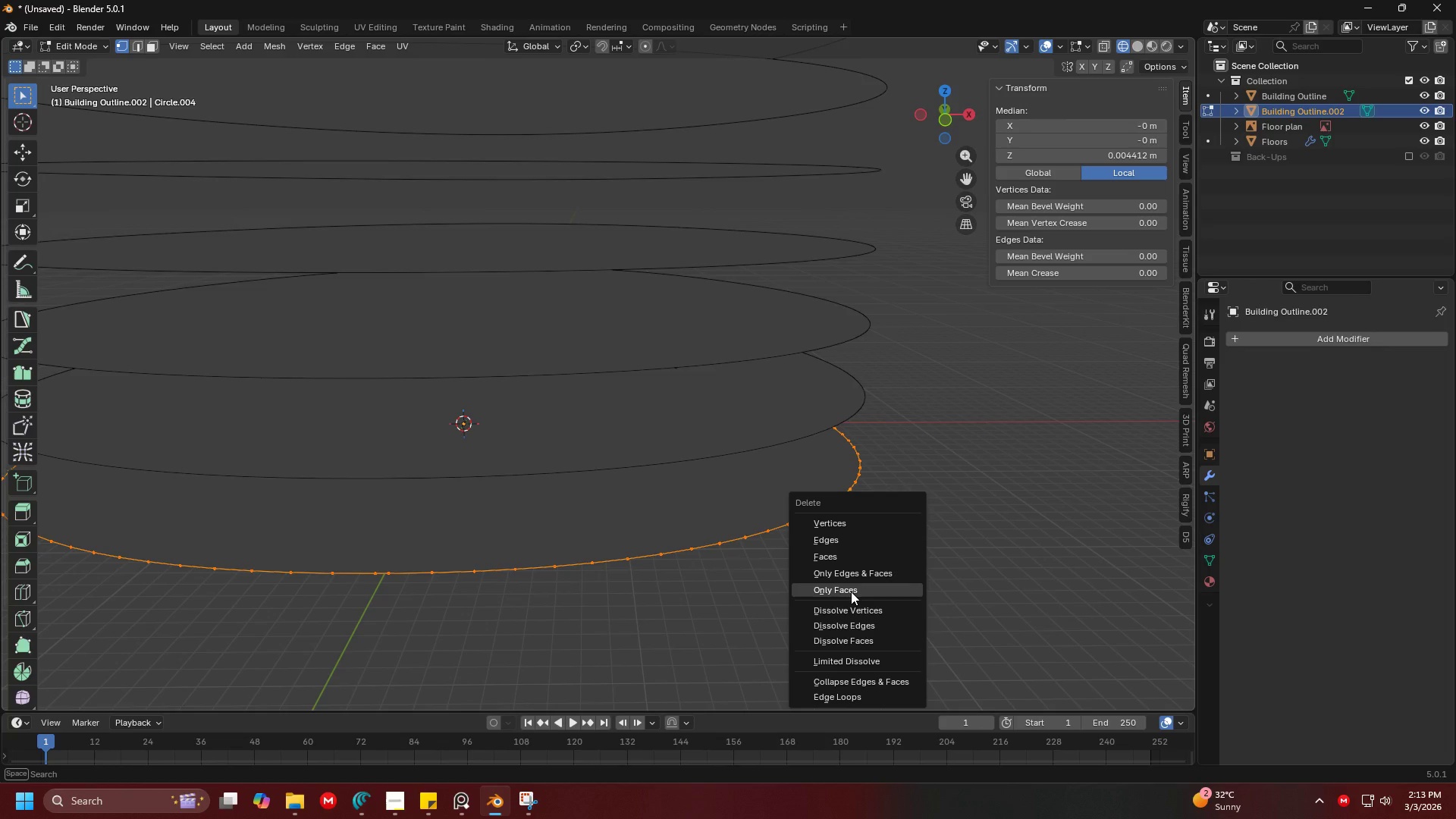 
left_click([851, 592])
 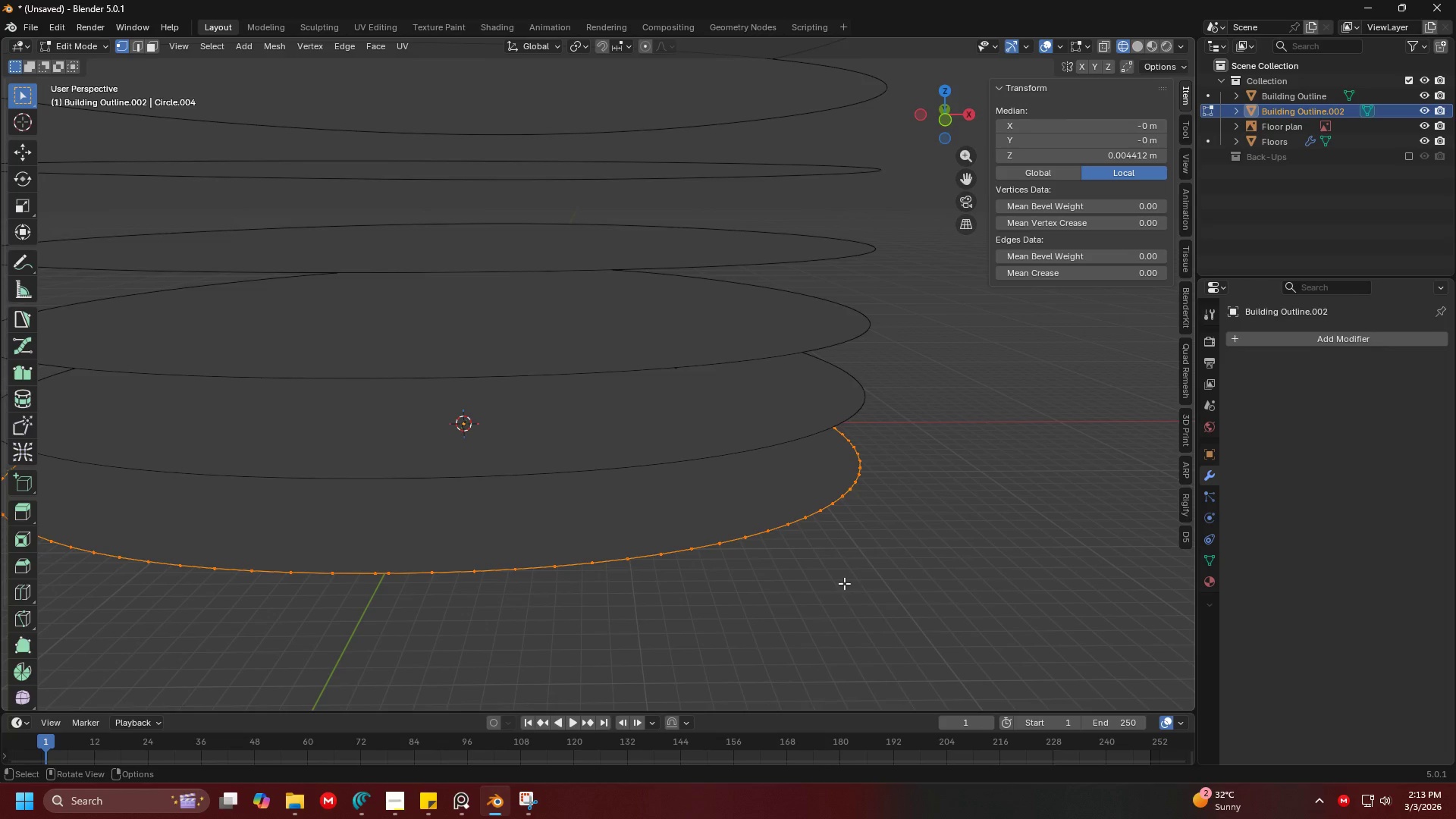 
key(Shift+ShiftLeft)
 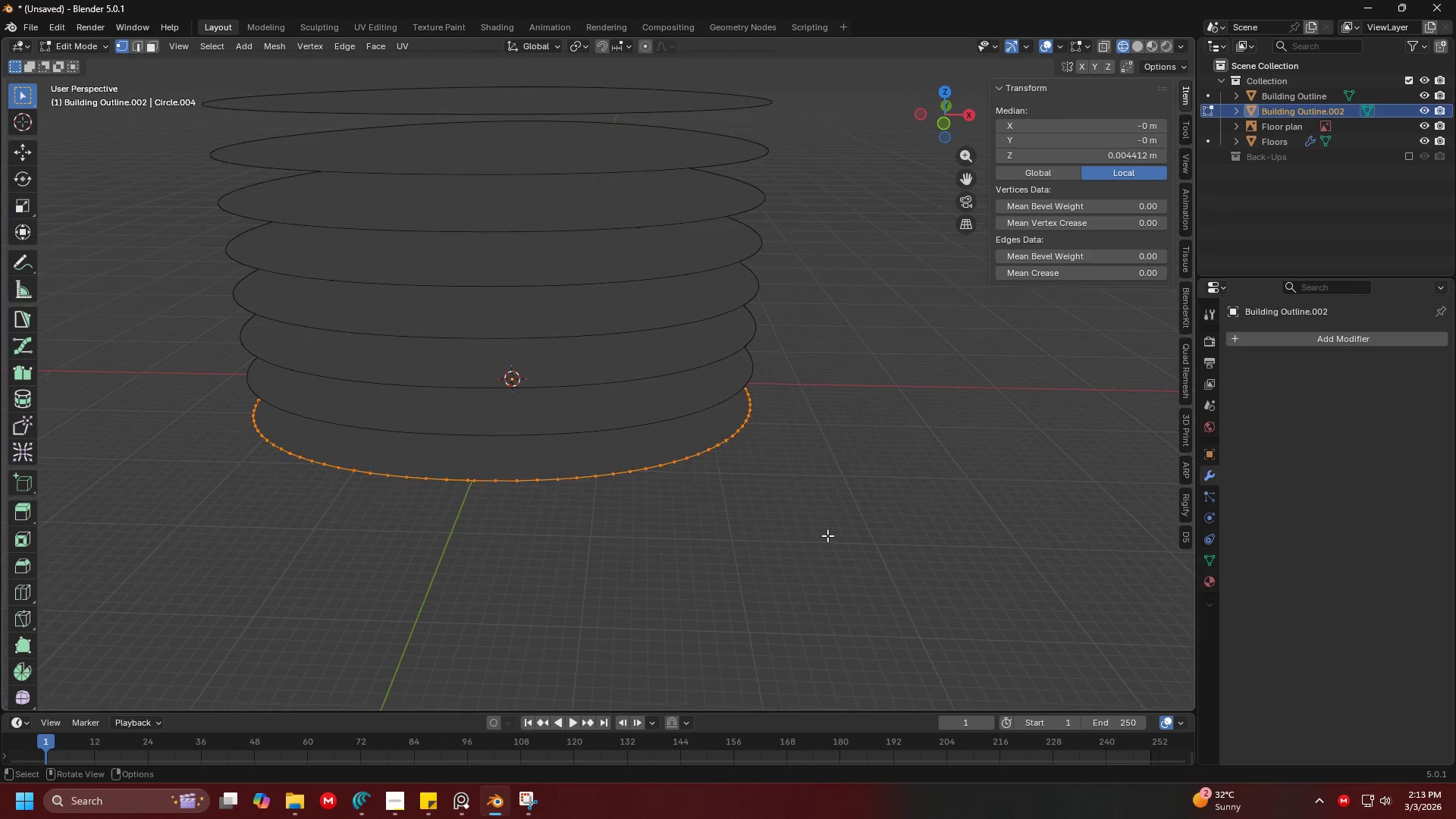 
scroll: coordinate [803, 582], scroll_direction: down, amount: 2.0
 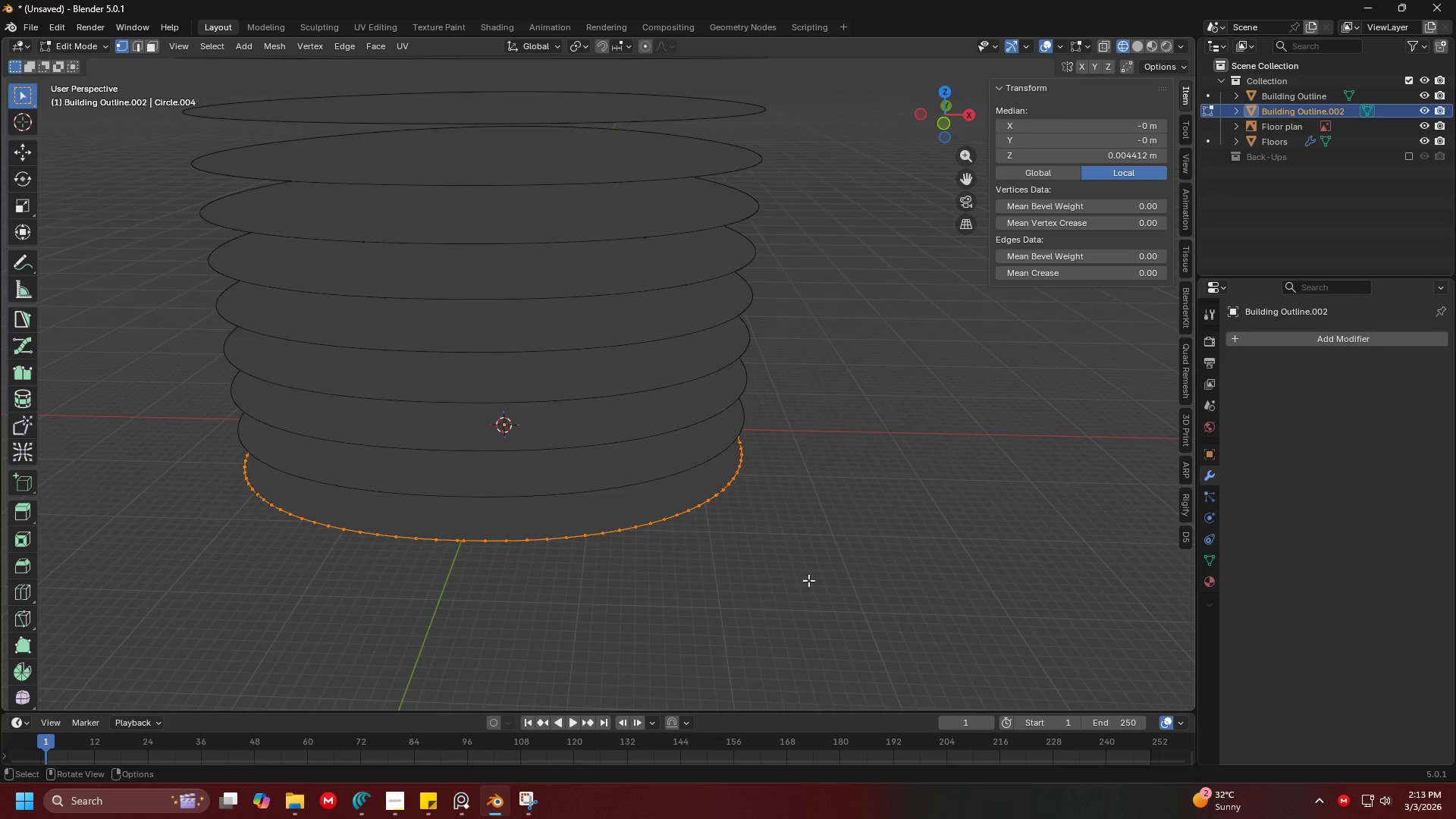 
scroll: coordinate [827, 535], scroll_direction: up, amount: 3.0
 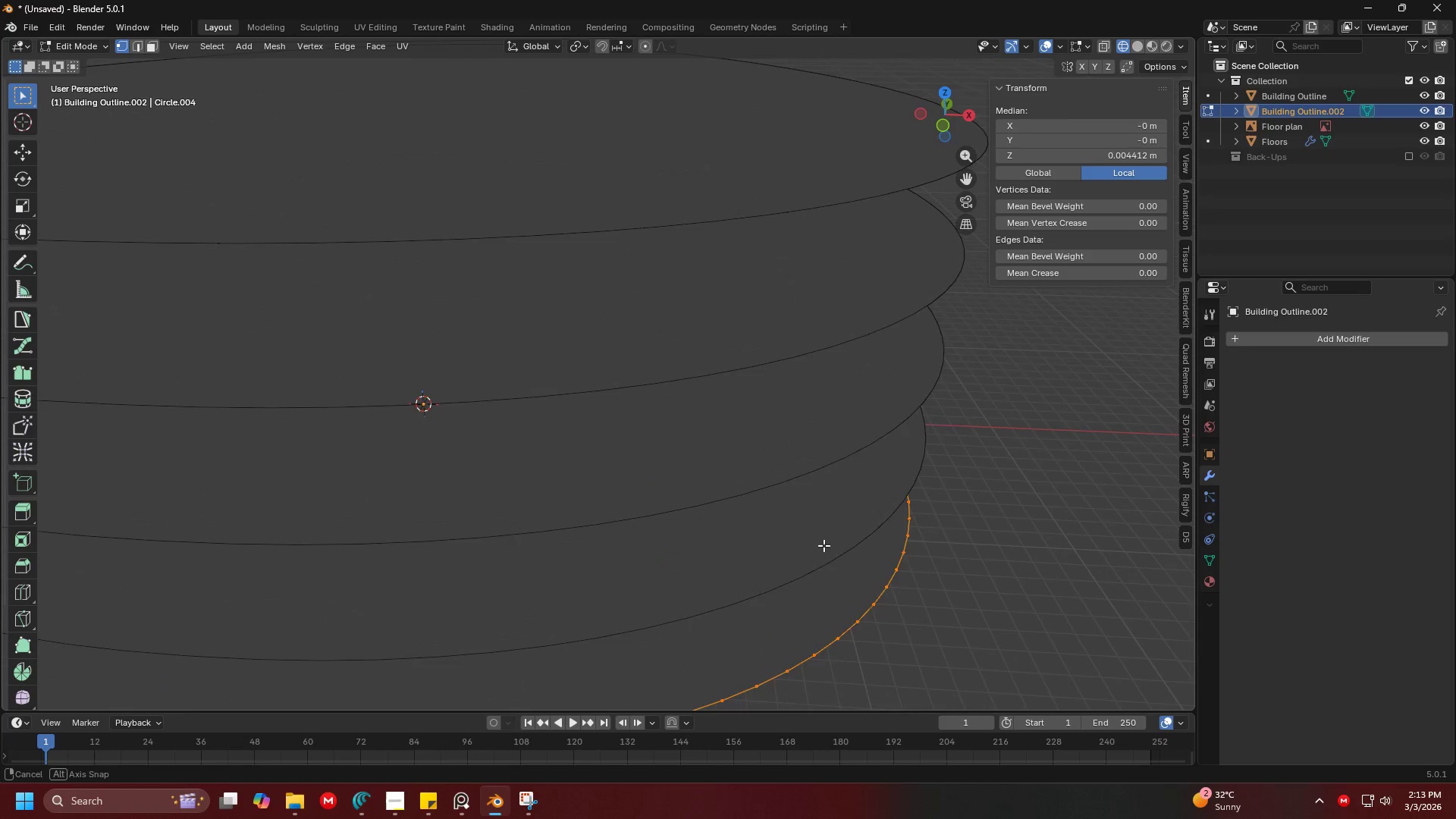 
key(Shift+ShiftLeft)
 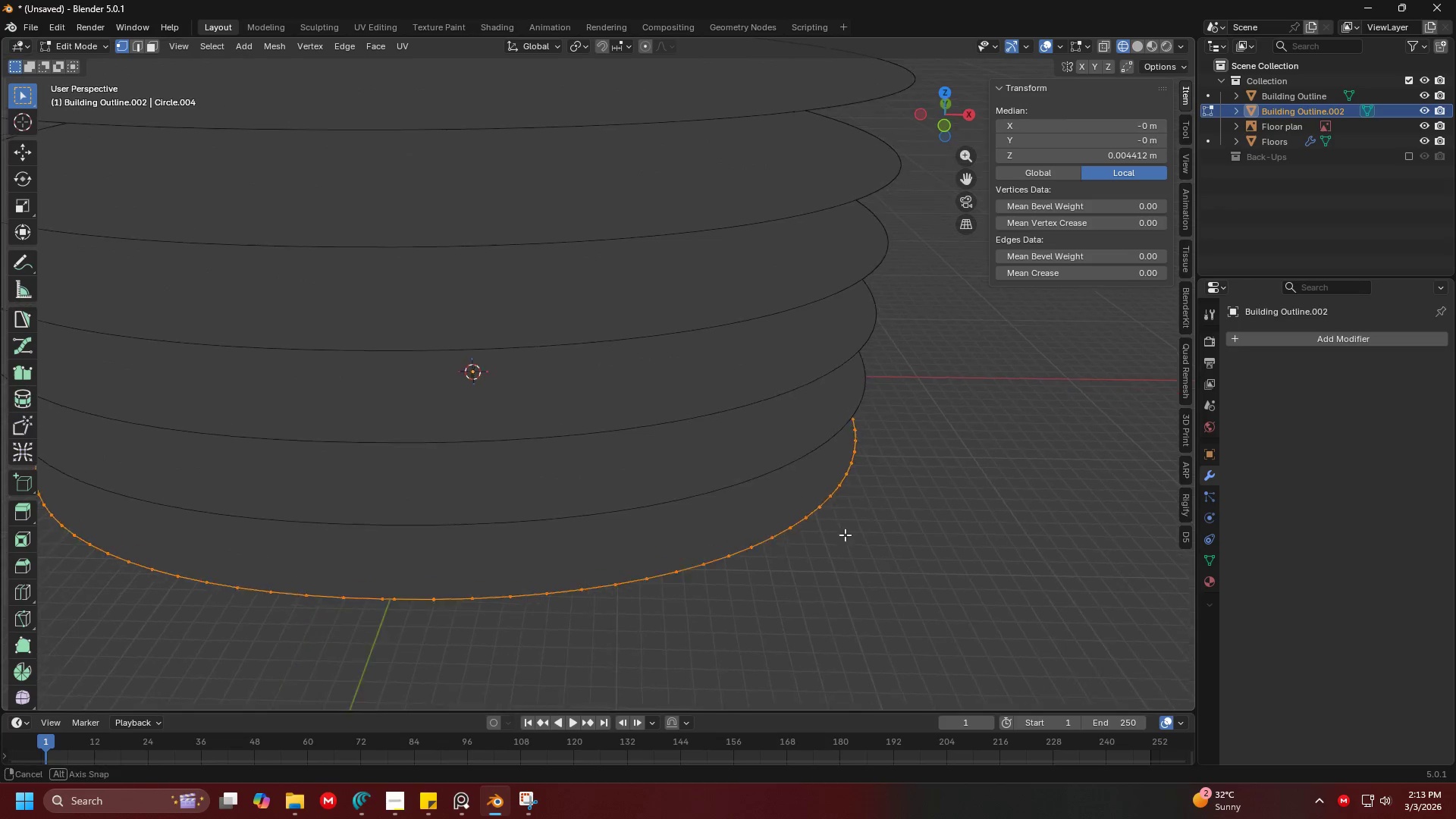 
scroll: coordinate [822, 555], scroll_direction: down, amount: 2.0
 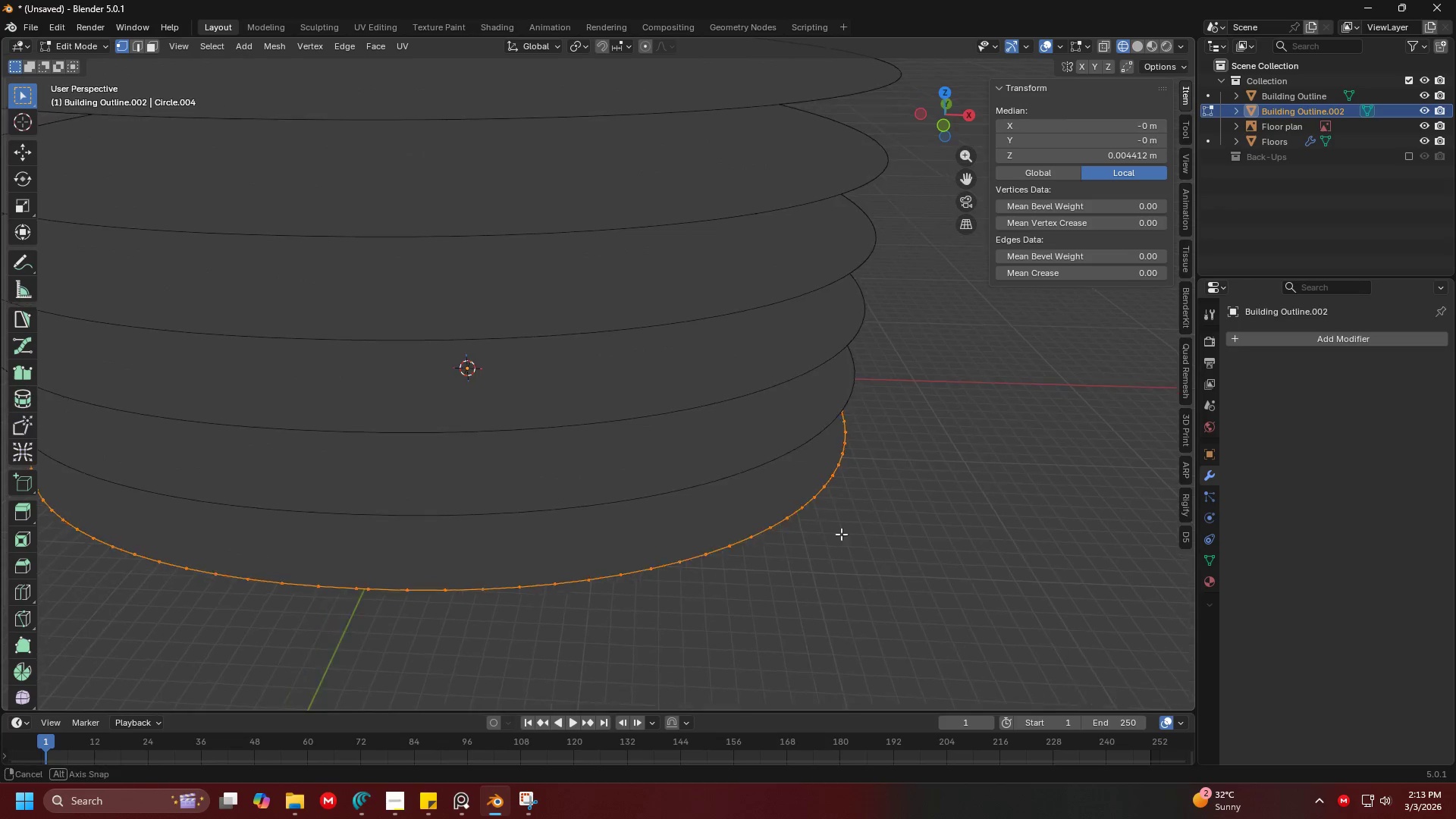 
scroll: coordinate [847, 535], scroll_direction: up, amount: 1.0
 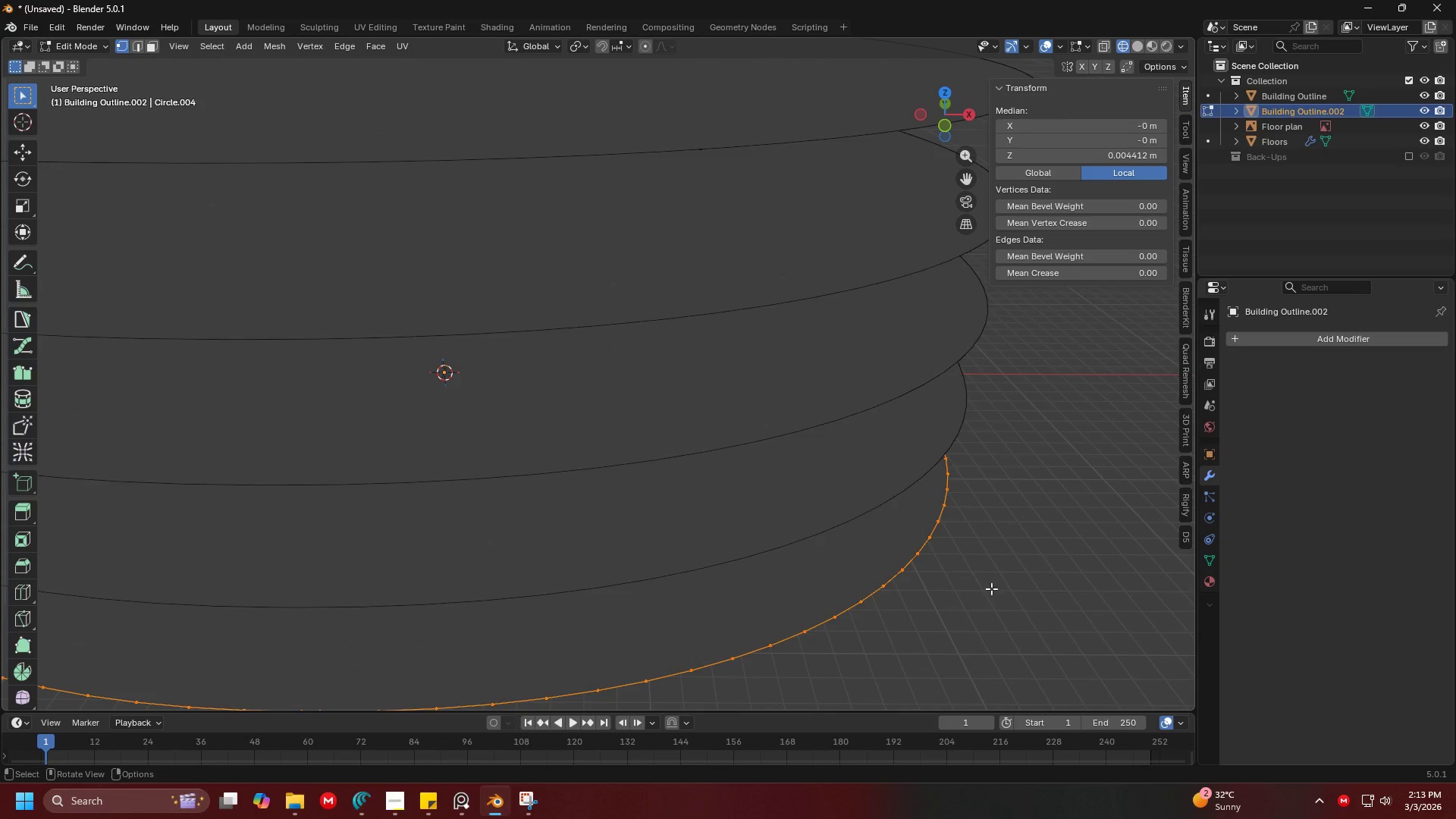 
key(S)
 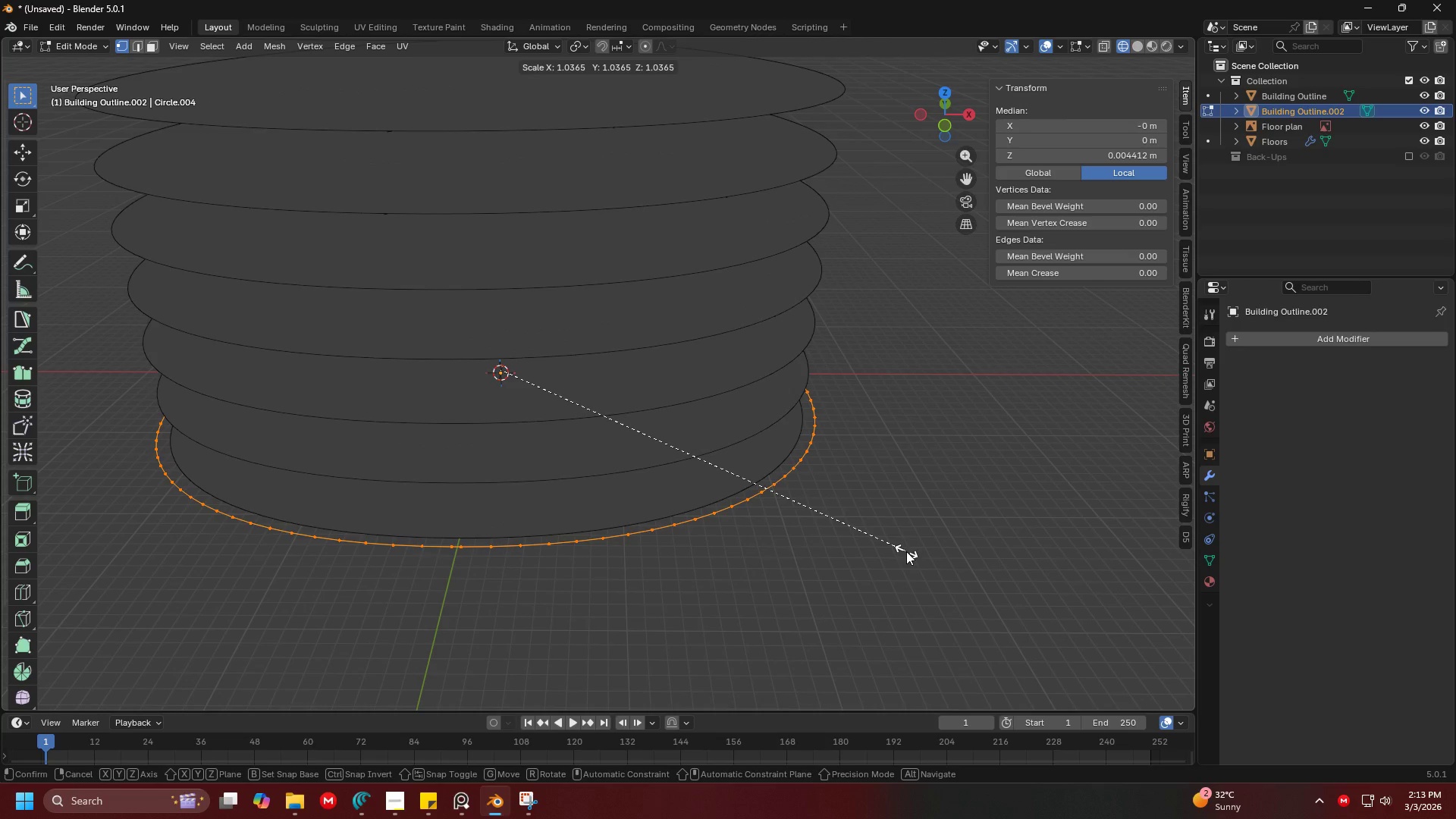 
scroll: coordinate [908, 554], scroll_direction: down, amount: 2.0
 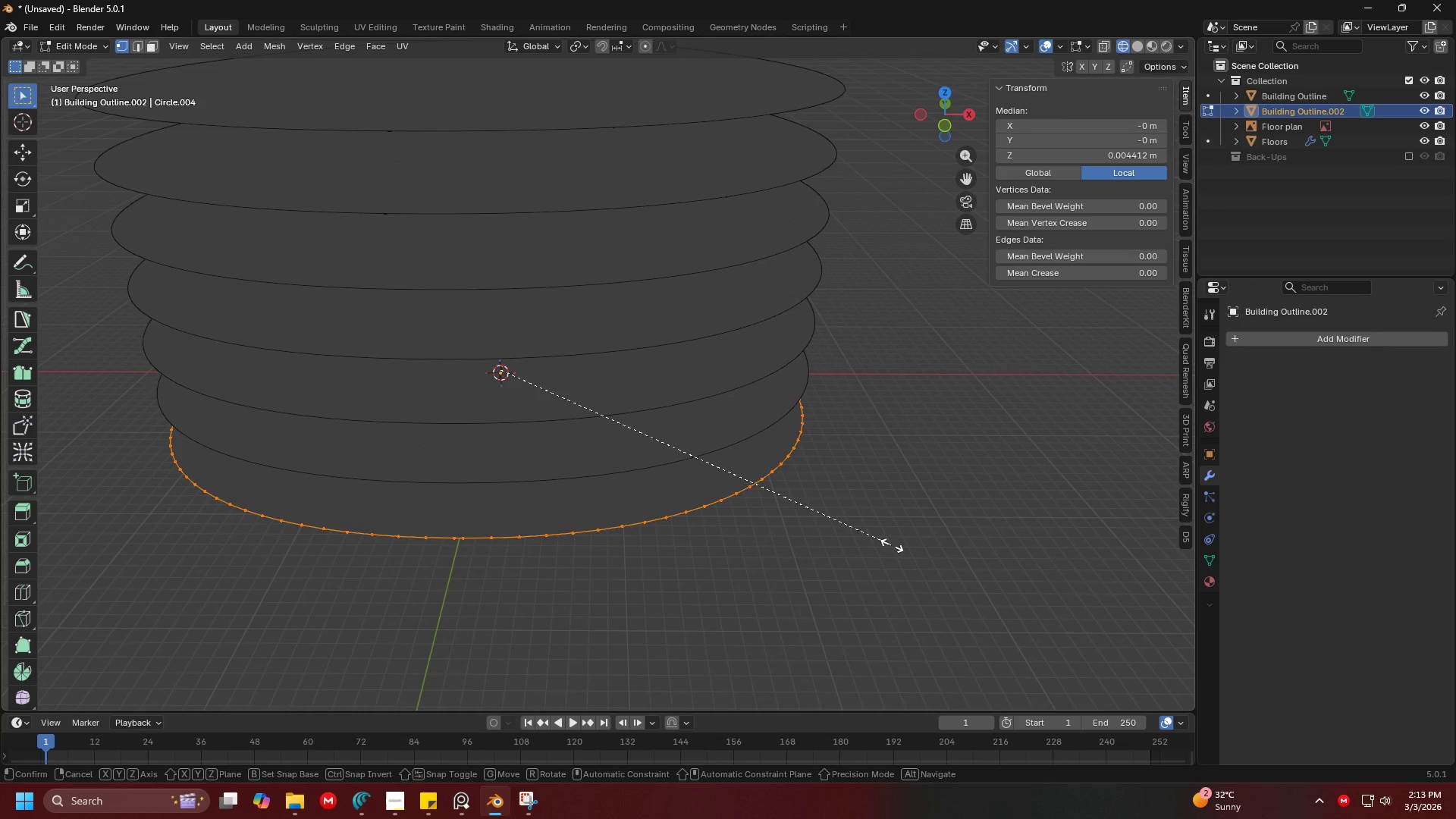 
key(Escape)
 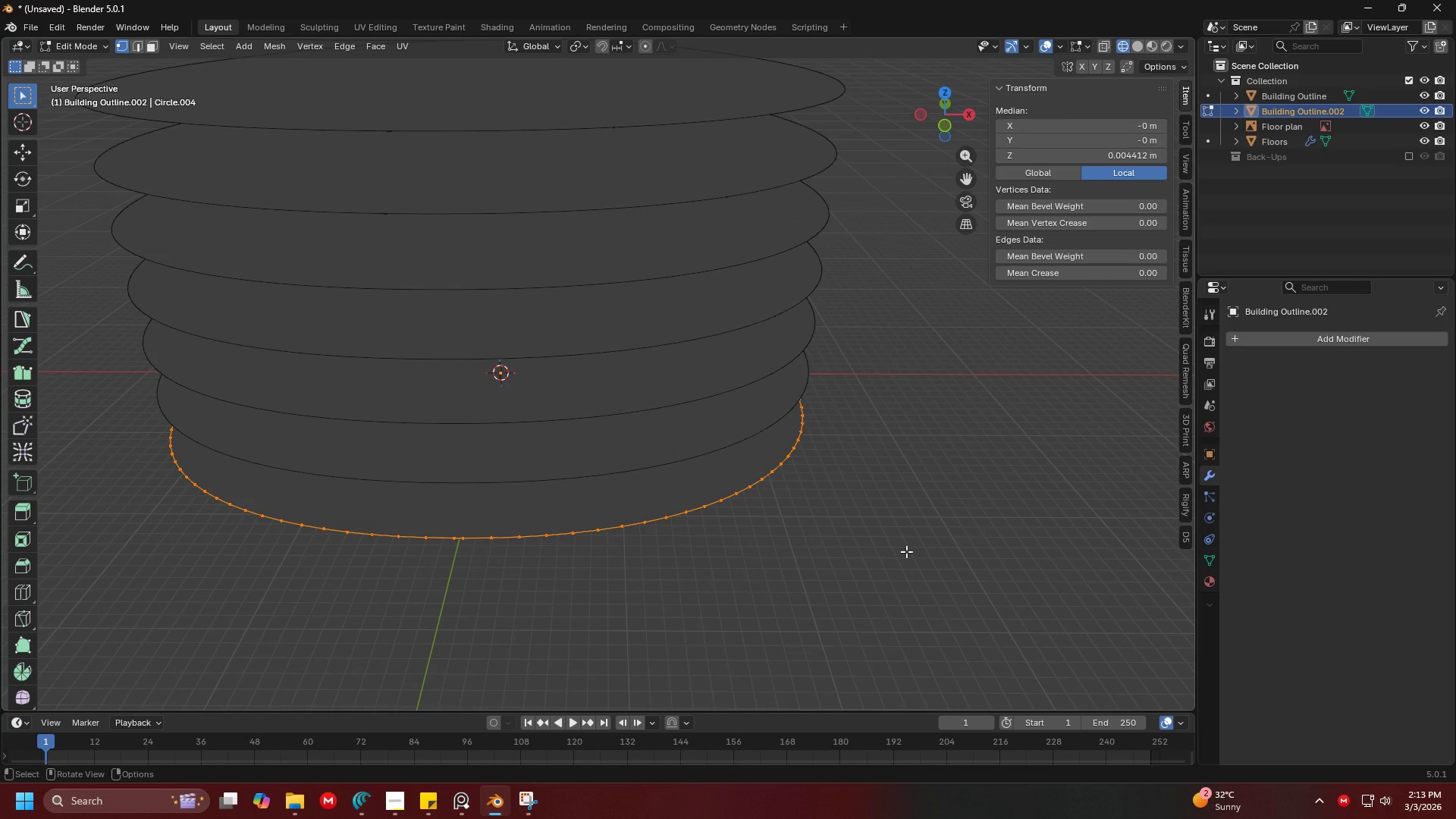 
key(E)
 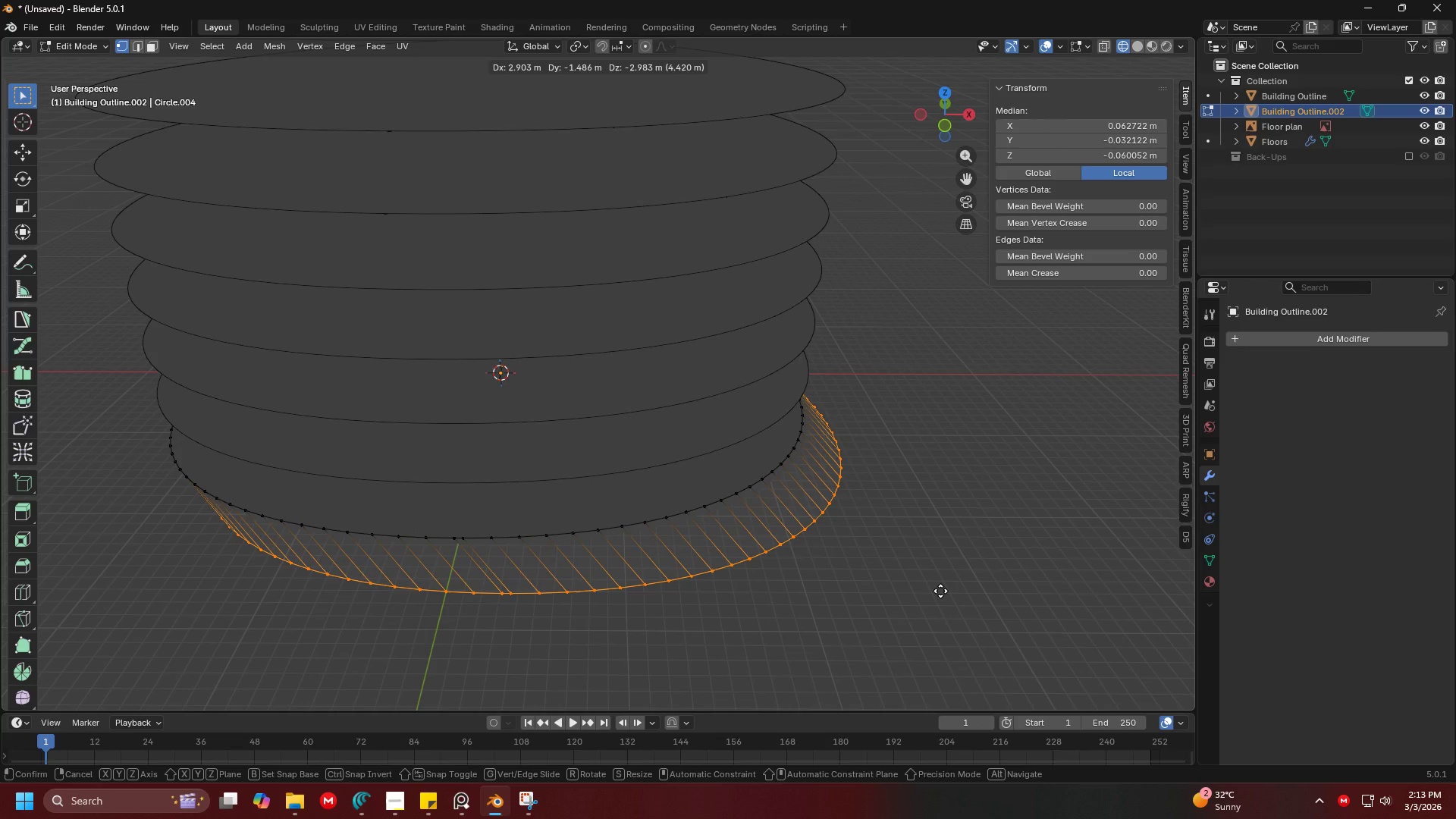 
key(S)
 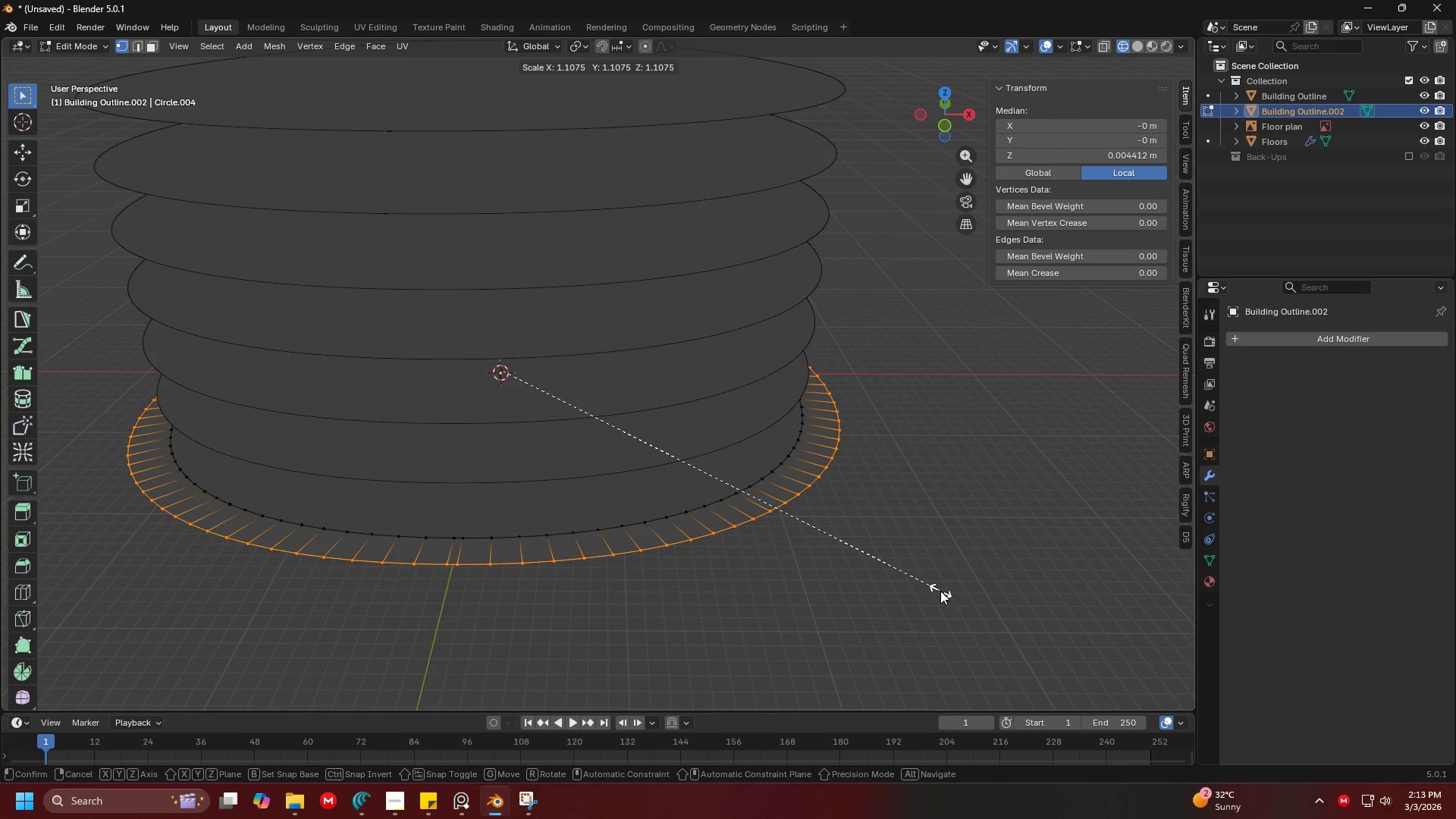 
hold_key(key=ShiftLeft, duration=0.45)
 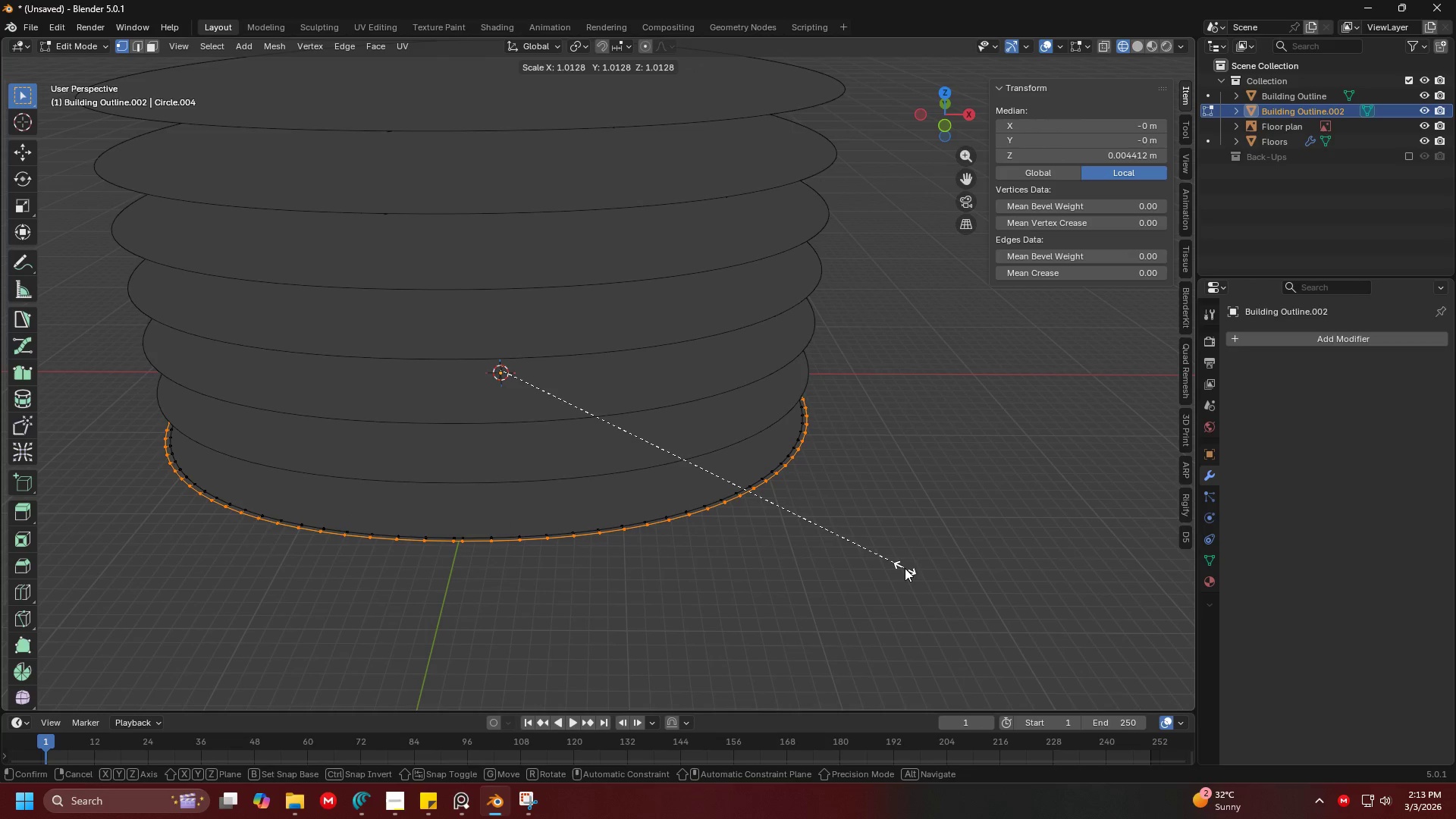 
left_click([902, 567])
 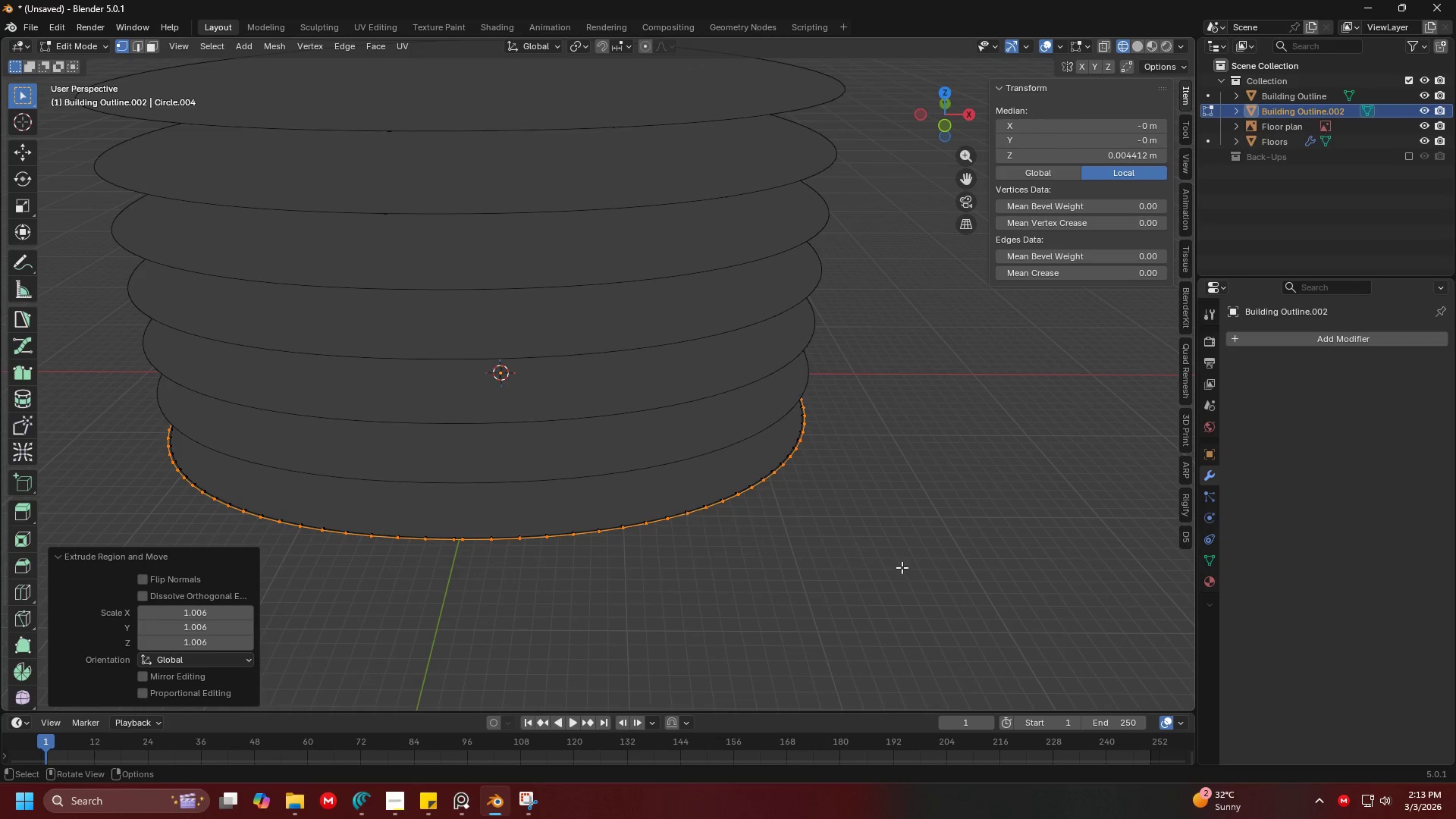 
key(Shift+ShiftLeft)
 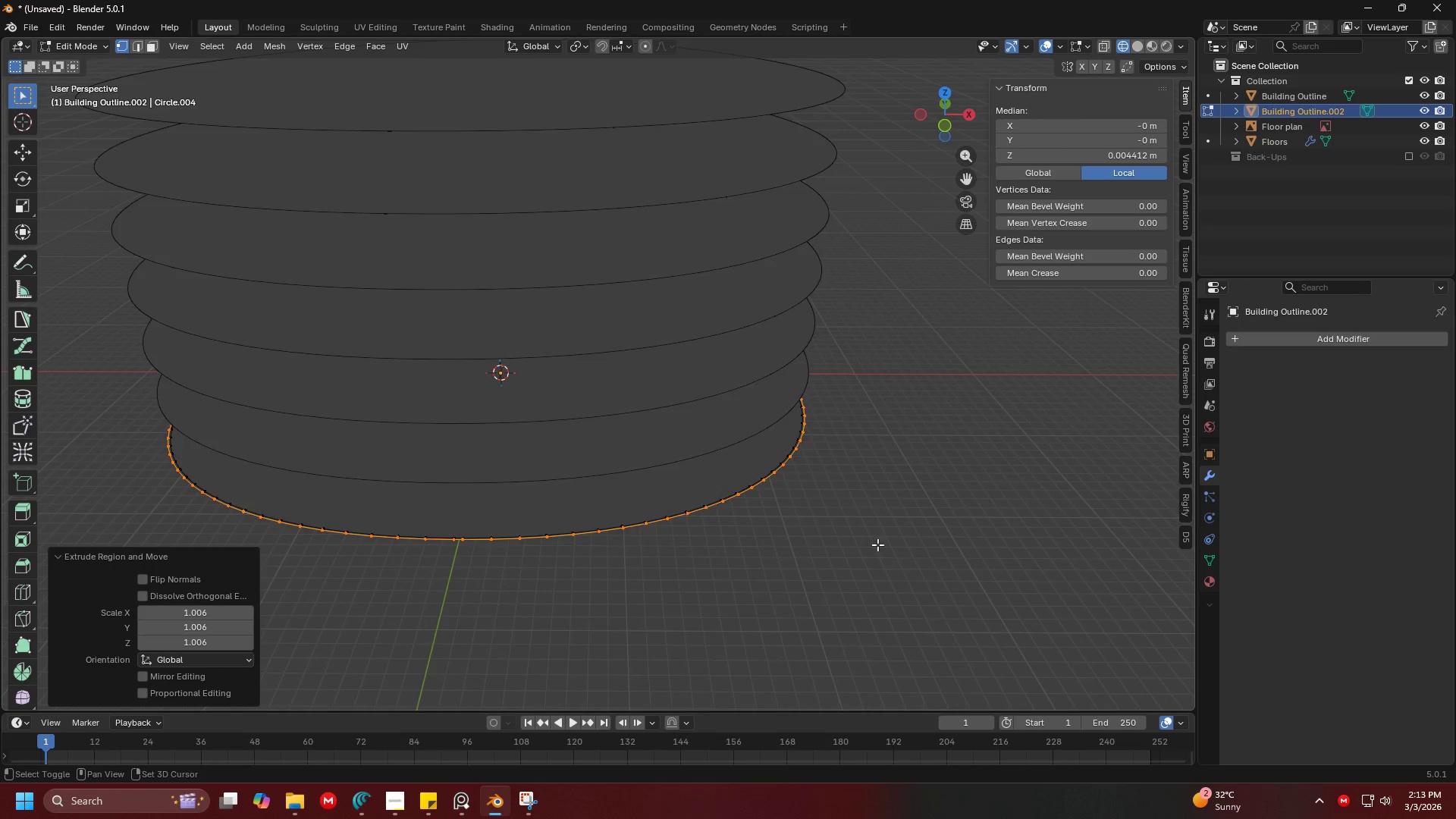 
key(Shift+ShiftLeft)
 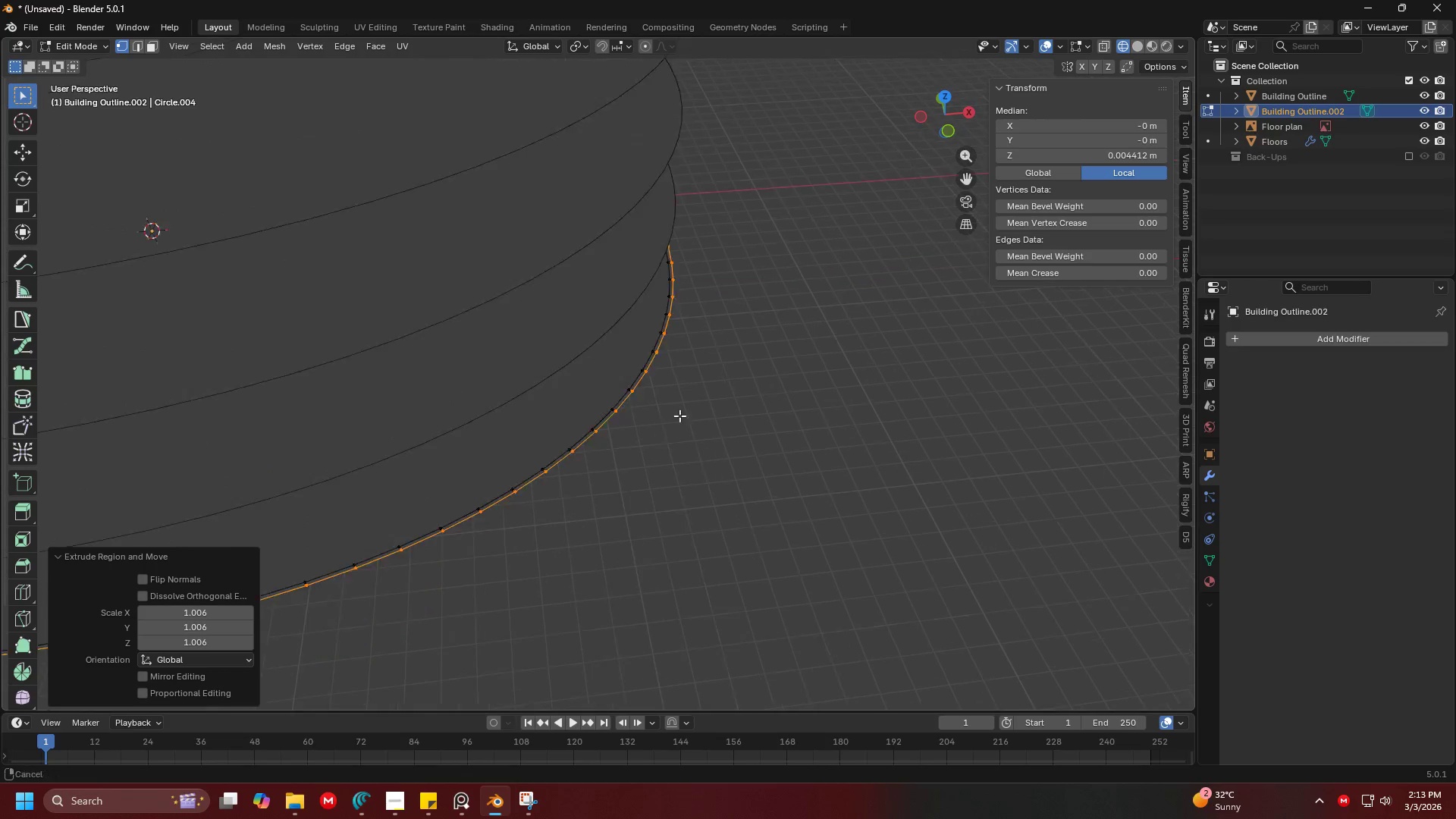 
scroll: coordinate [677, 495], scroll_direction: up, amount: 3.0
 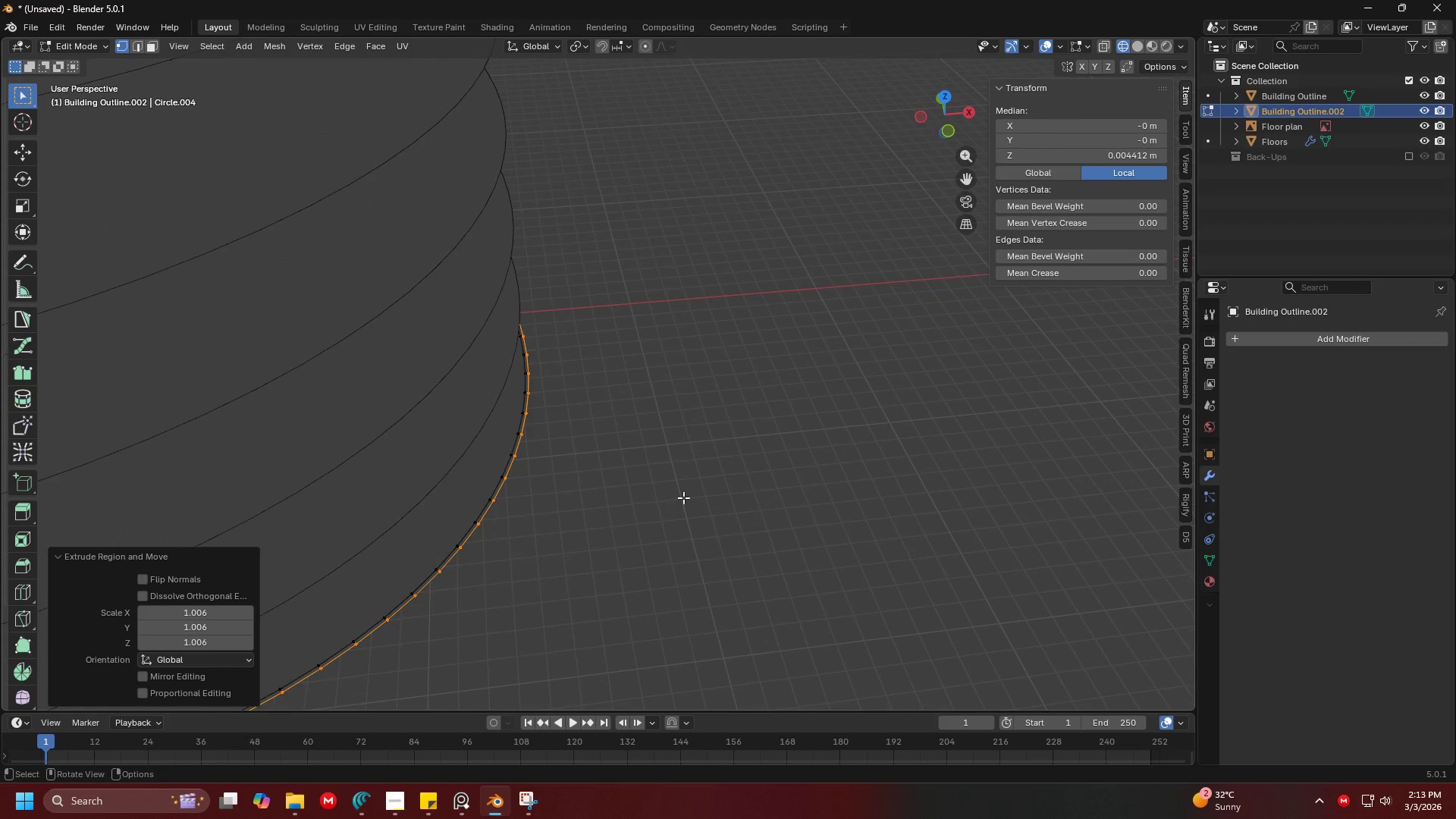 
key(Shift+ShiftLeft)
 